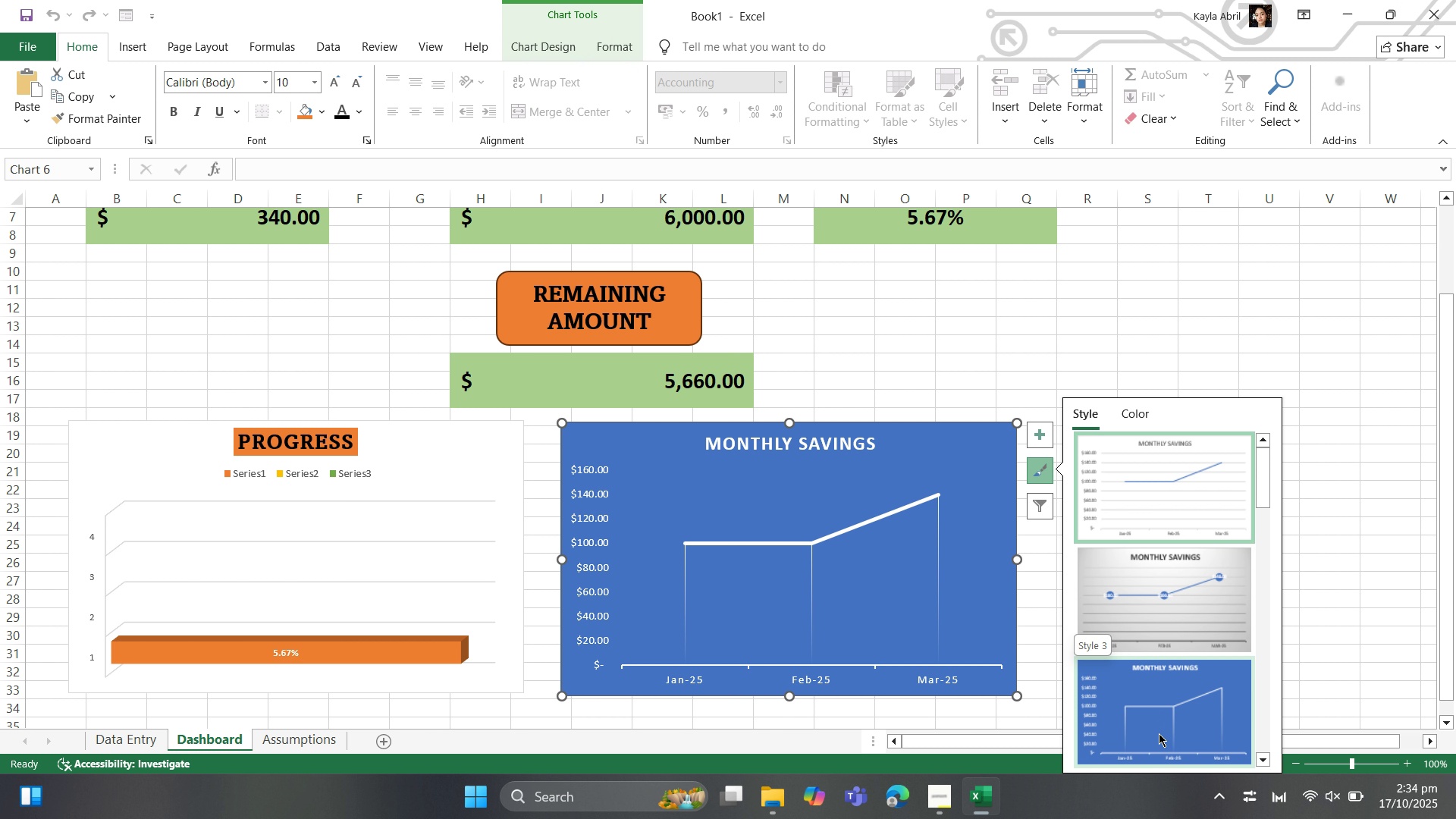 
left_click([1159, 733])
 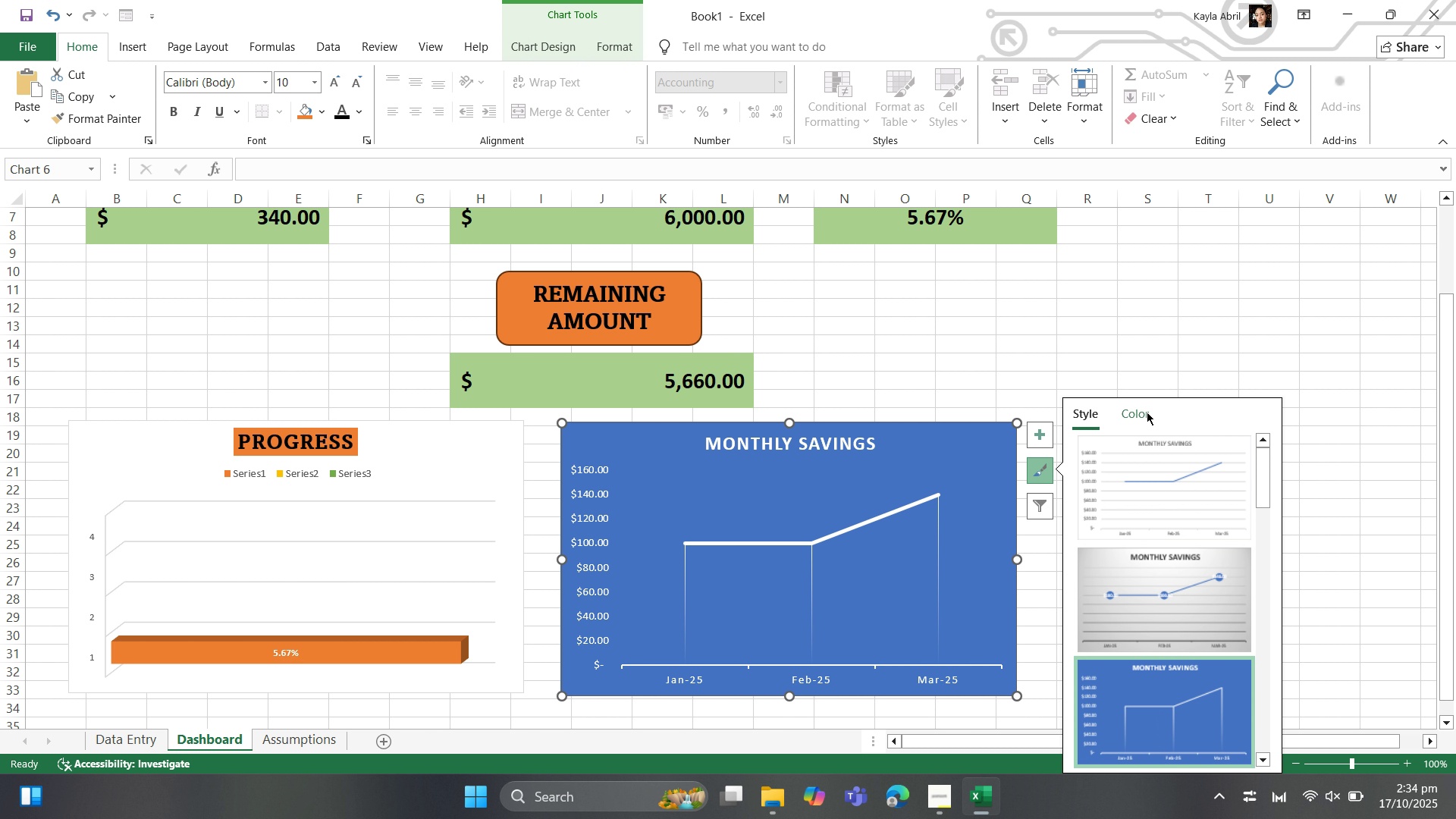 
left_click([1144, 412])
 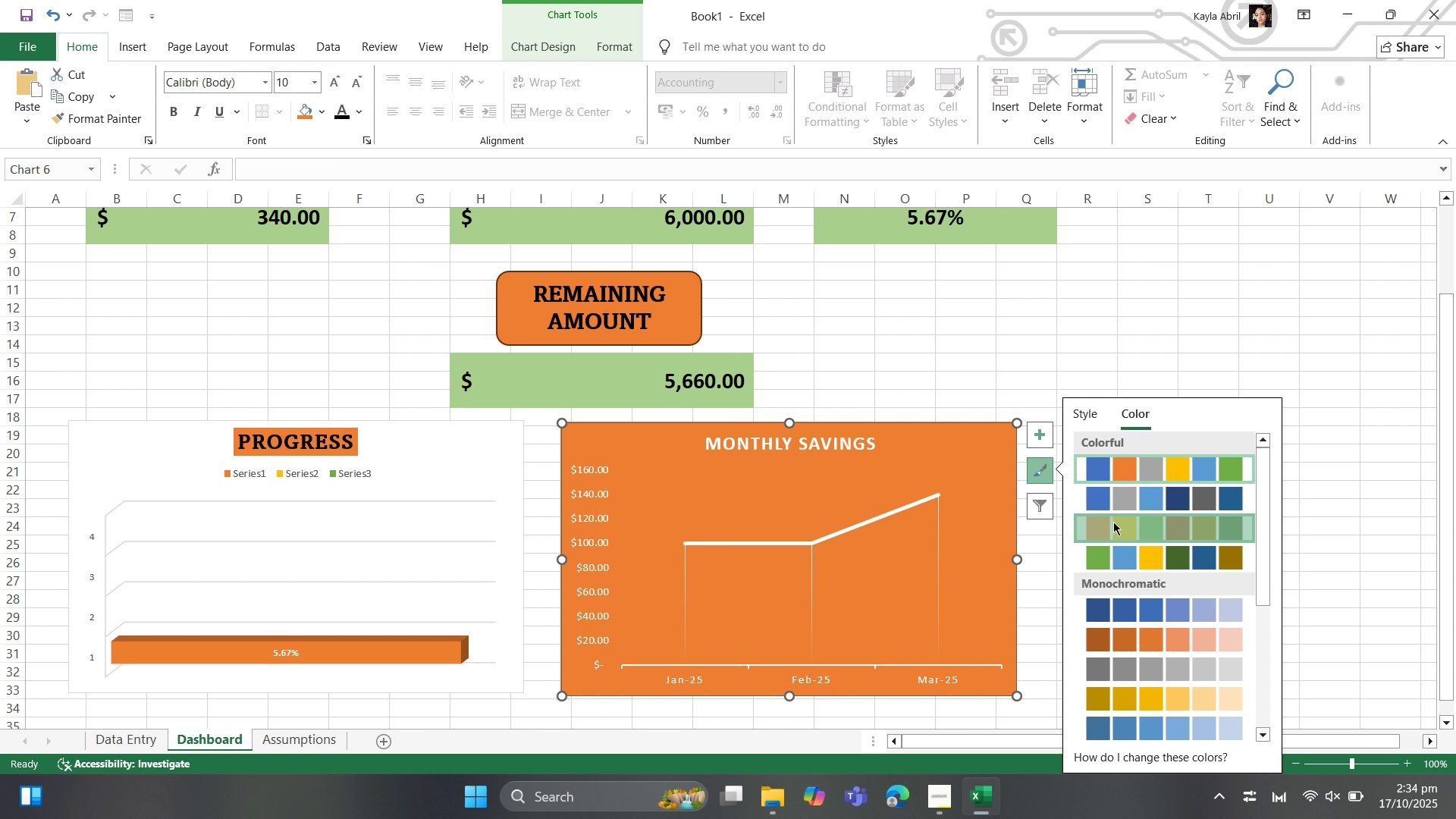 
left_click([1113, 522])
 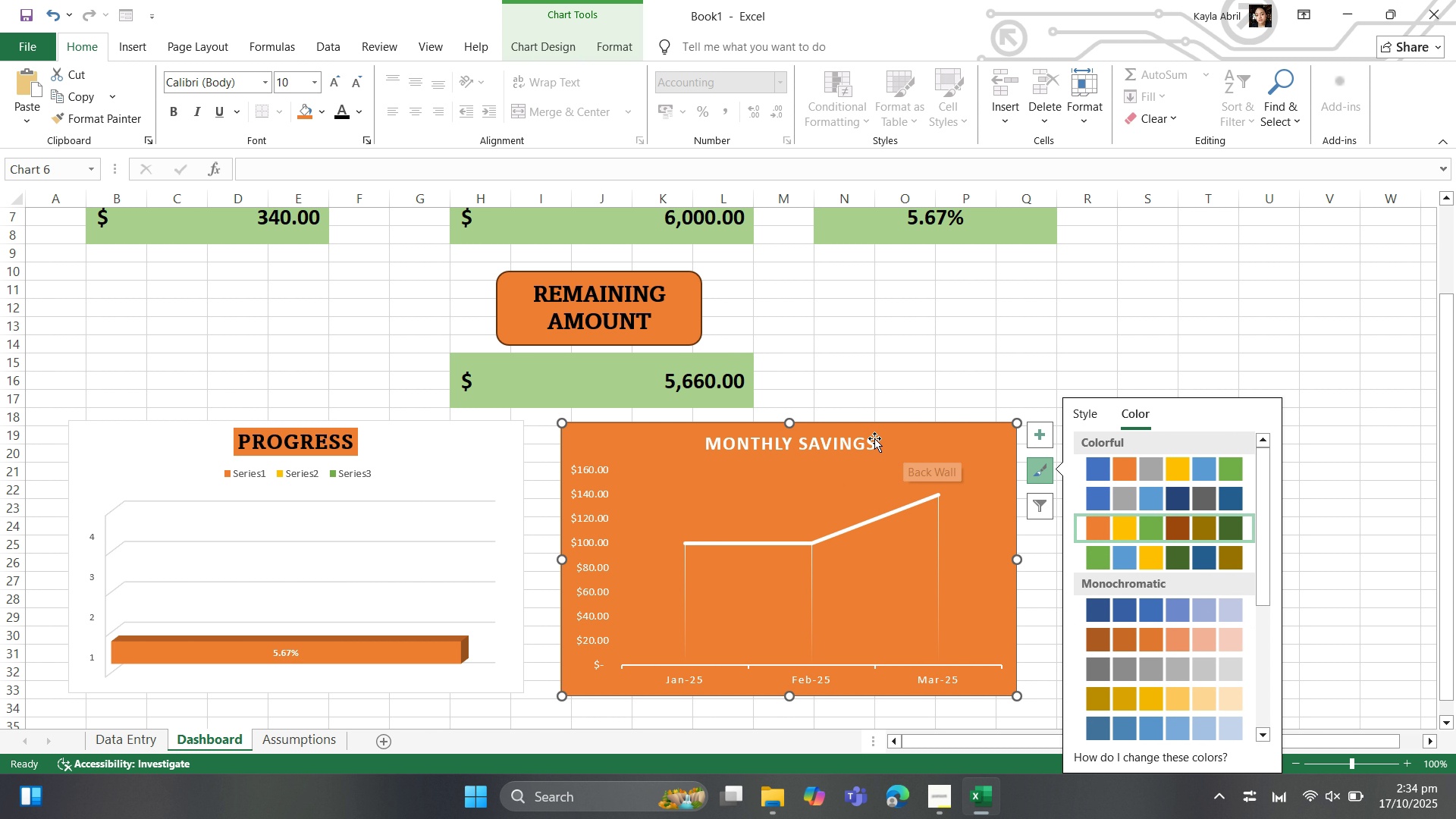 
left_click([867, 438])
 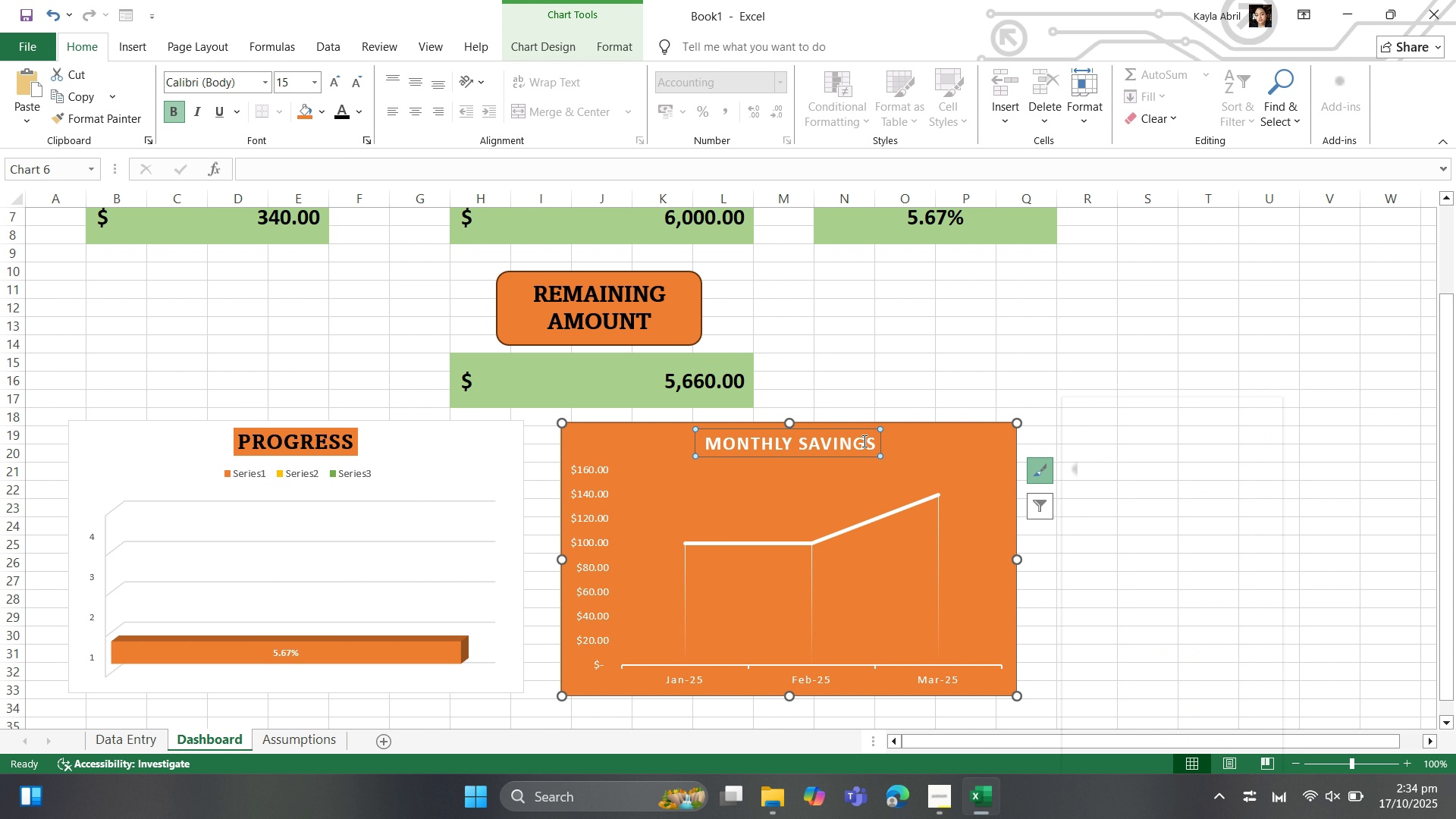 
left_click([863, 441])
 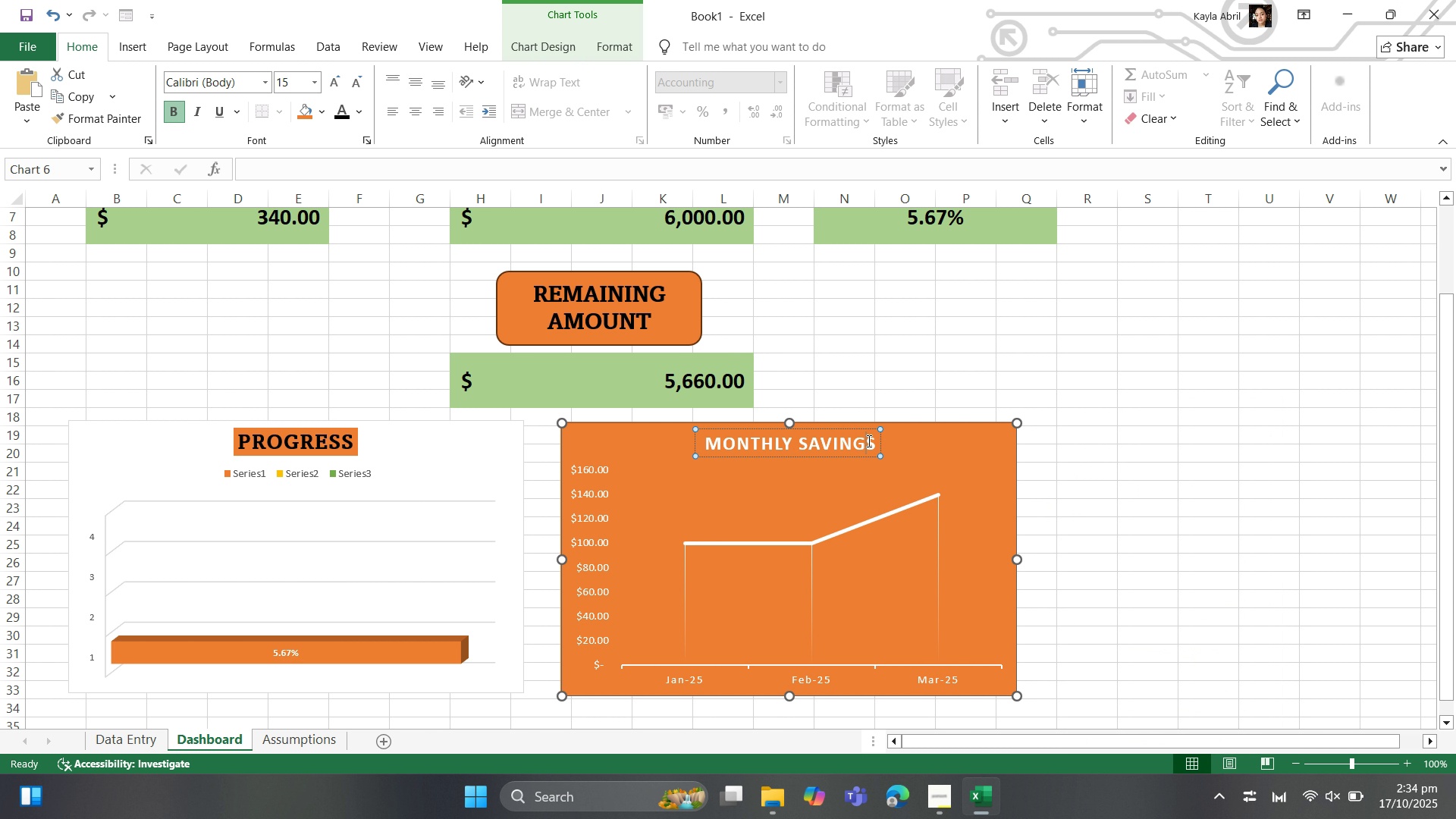 
key(Control+A)
 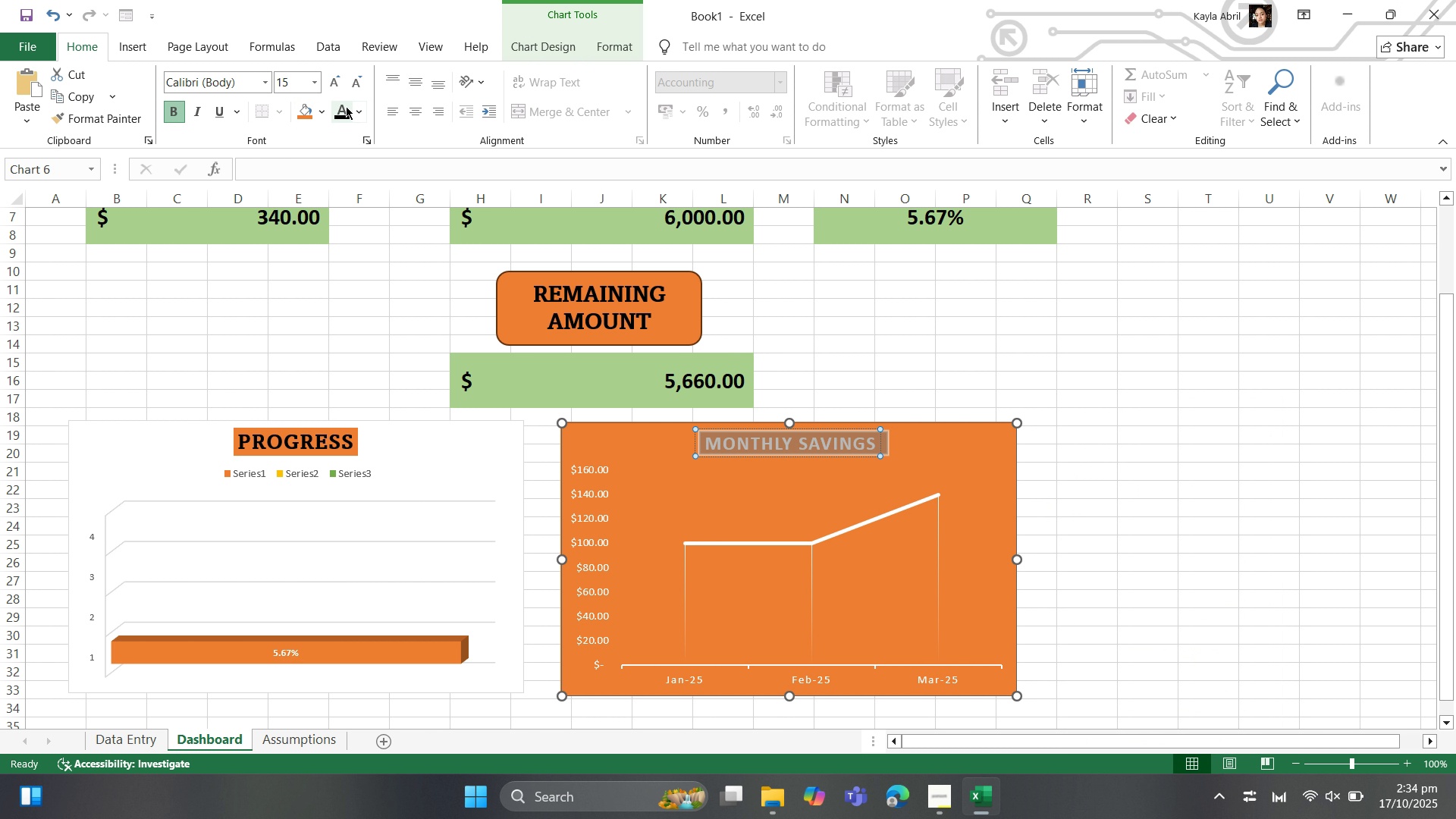 
left_click([344, 106])
 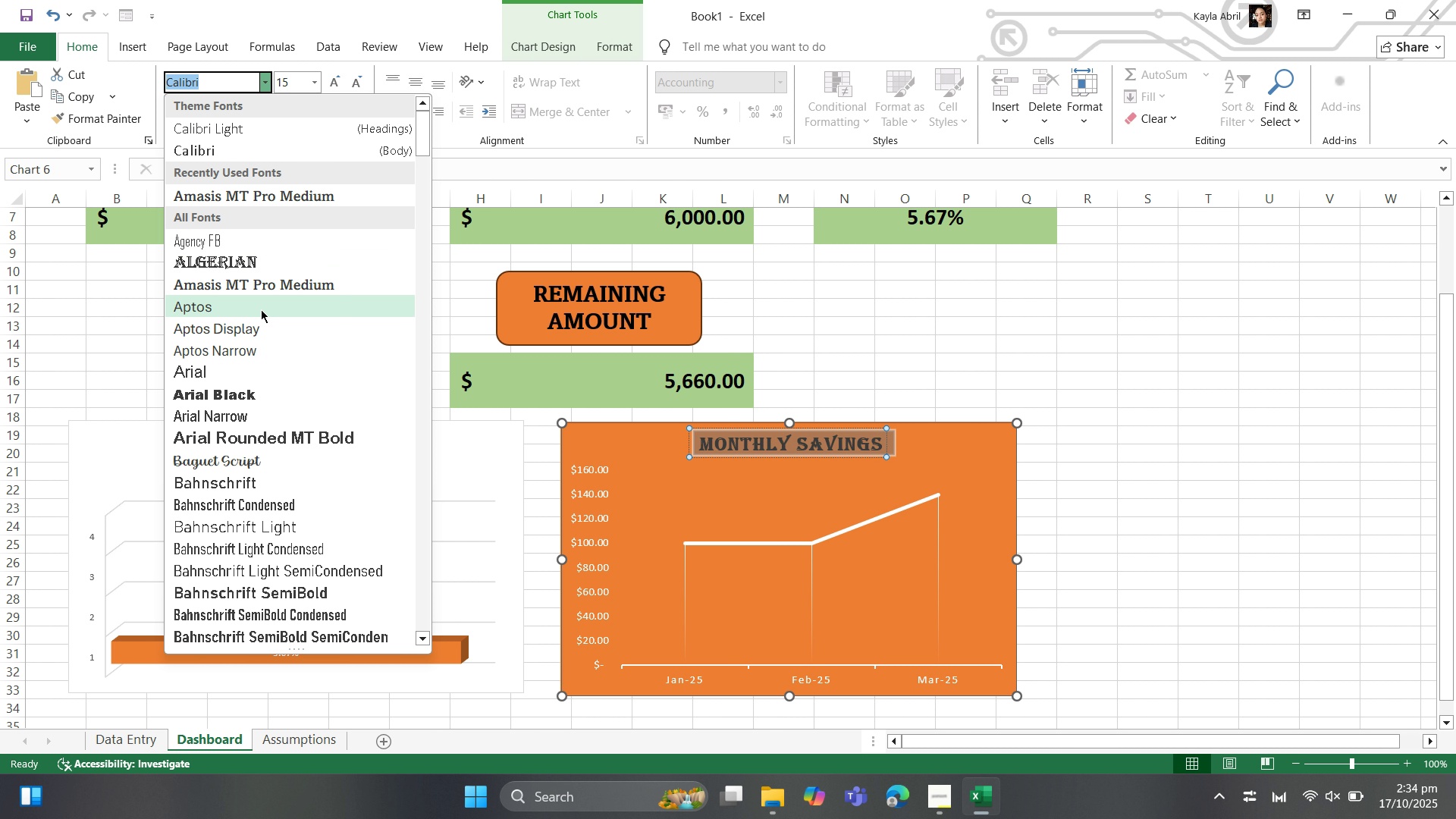 
left_click([267, 287])
 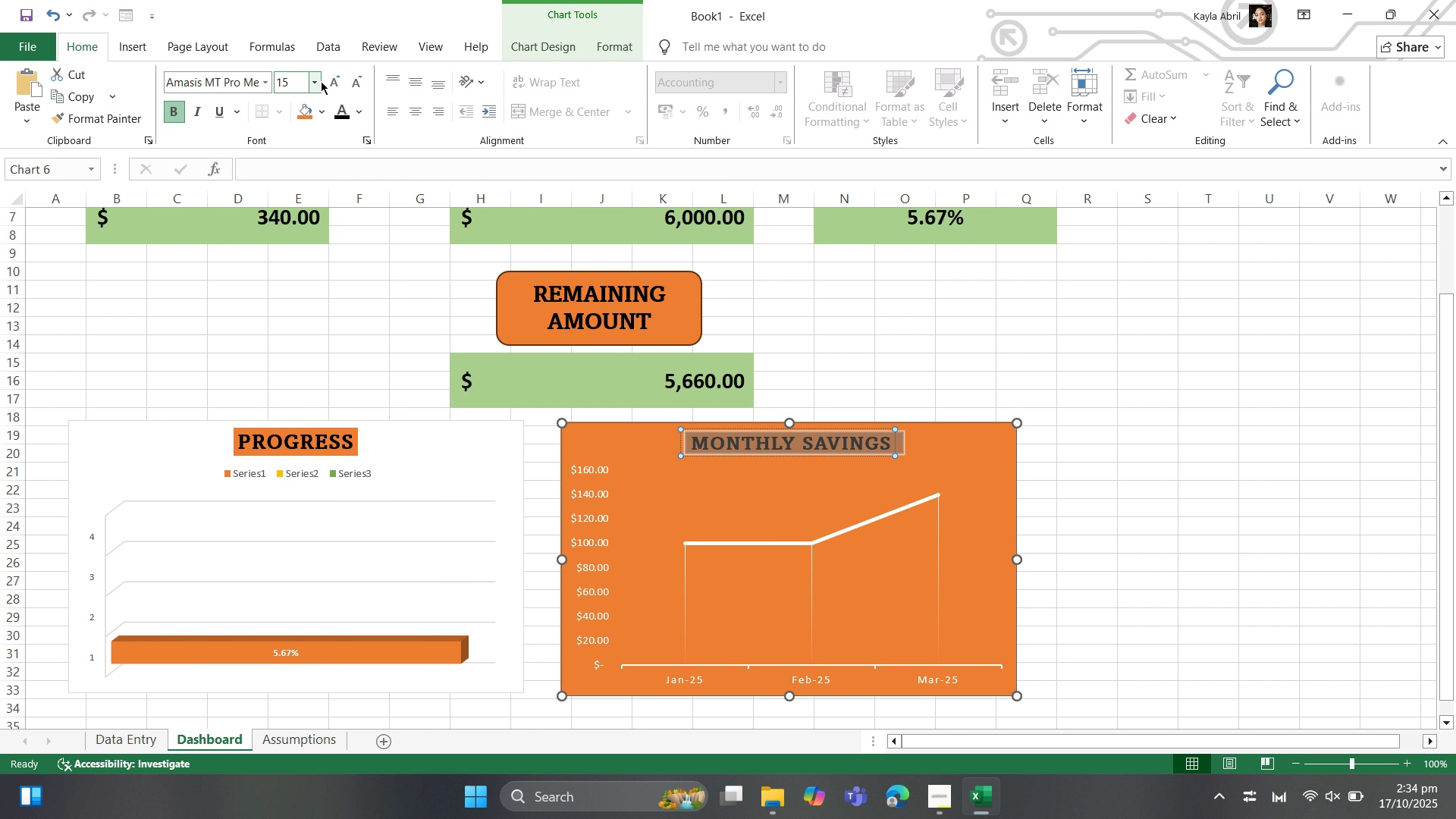 
left_click([318, 83])
 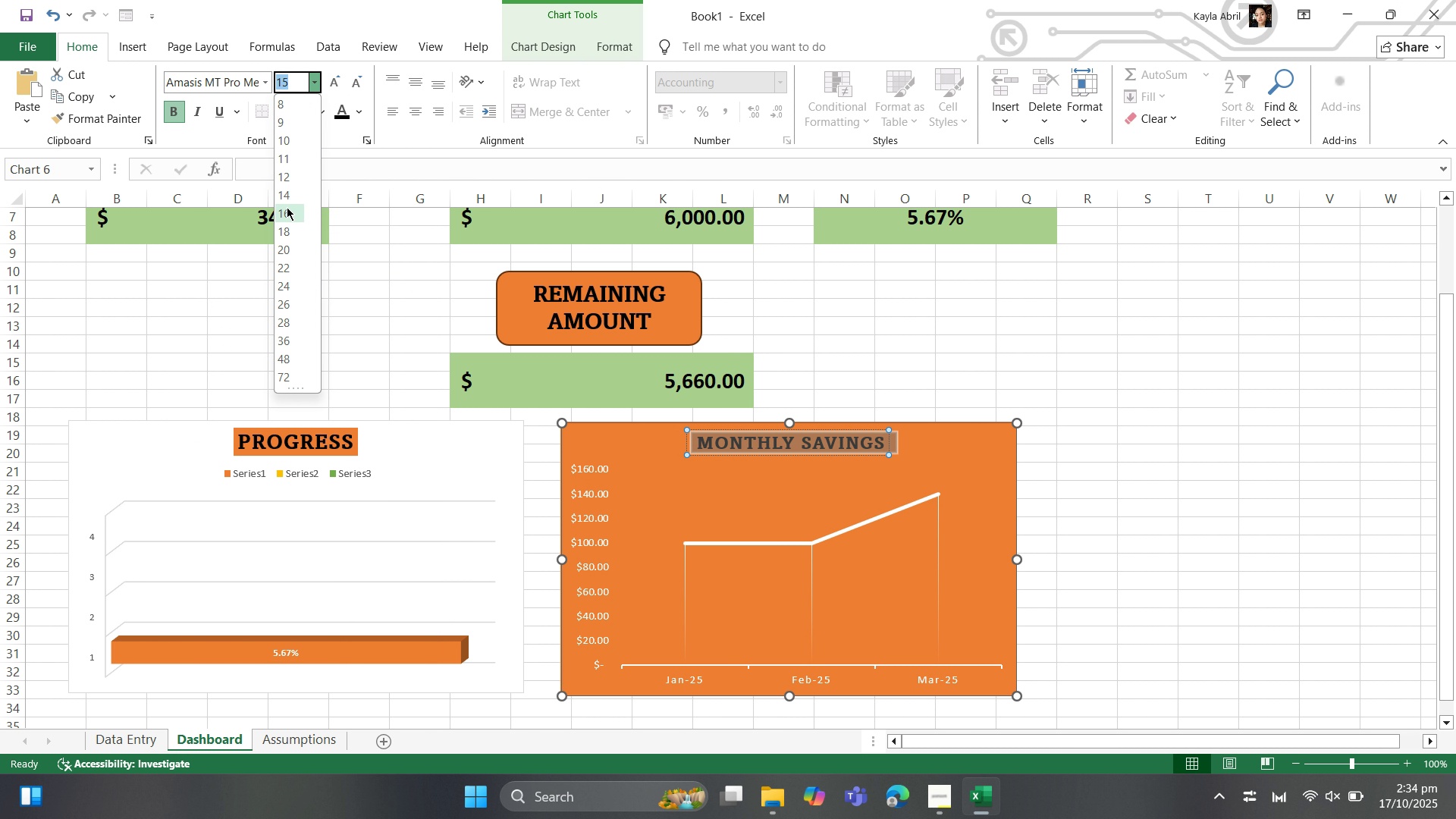 
left_click([287, 207])
 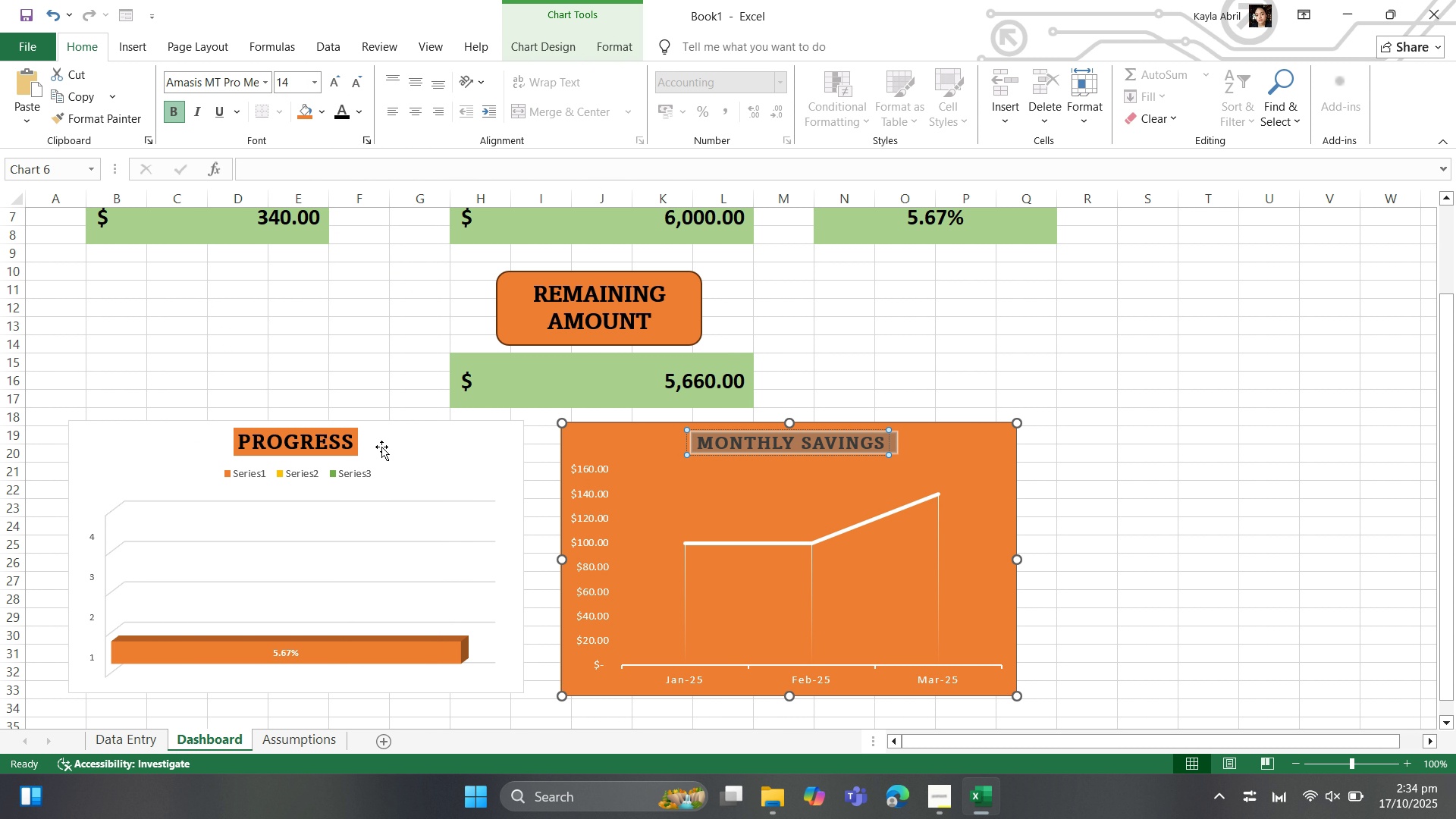 
left_click([381, 447])
 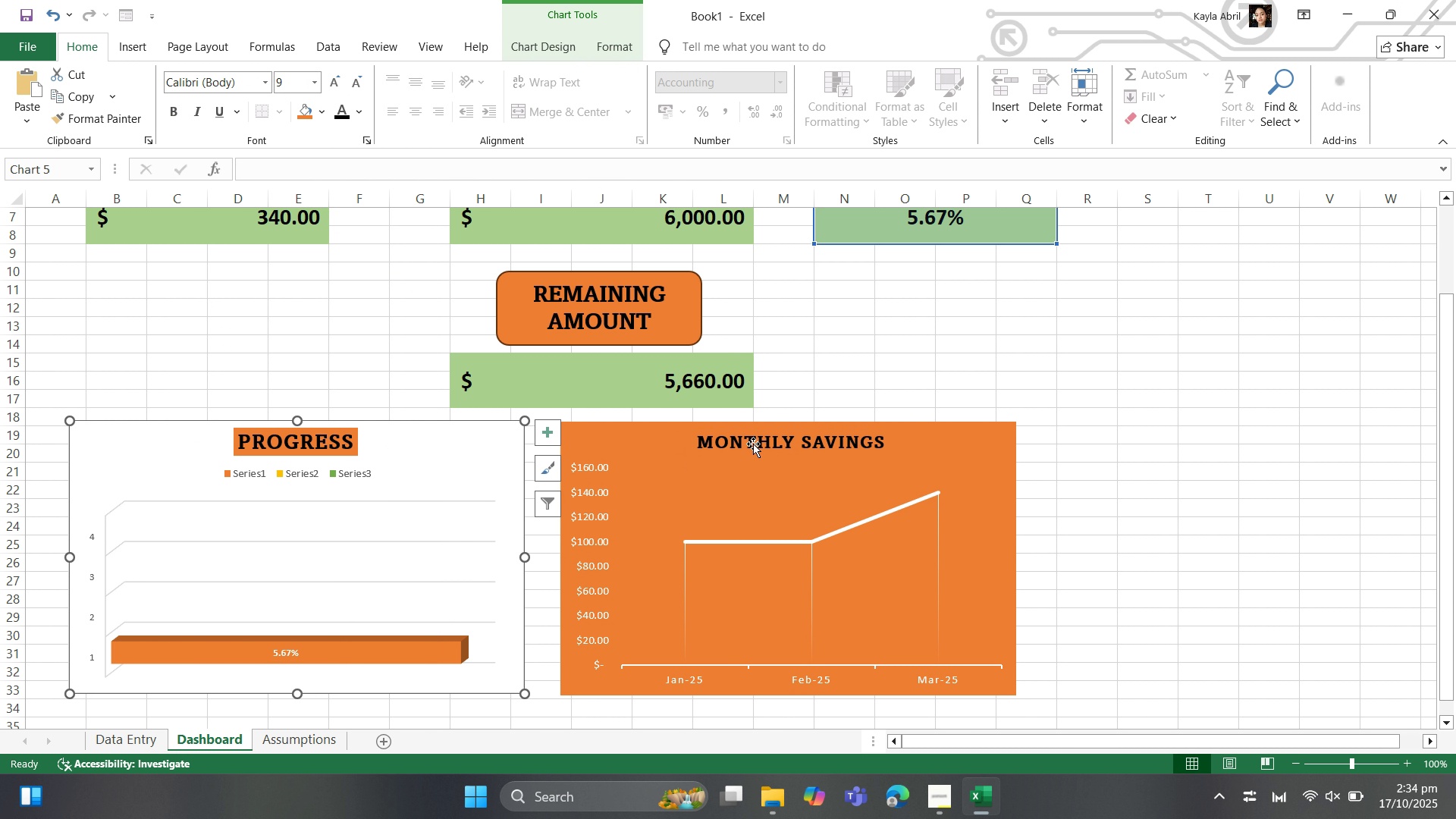 
left_click([735, 474])
 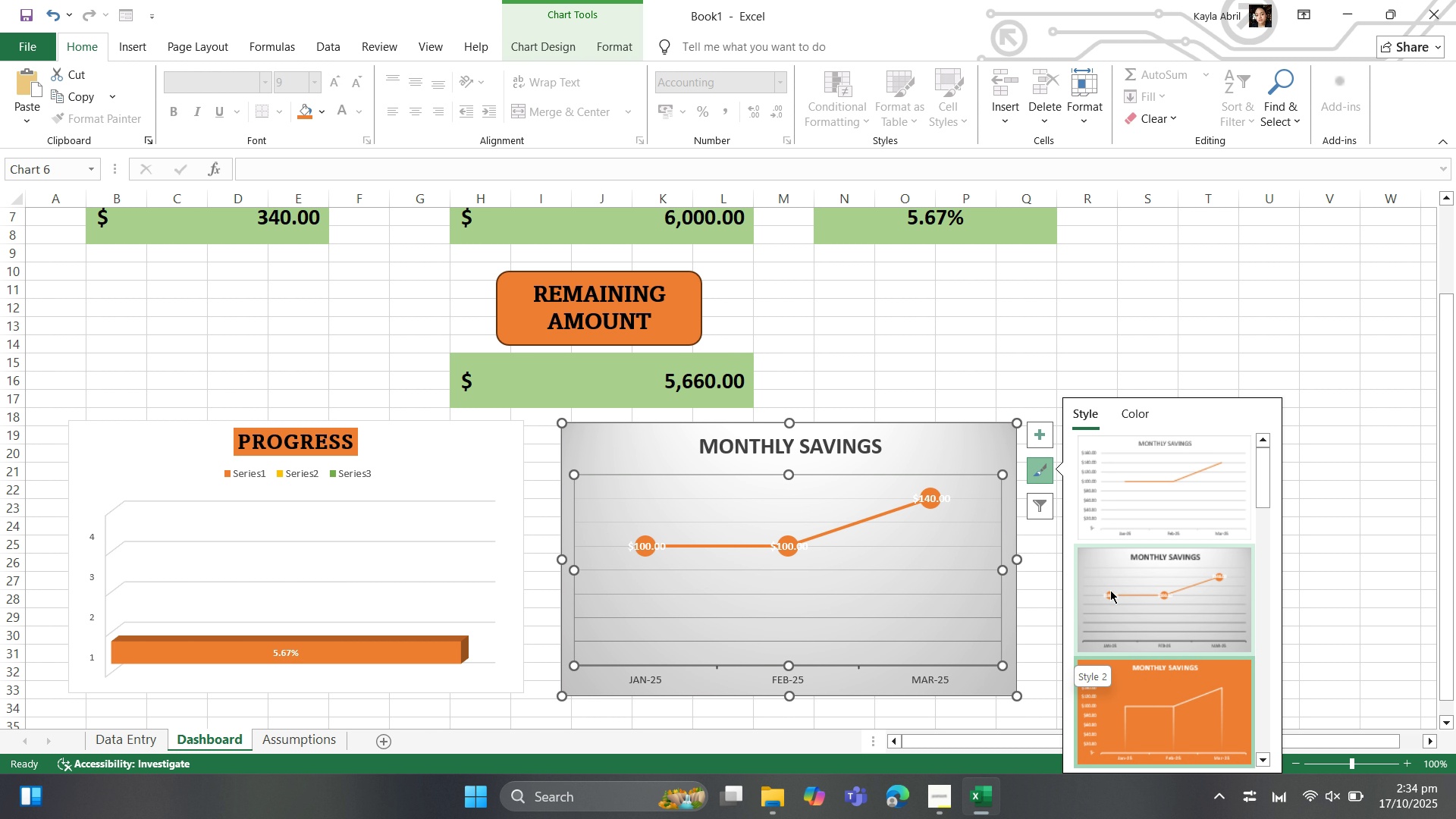 
wait(5.62)
 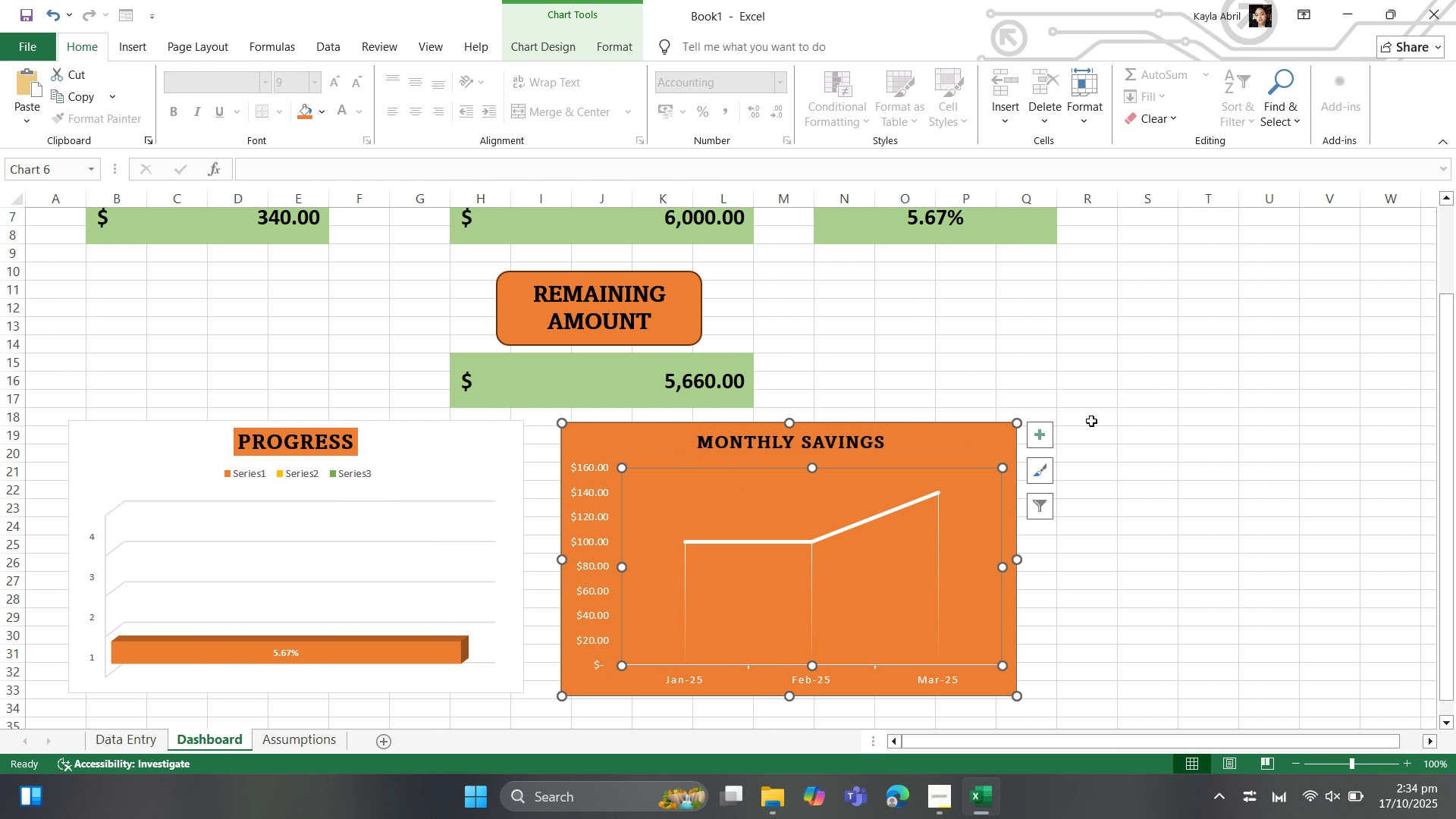 
scroll: coordinate [1122, 585], scroll_direction: down, amount: 2.0
 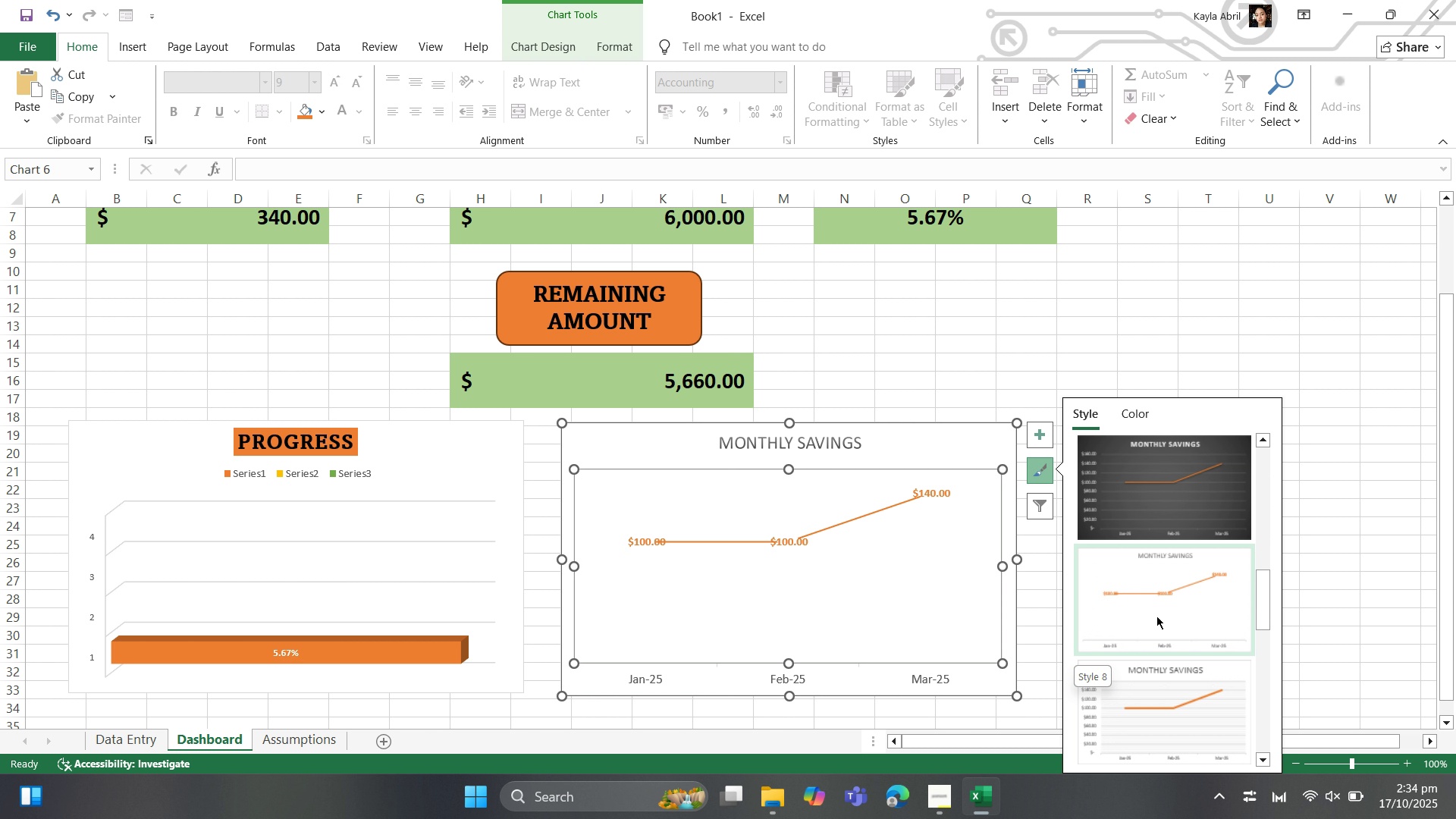 
mouse_move([1165, 586])
 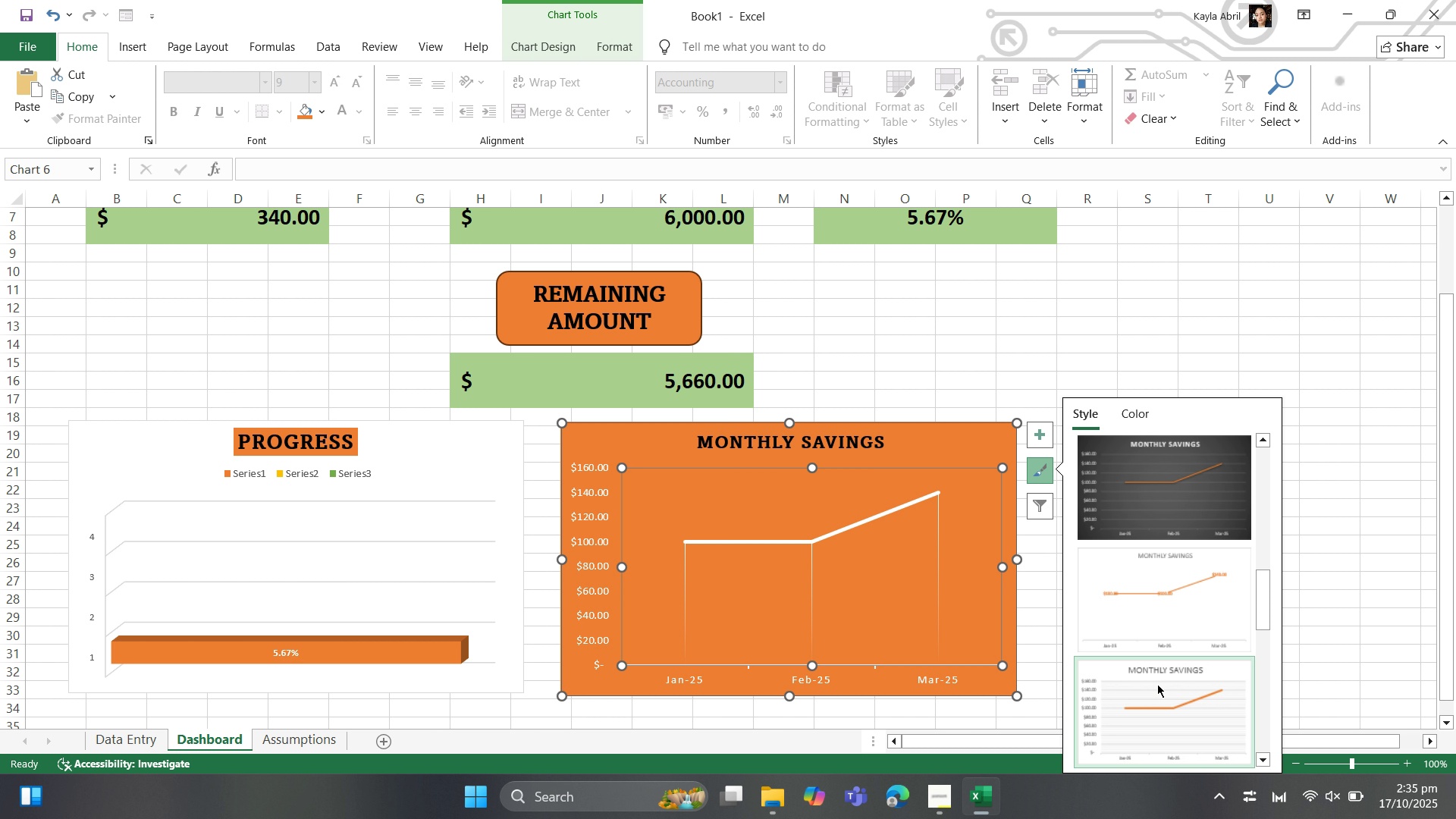 
wait(6.58)
 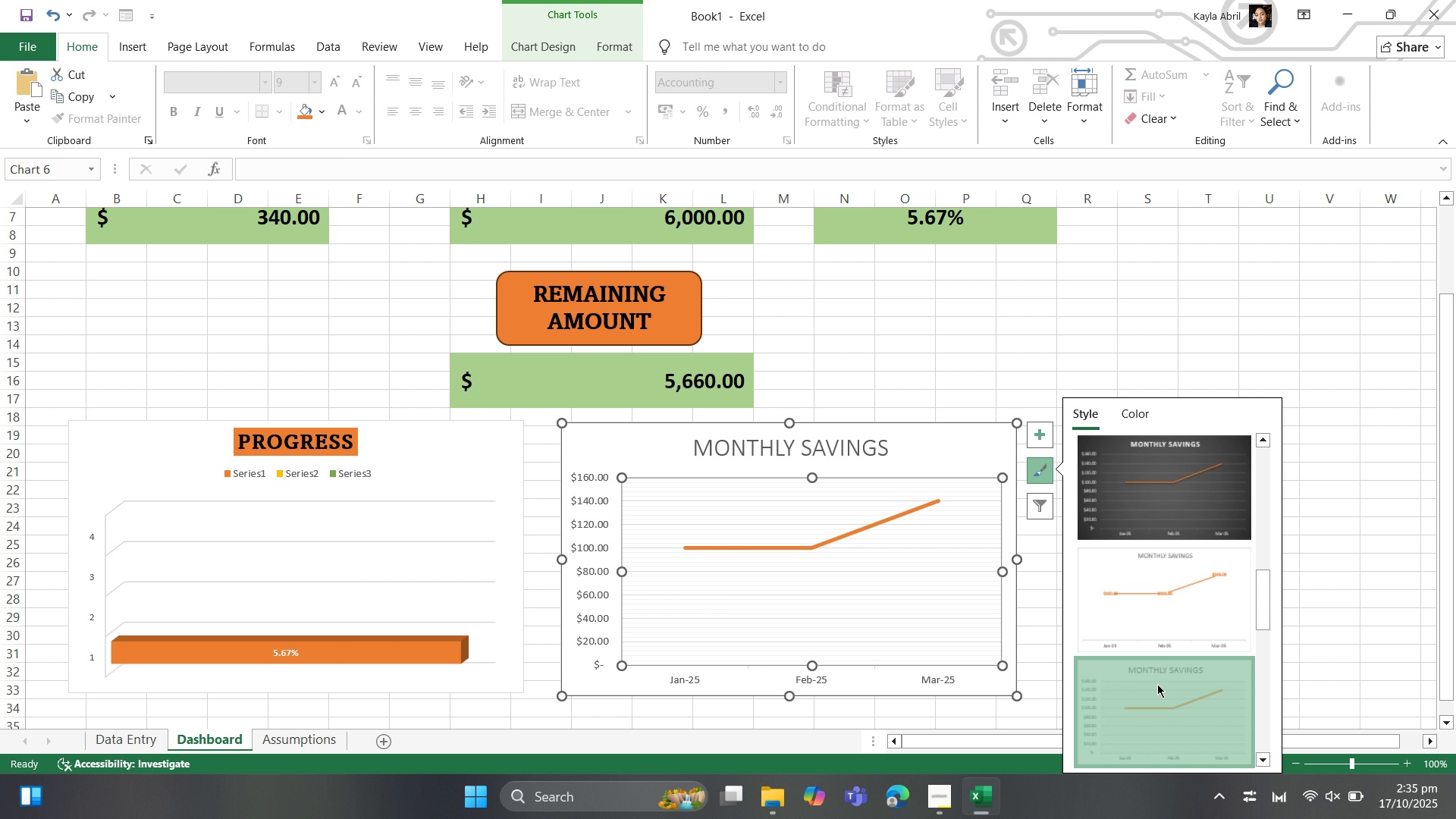 
left_click([724, 447])
 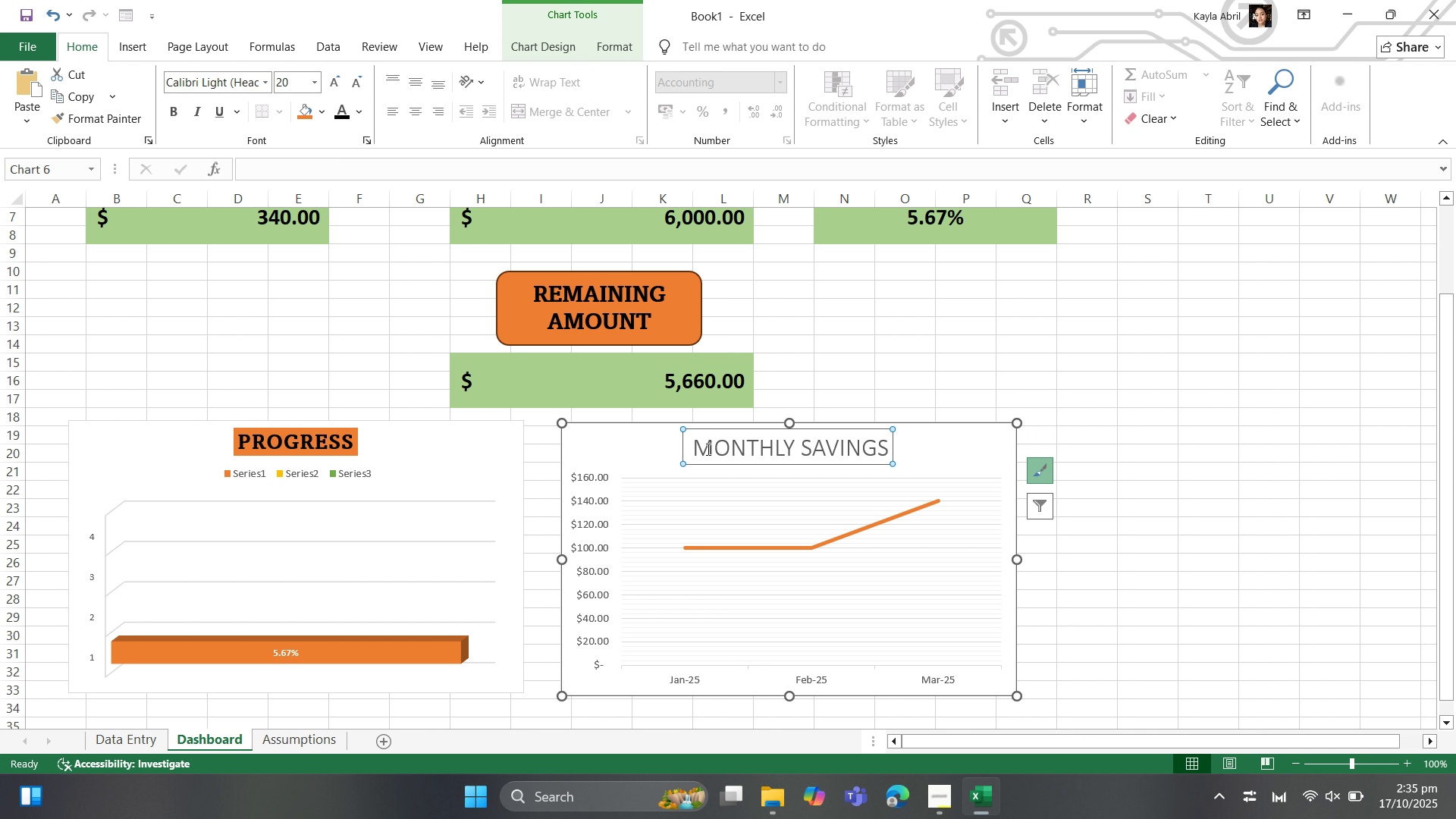 
left_click([707, 449])
 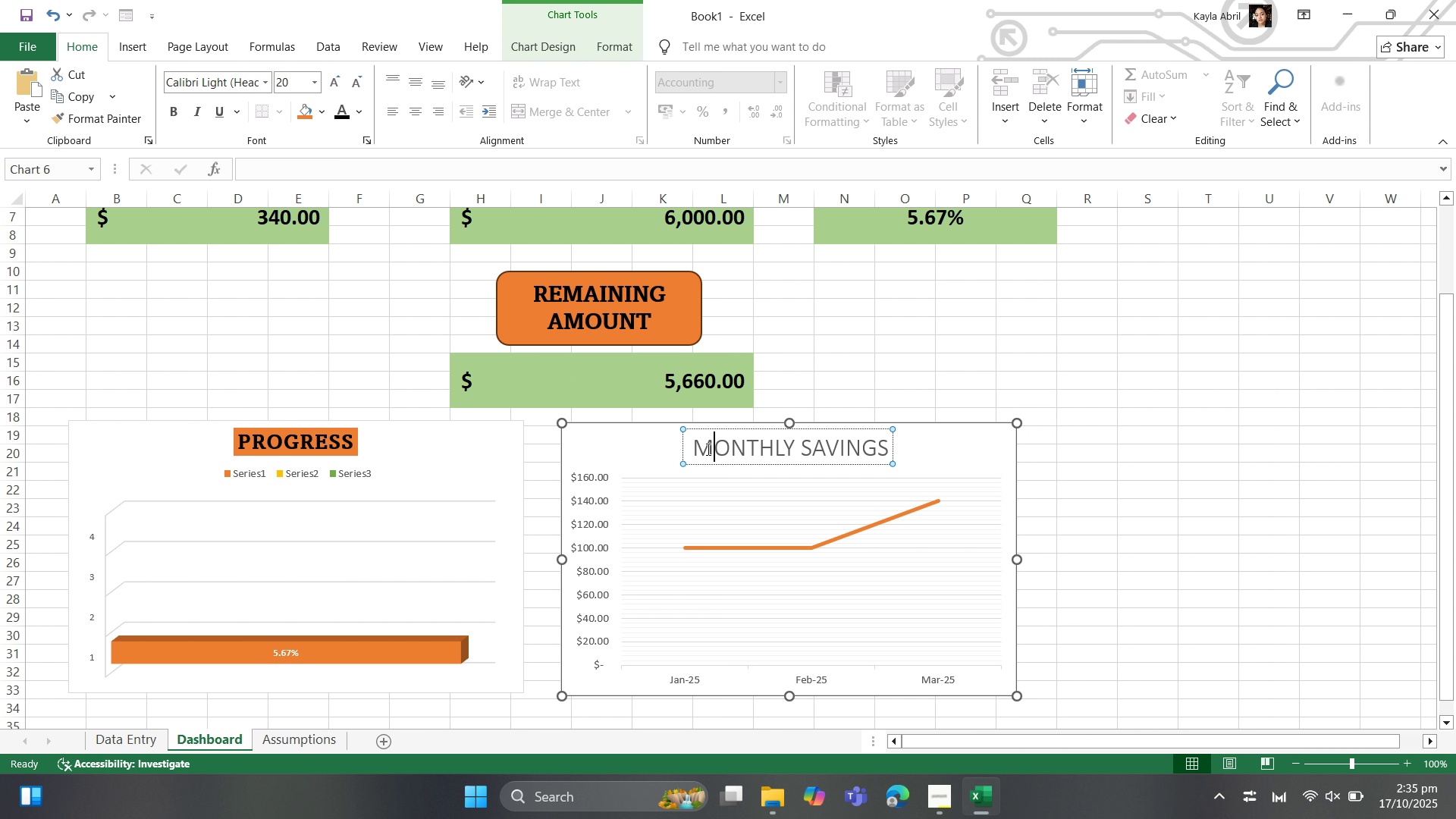 
key(Control+A)
 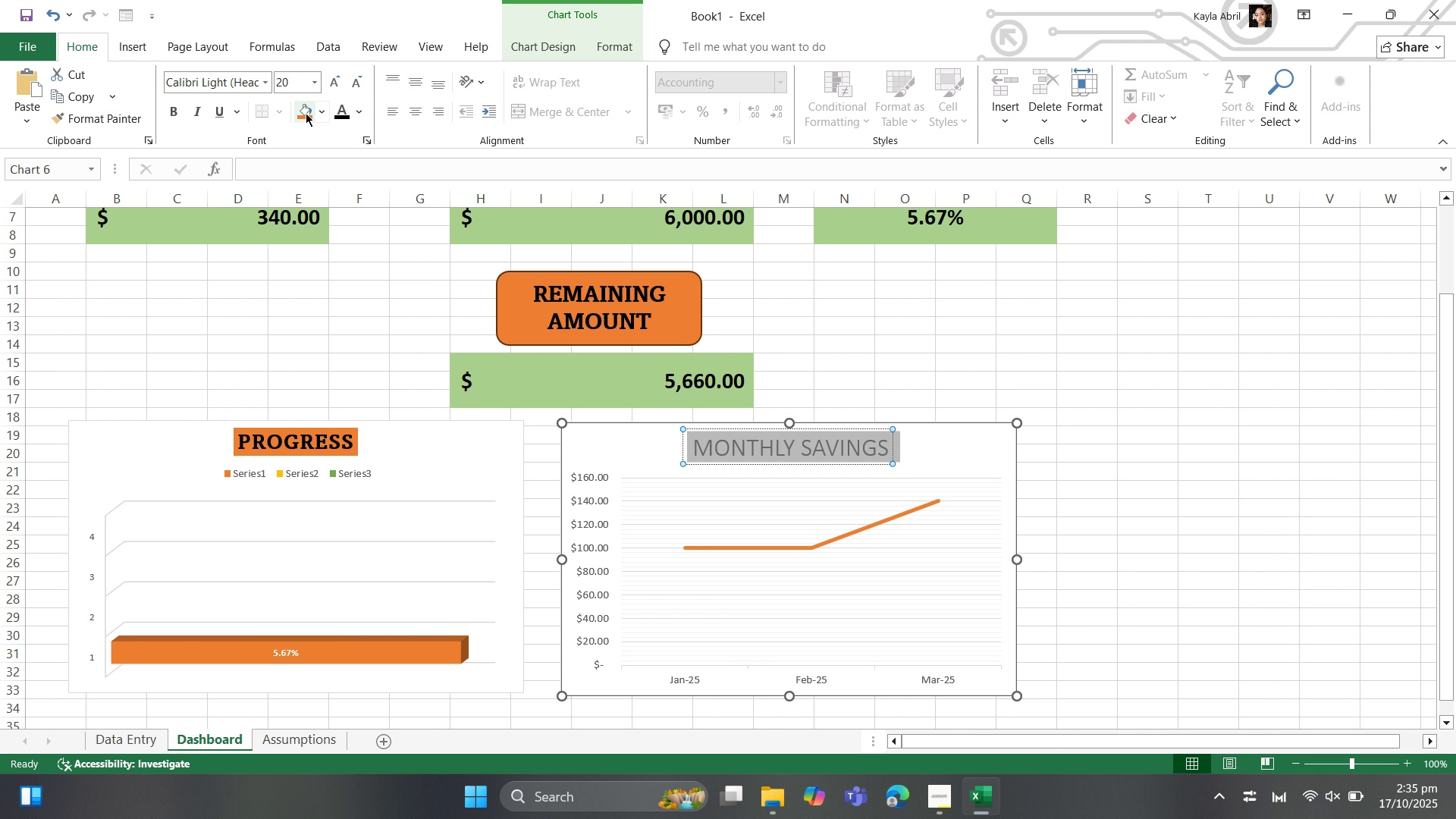 
left_click([306, 113])
 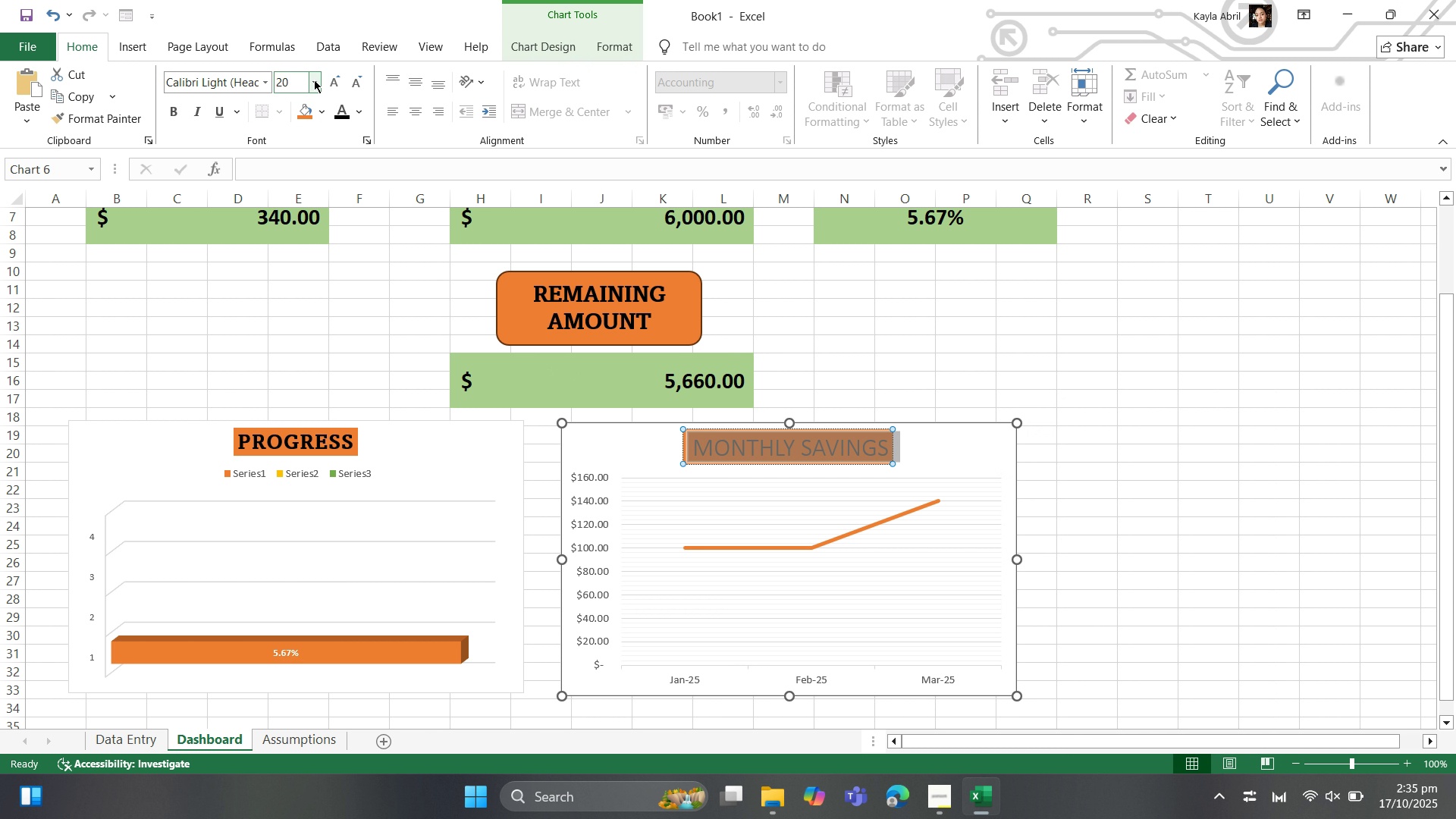 
left_click([314, 80])
 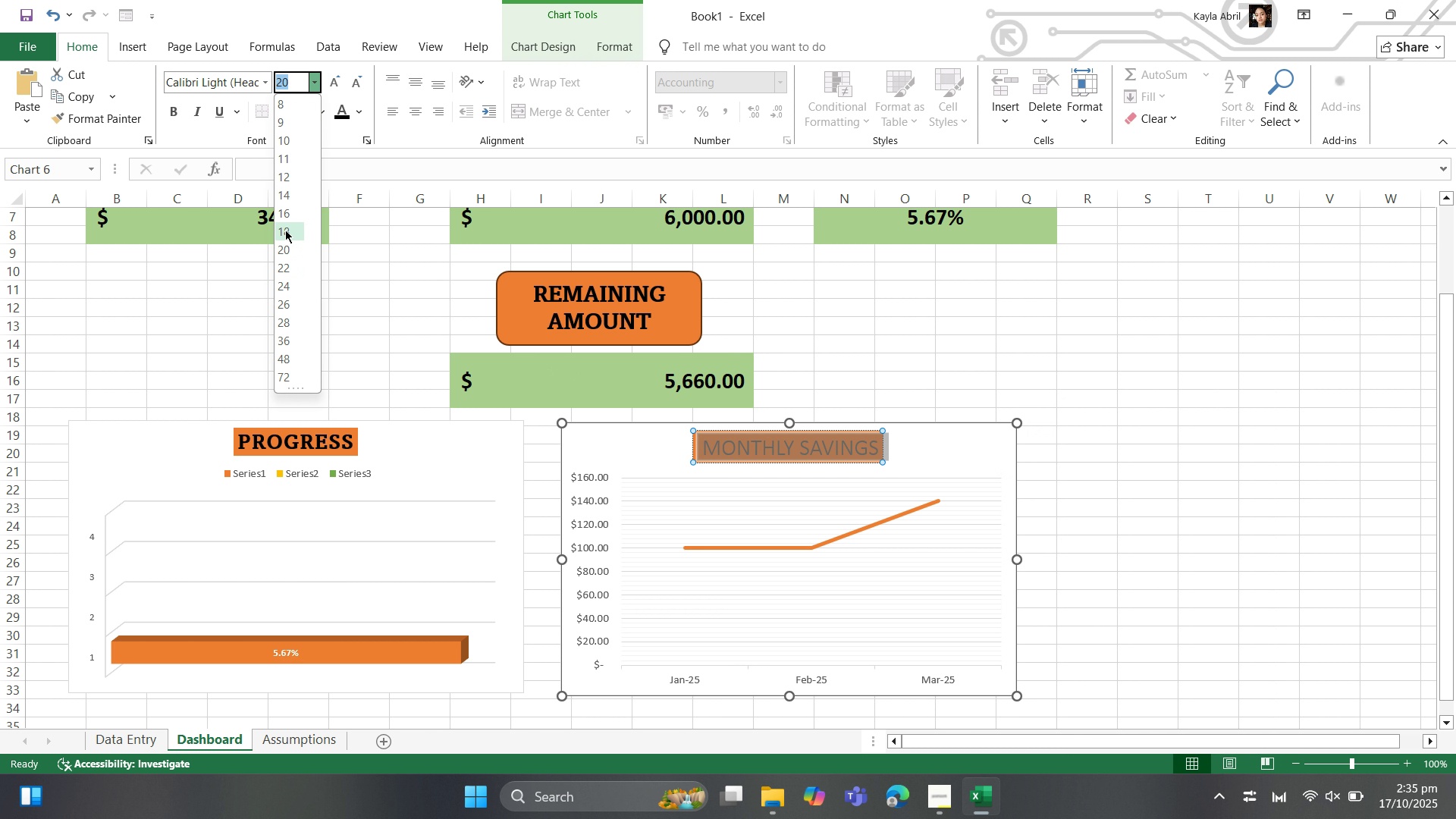 
left_click([285, 213])
 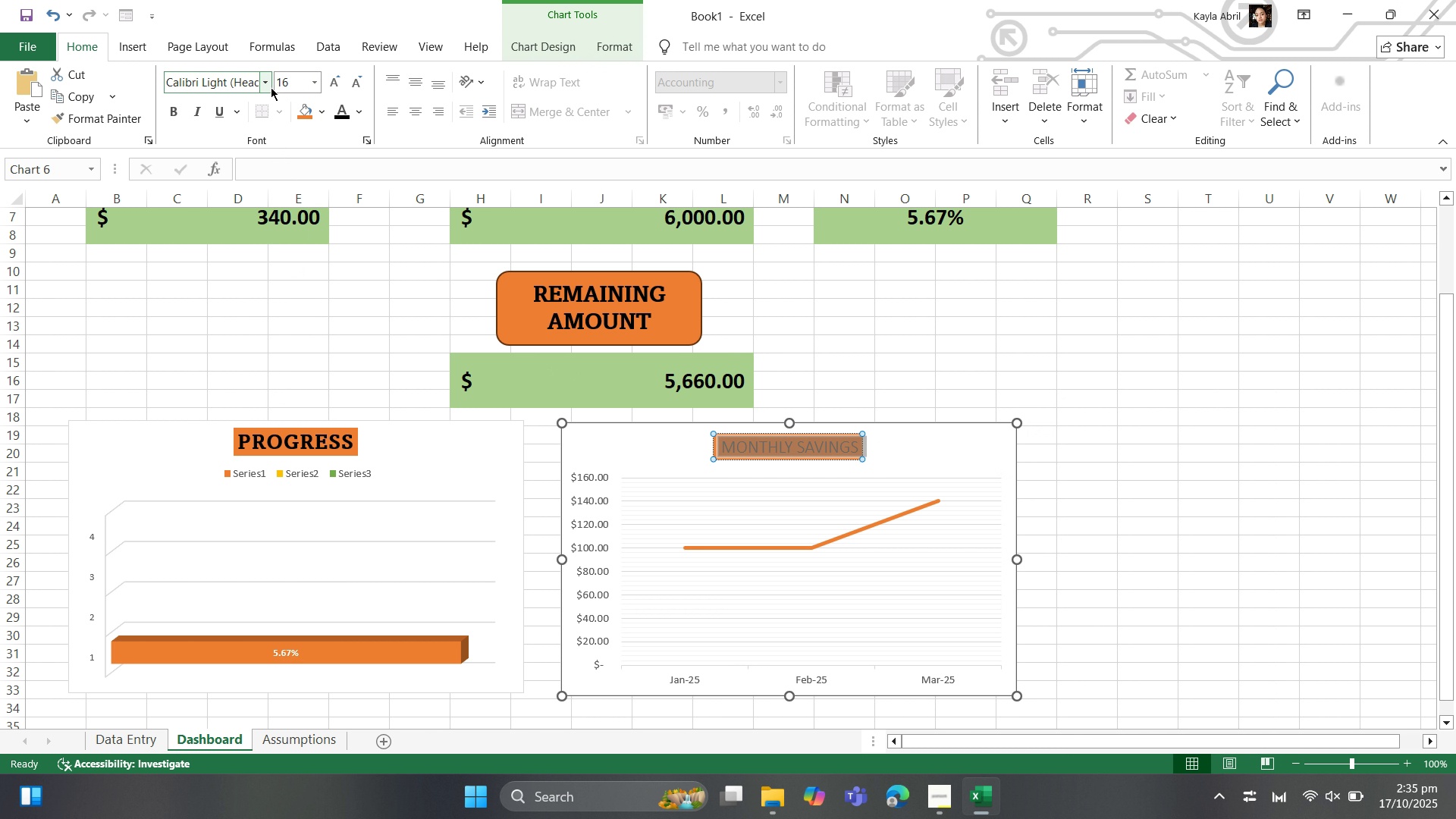 
left_click([271, 87])
 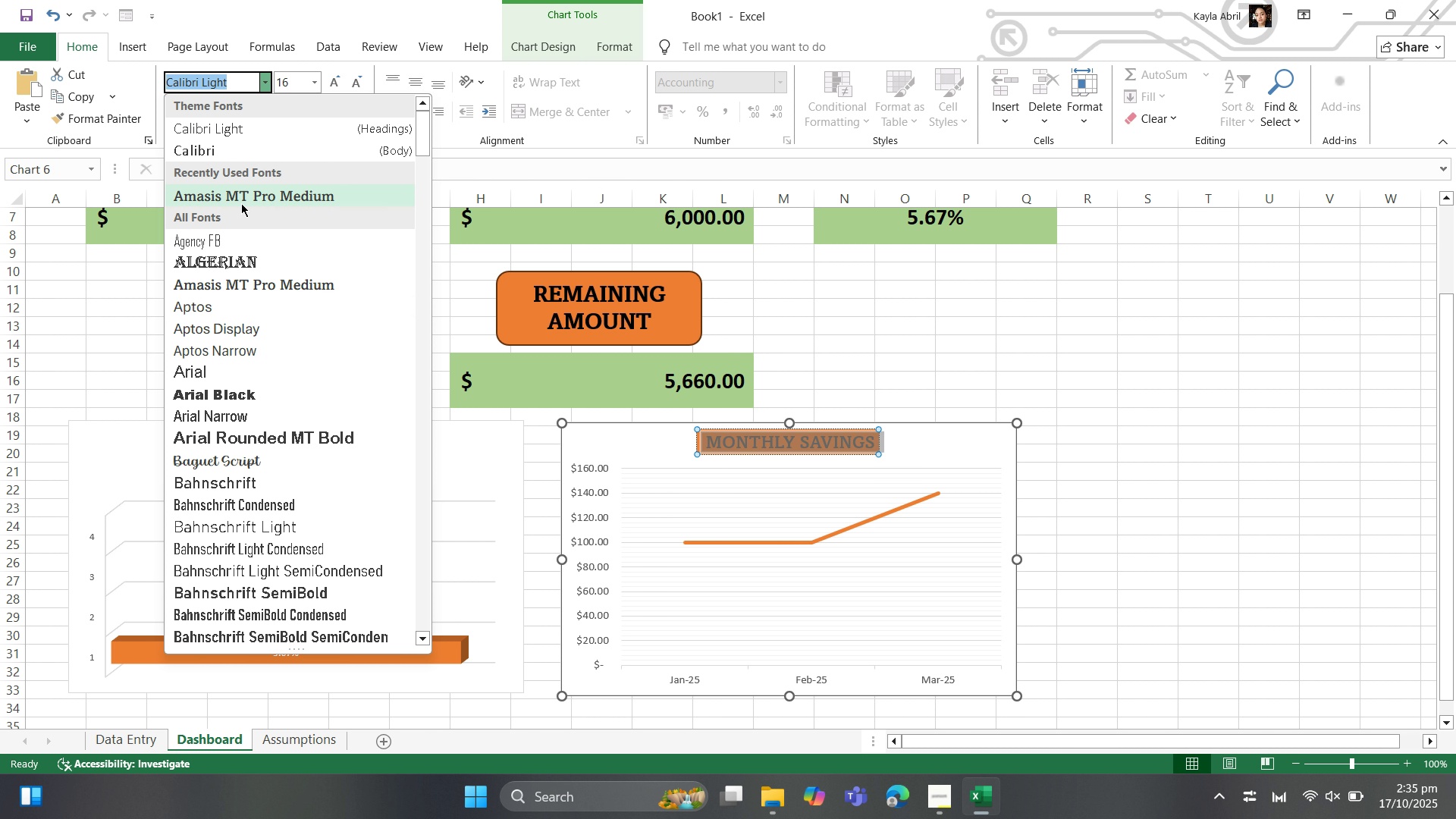 
left_click([243, 202])
 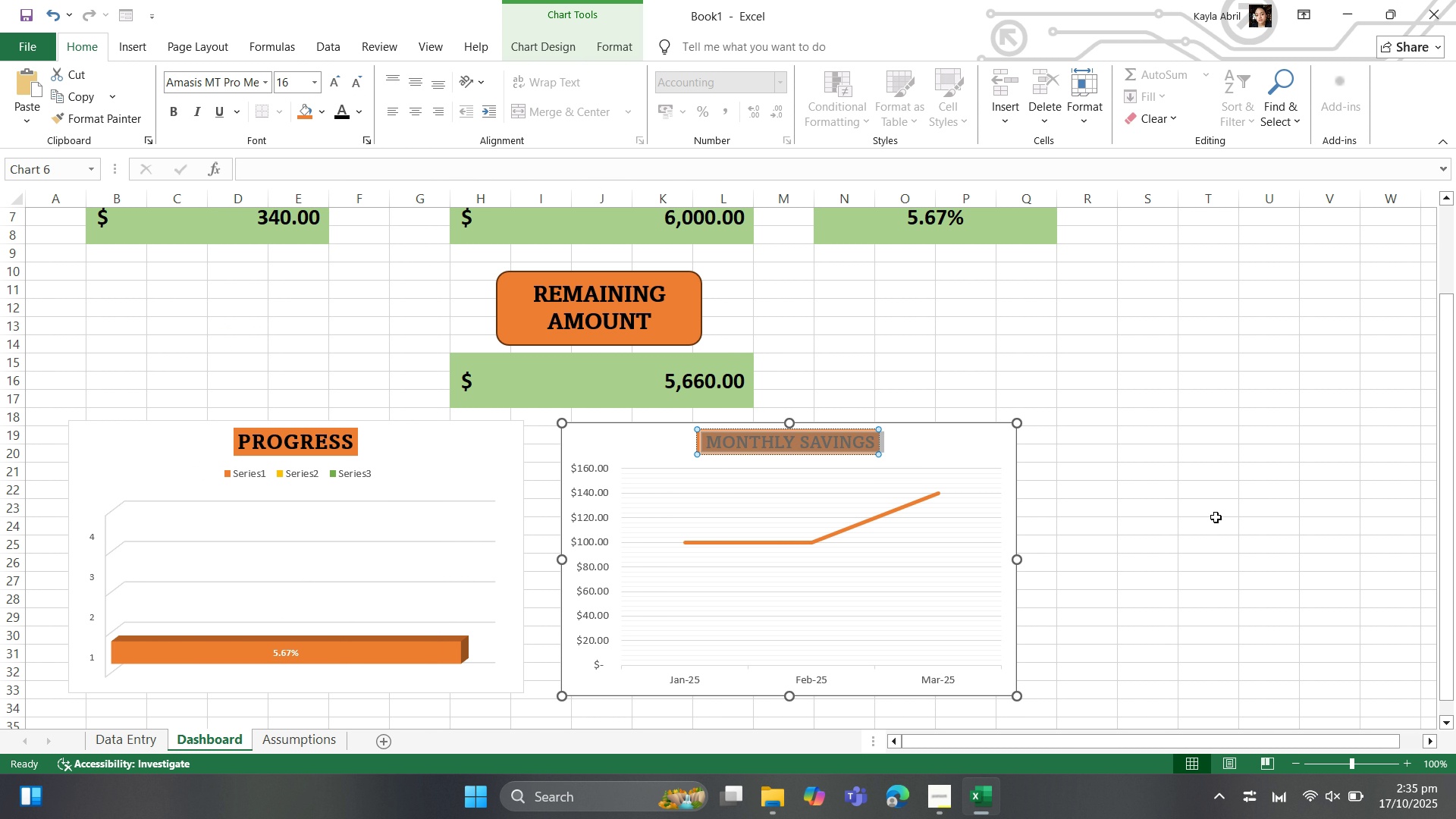 
left_click([1213, 517])
 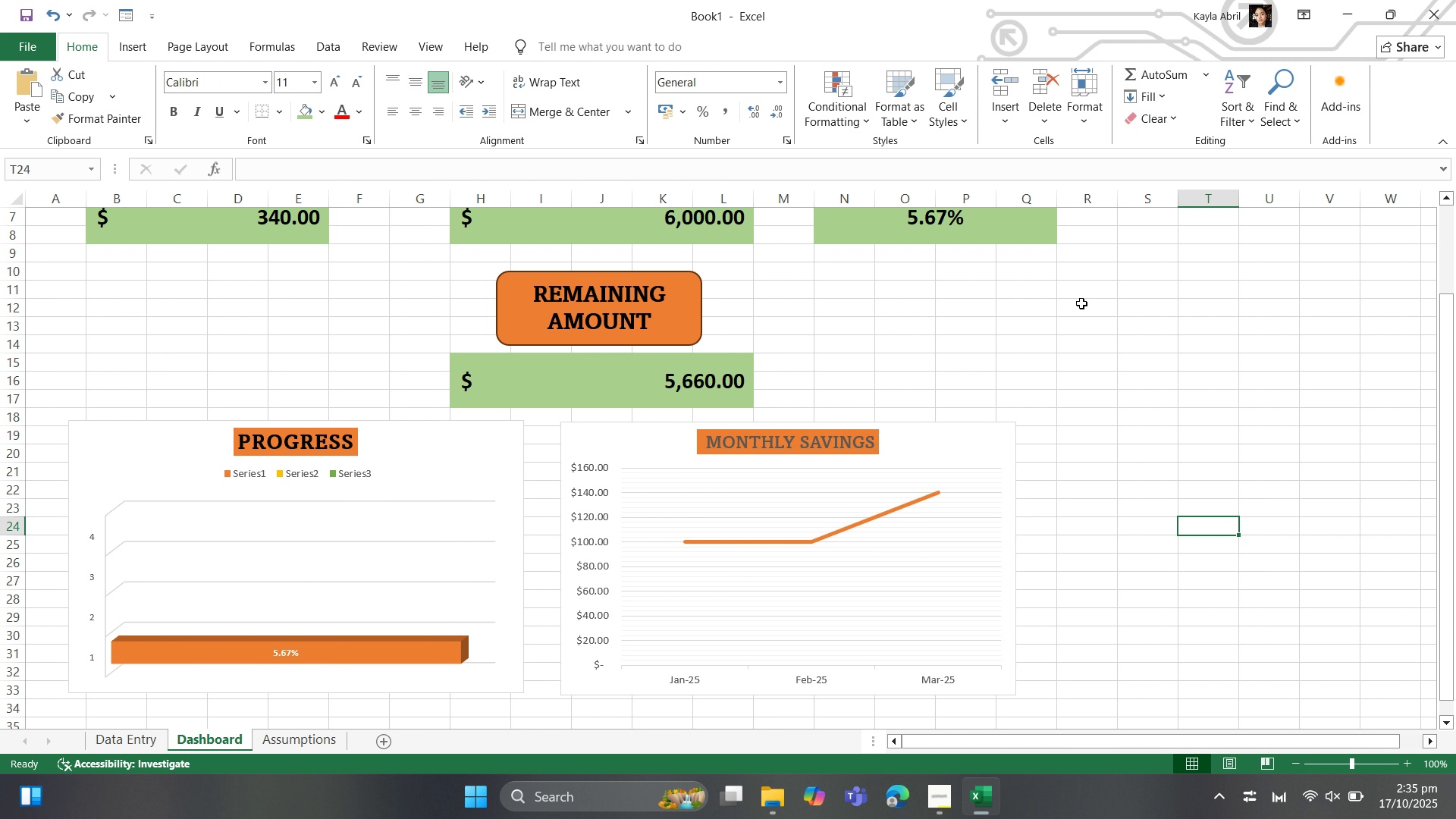 
left_click([1065, 435])
 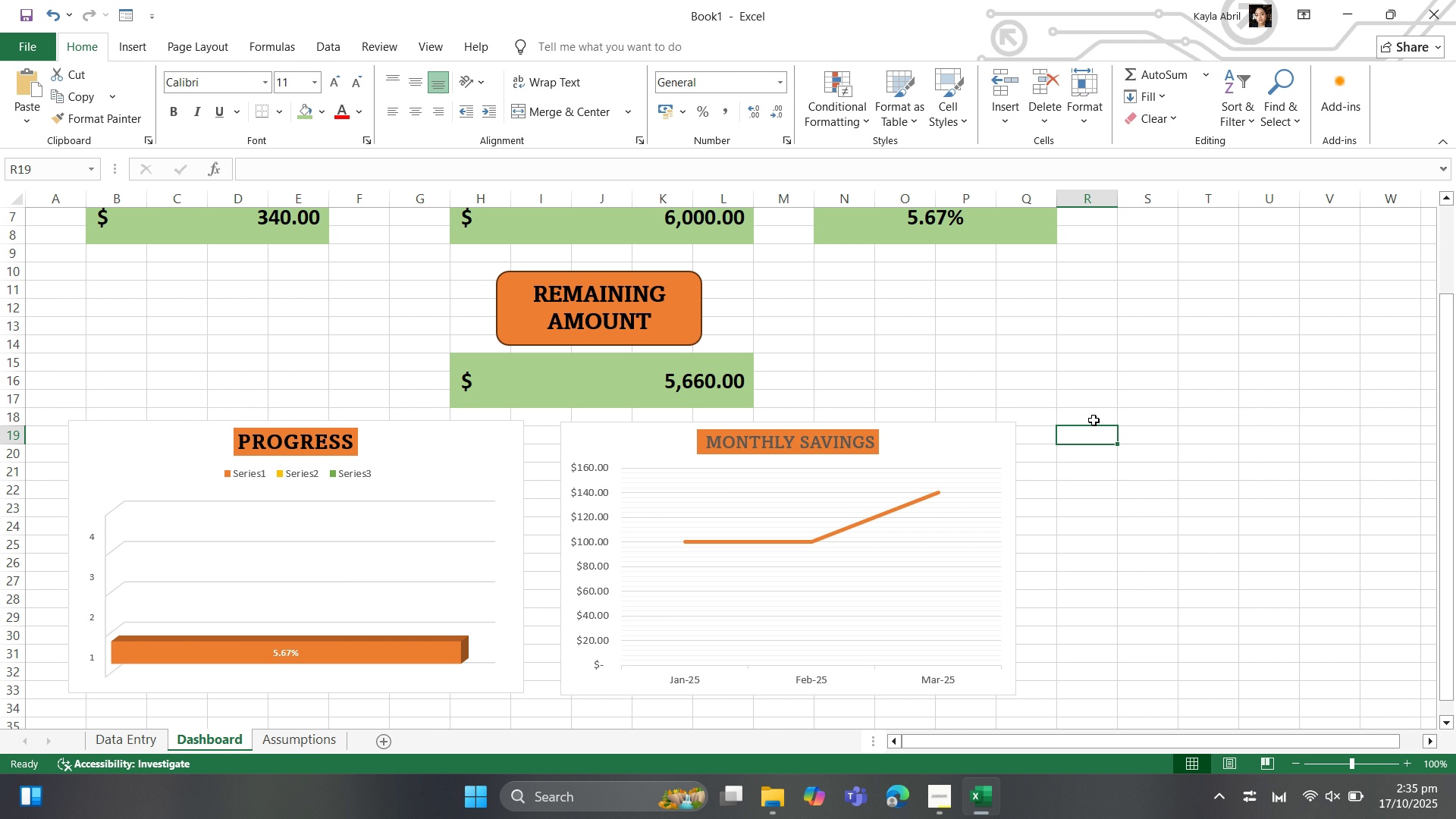 
wait(7.03)
 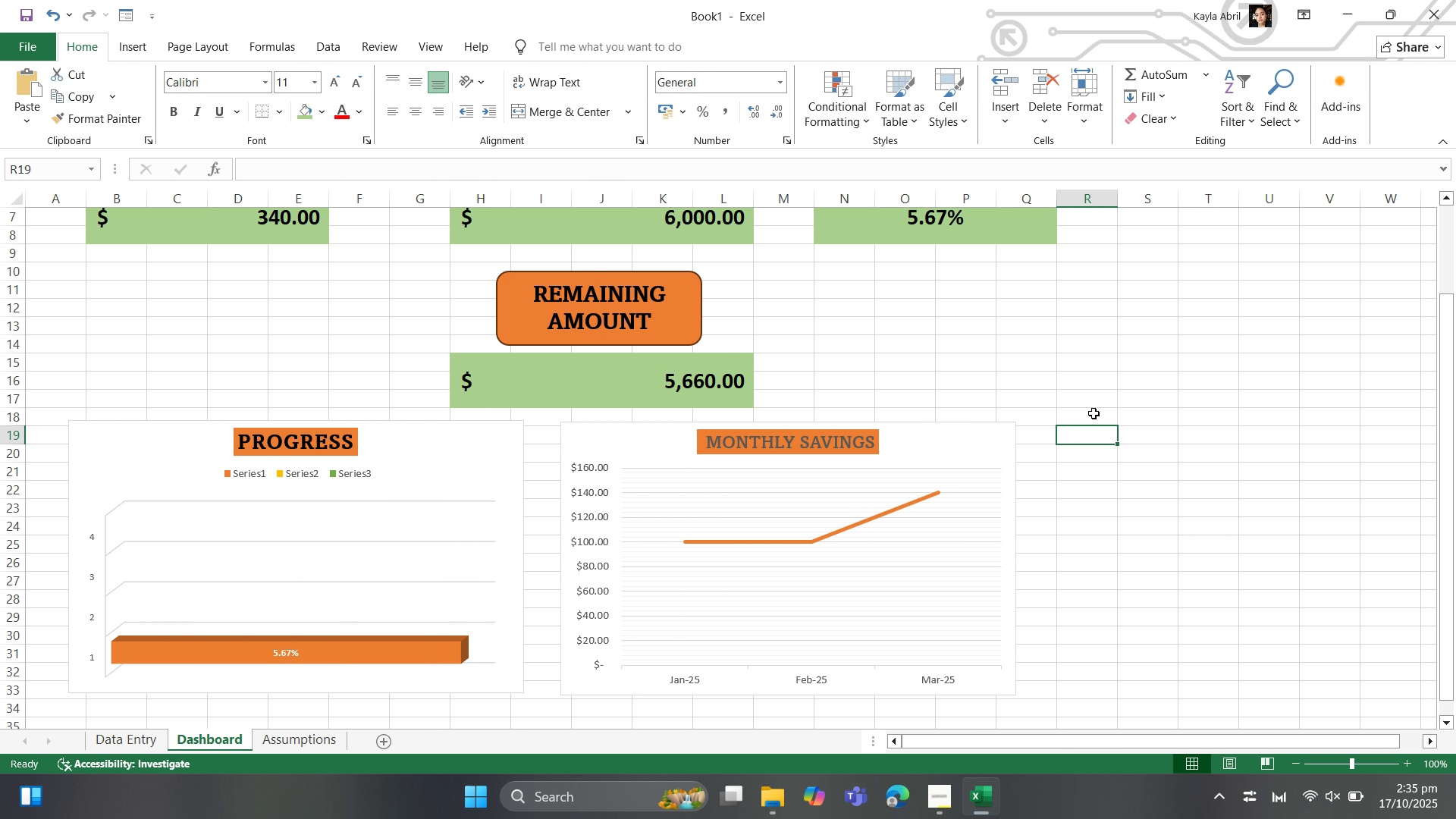 
left_click([125, 742])
 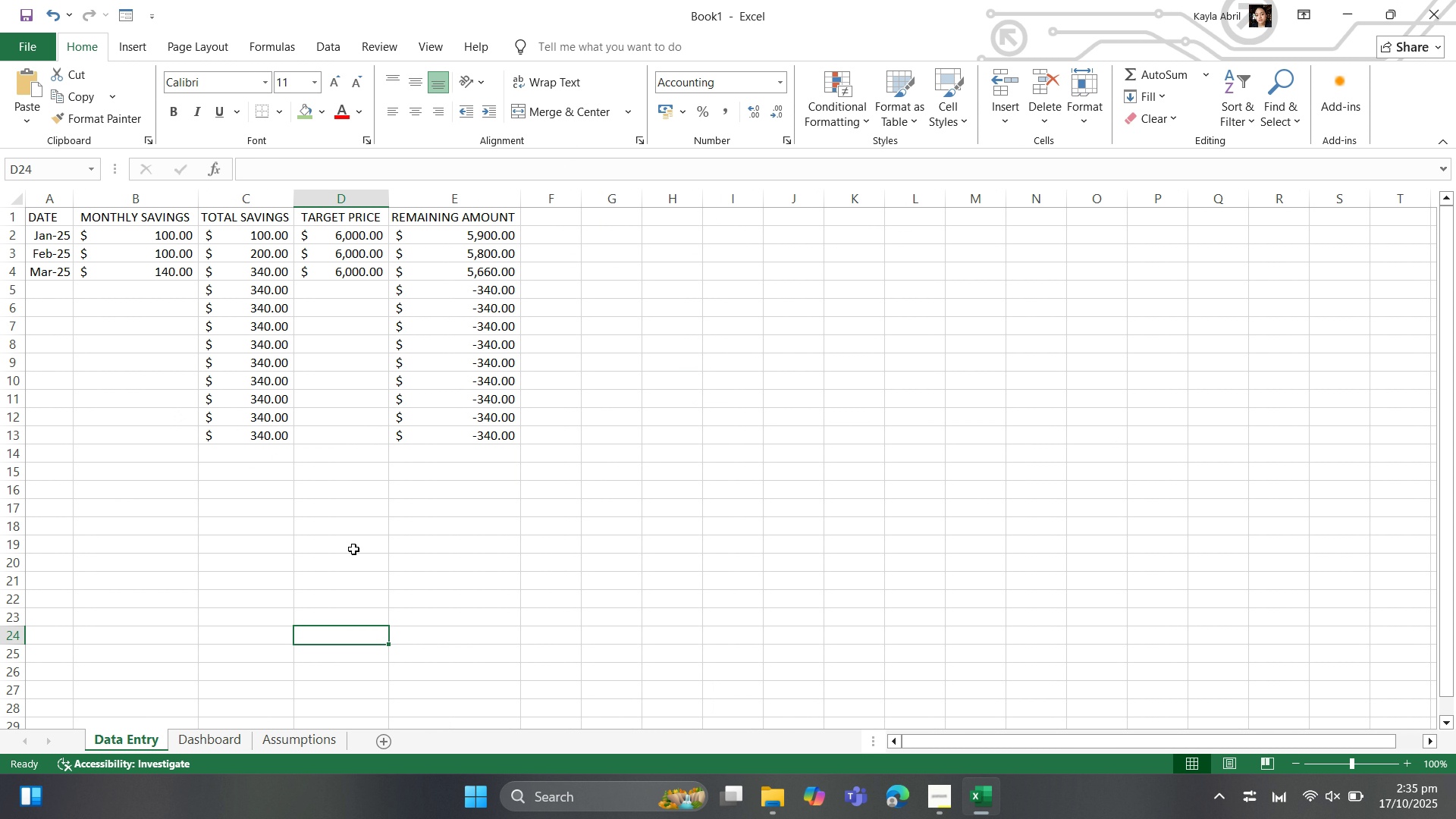 
wait(6.25)
 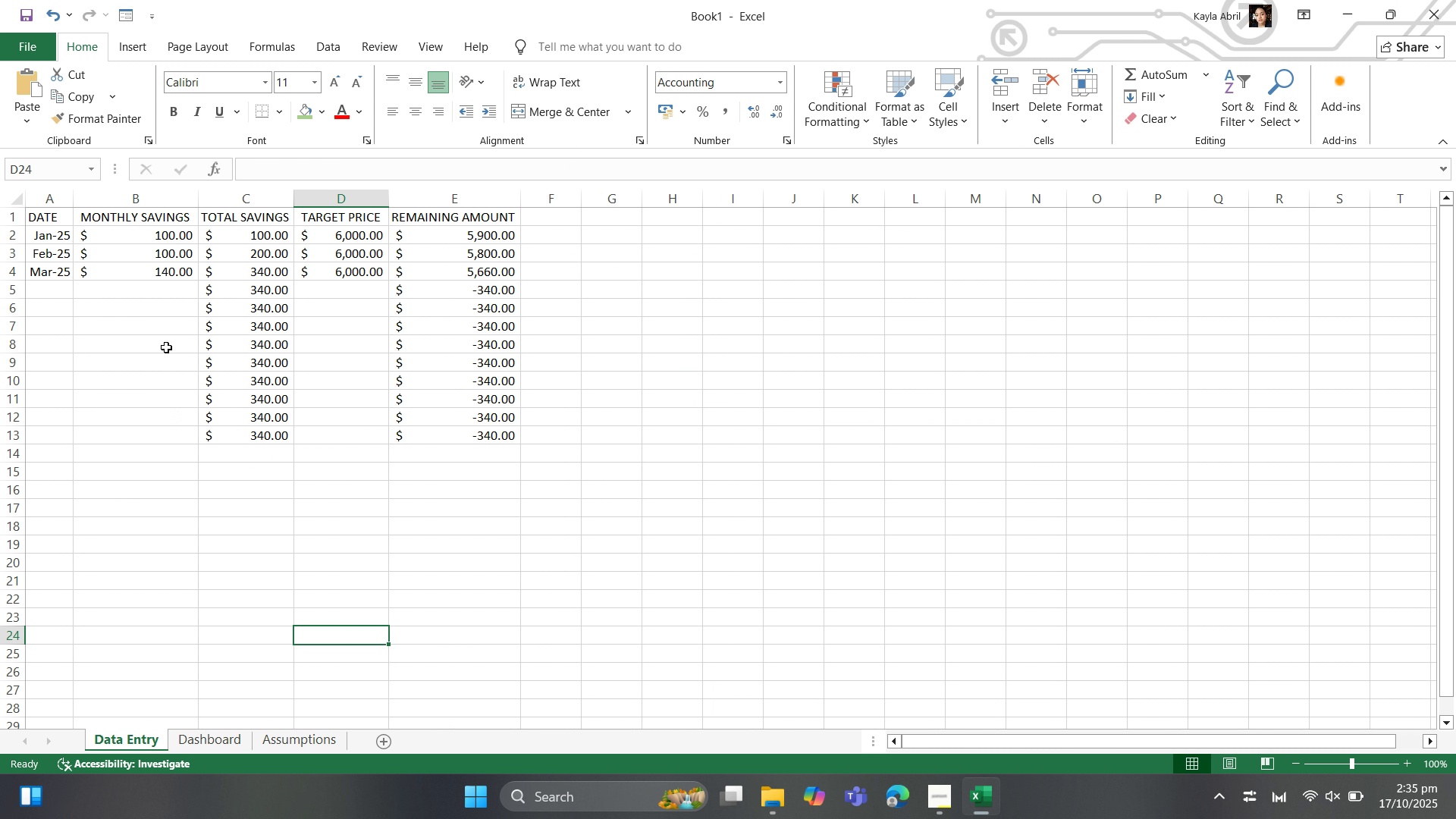 
left_click([268, 561])
 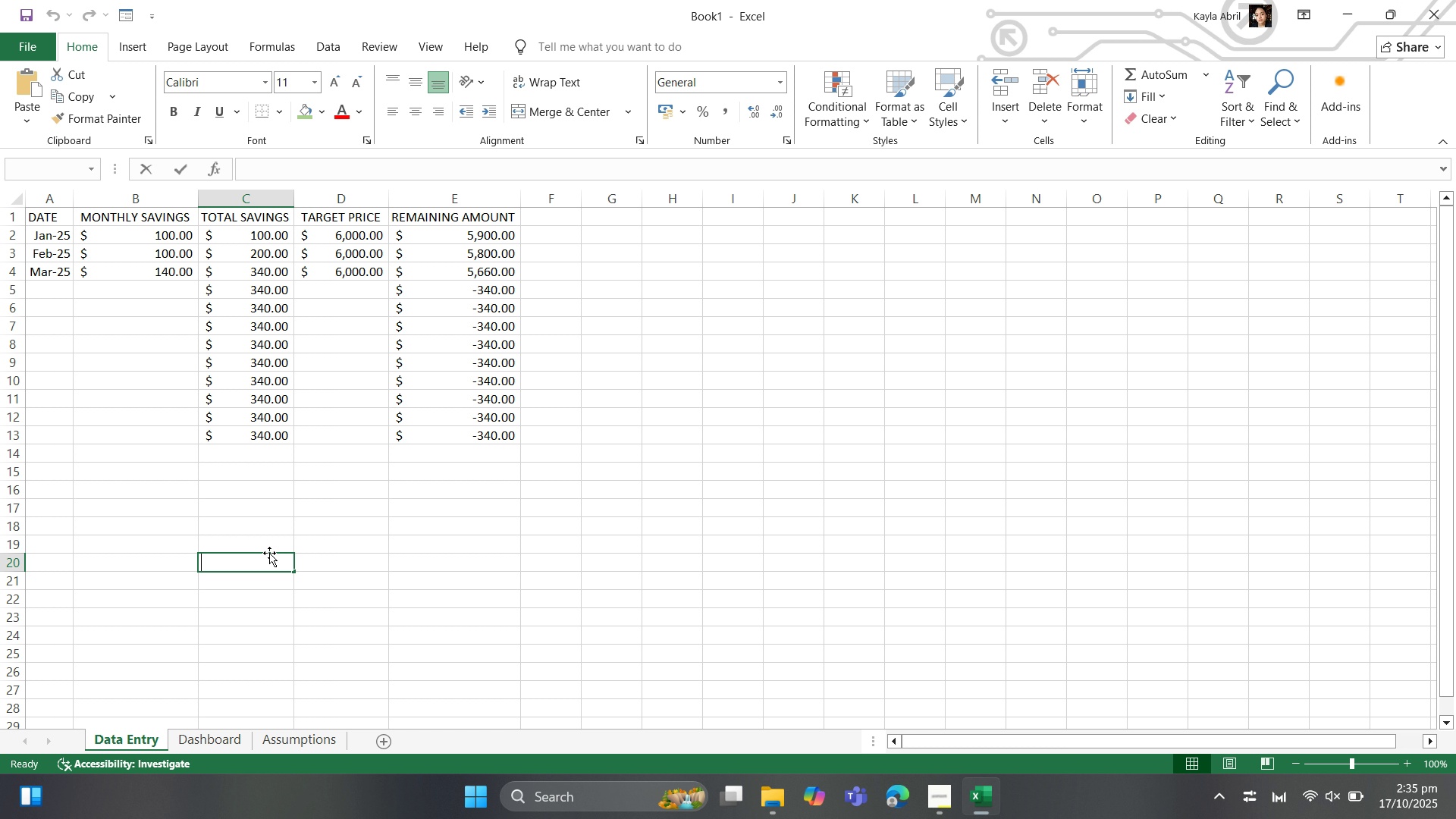 
type(=max)
 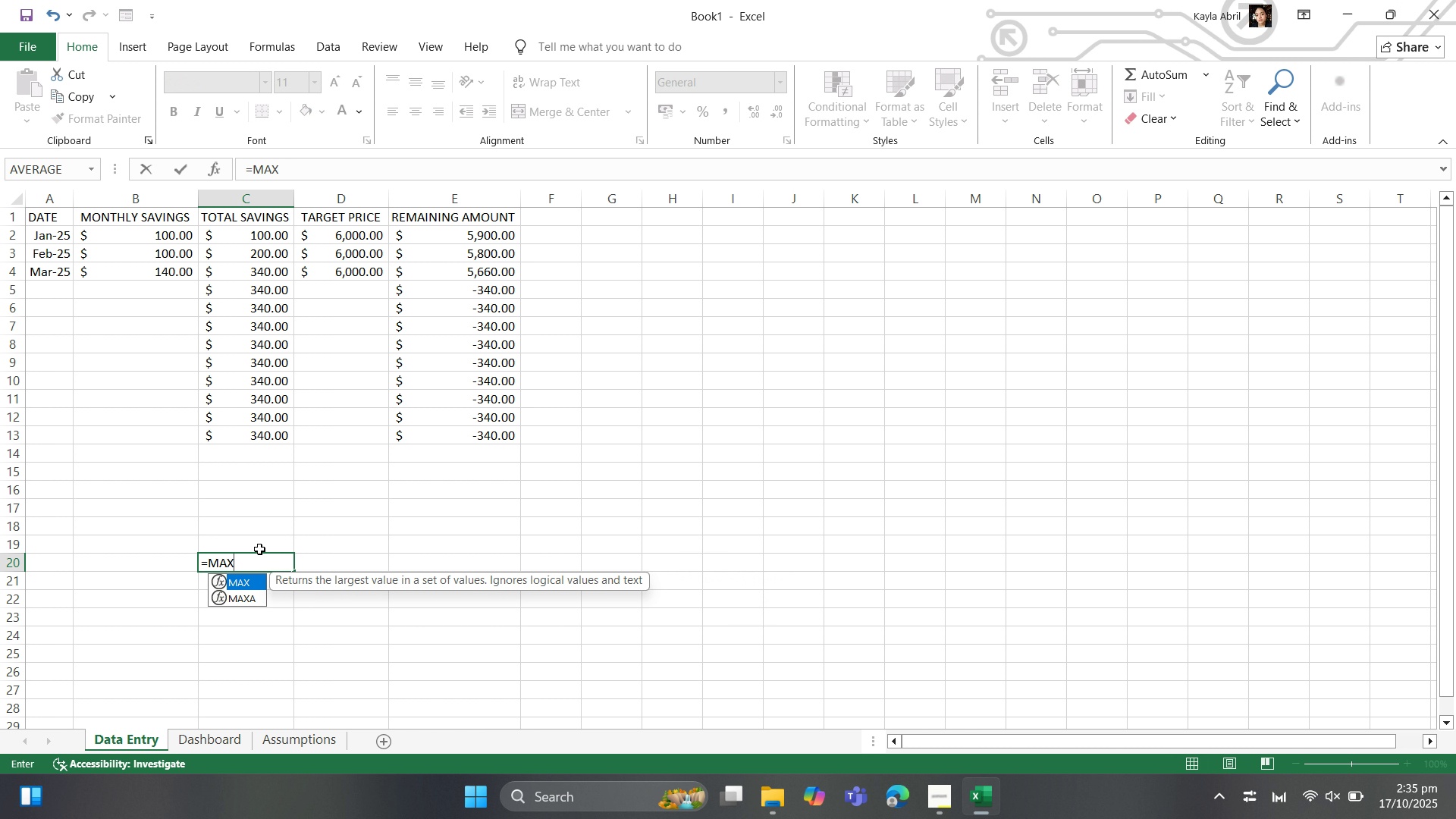 
wait(10.96)
 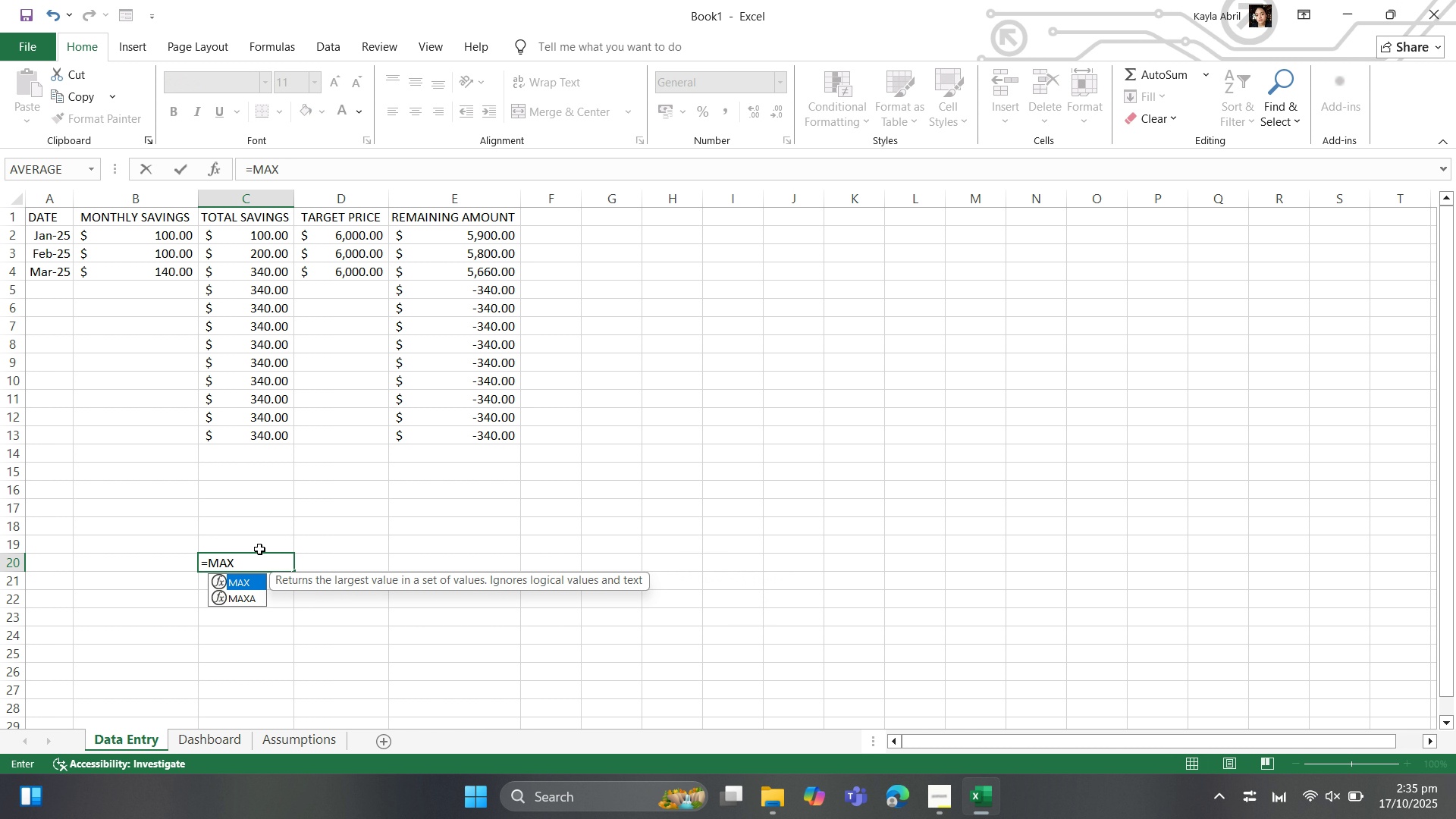 
key(Shift+9)
 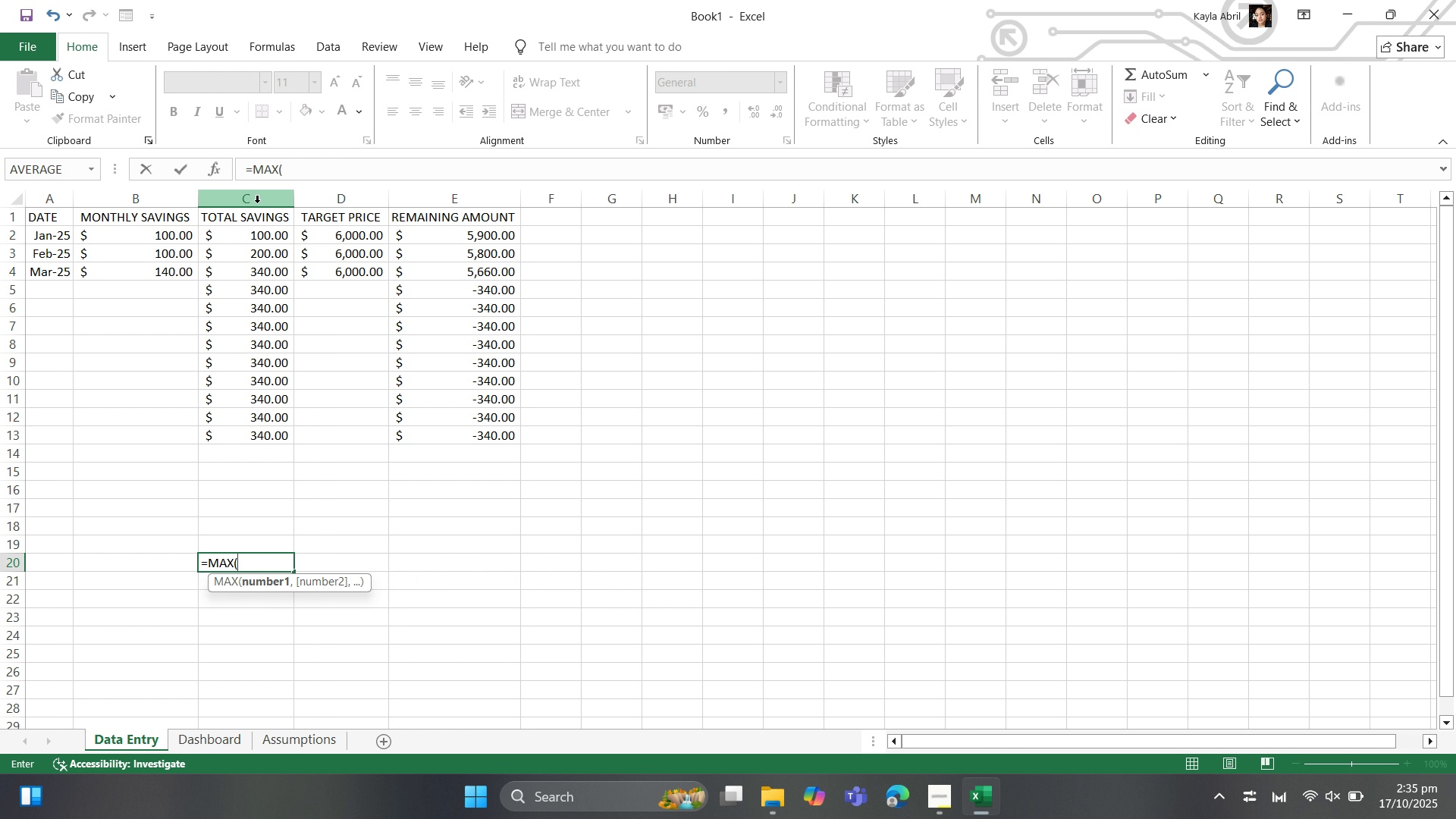 
wait(6.96)
 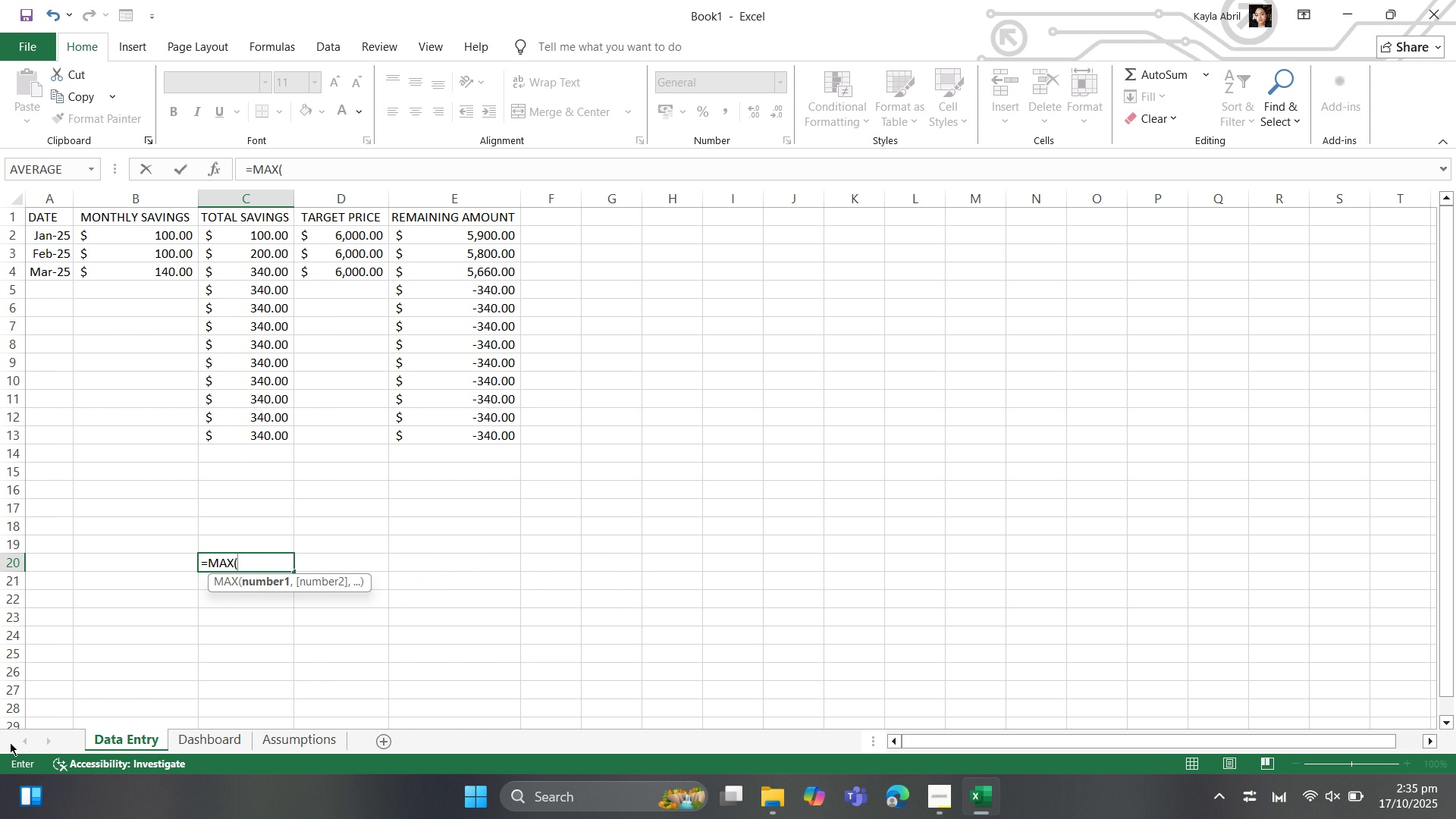 
left_click([257, 202])
 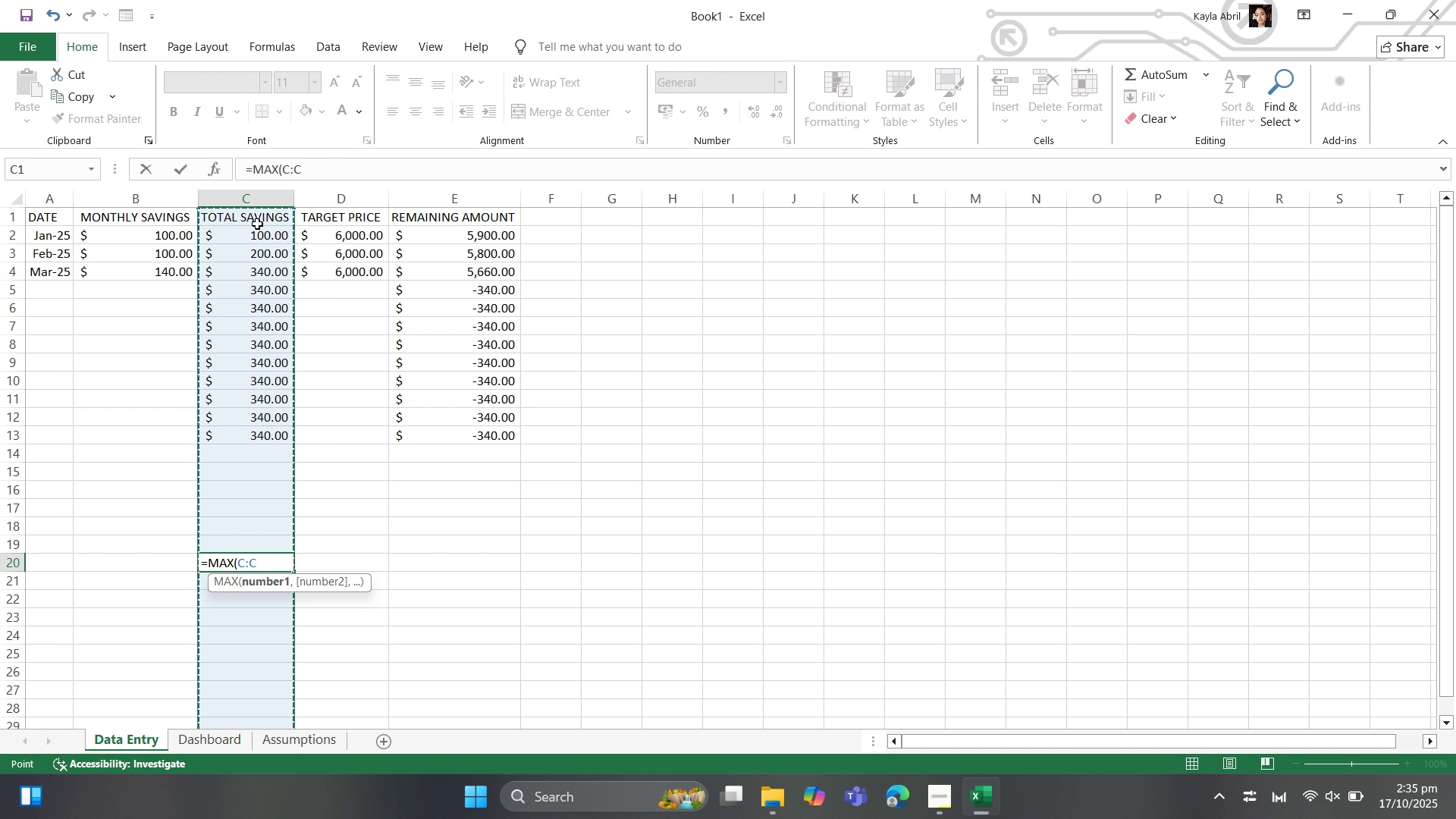 
wait(5.03)
 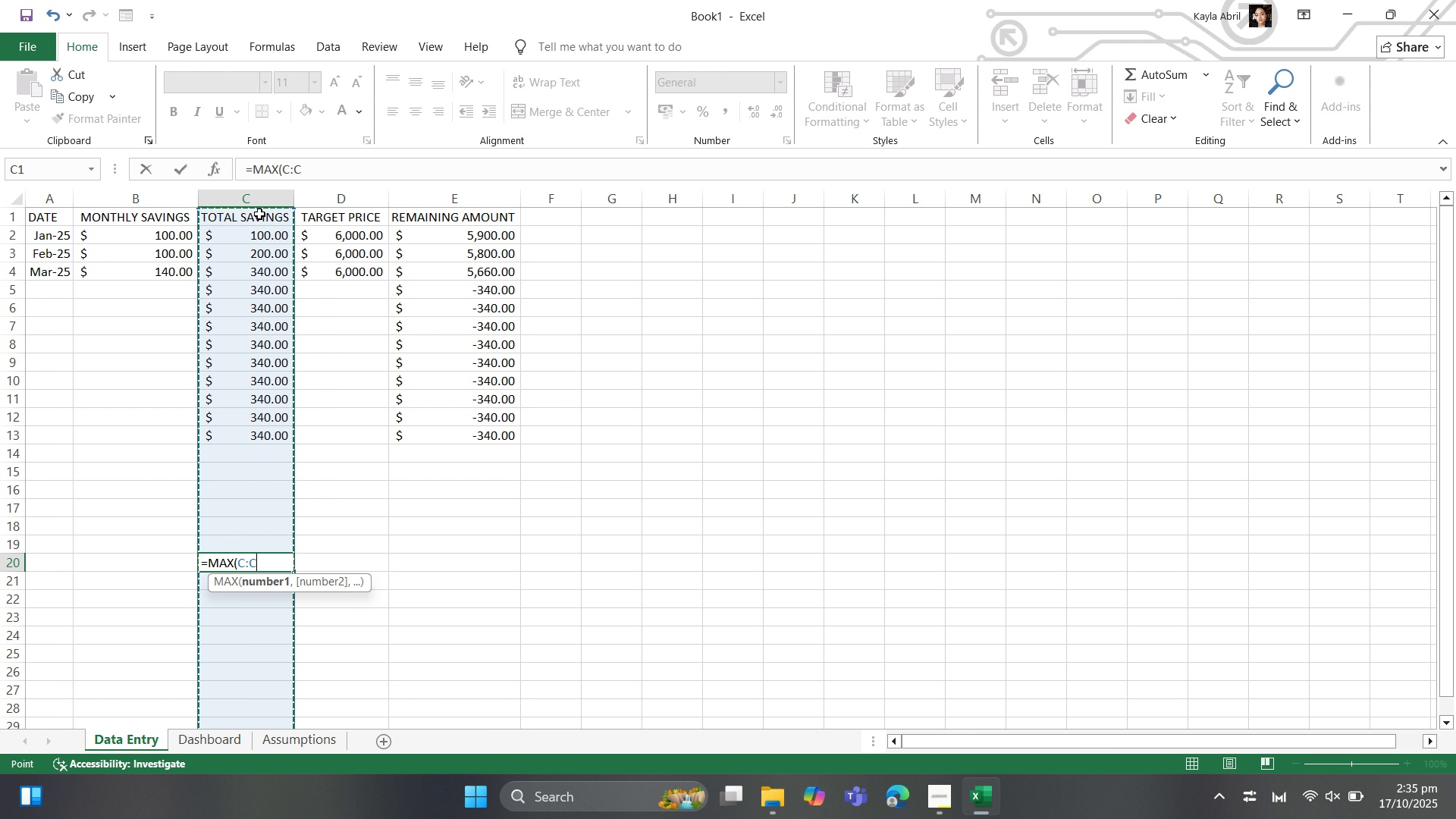 
key(Shift+0)
 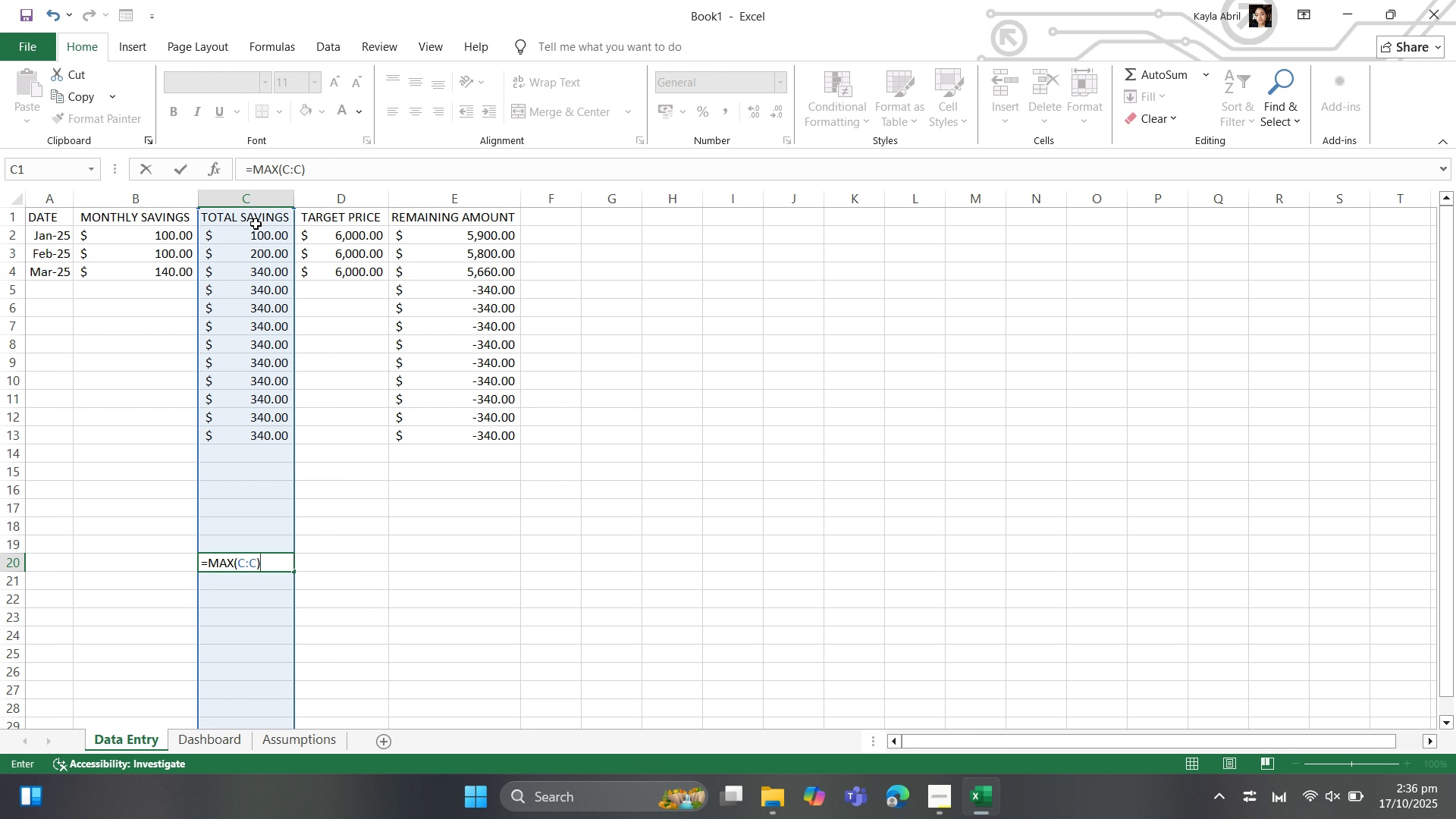 
key(Enter)
 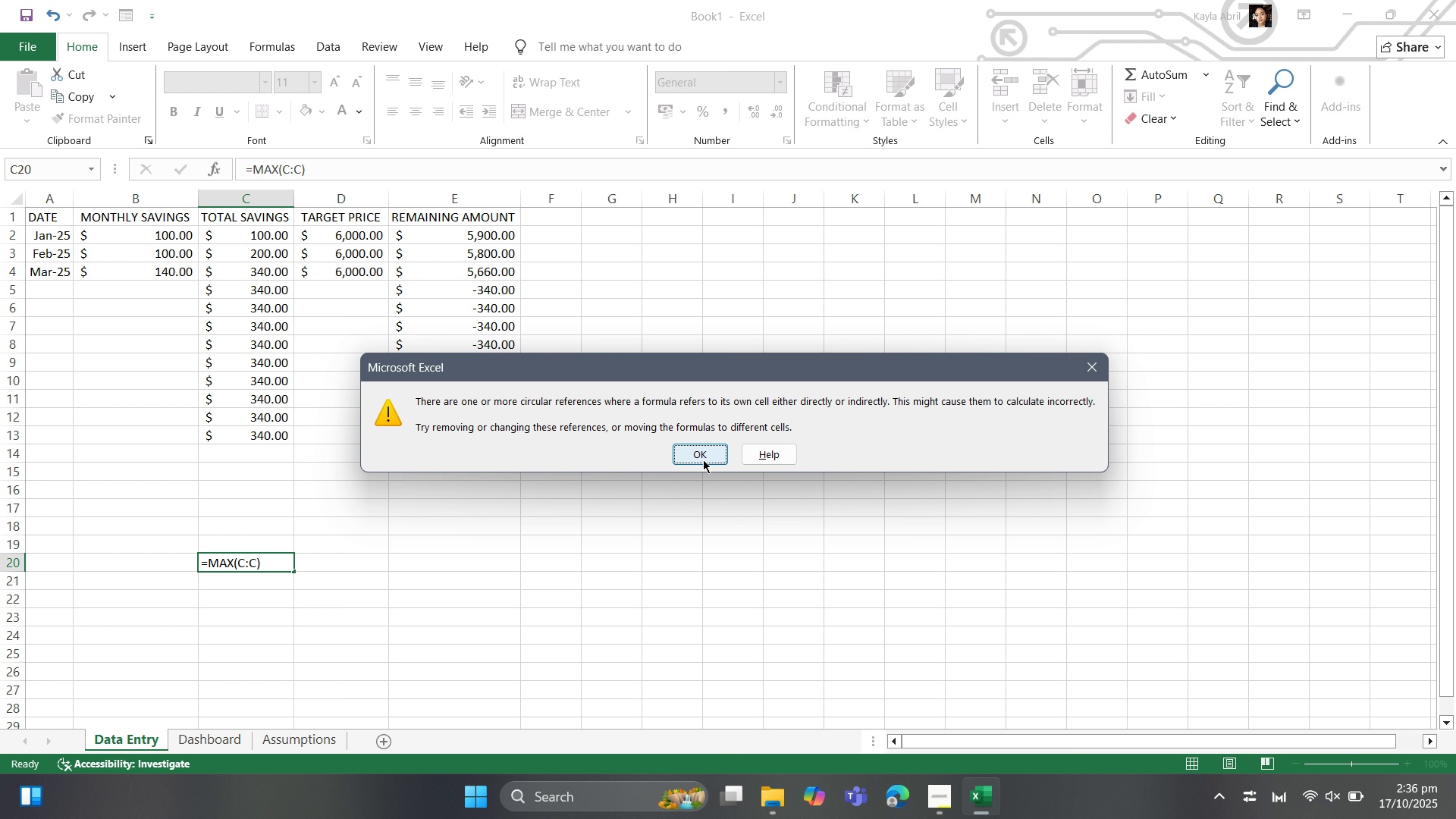 
wait(7.74)
 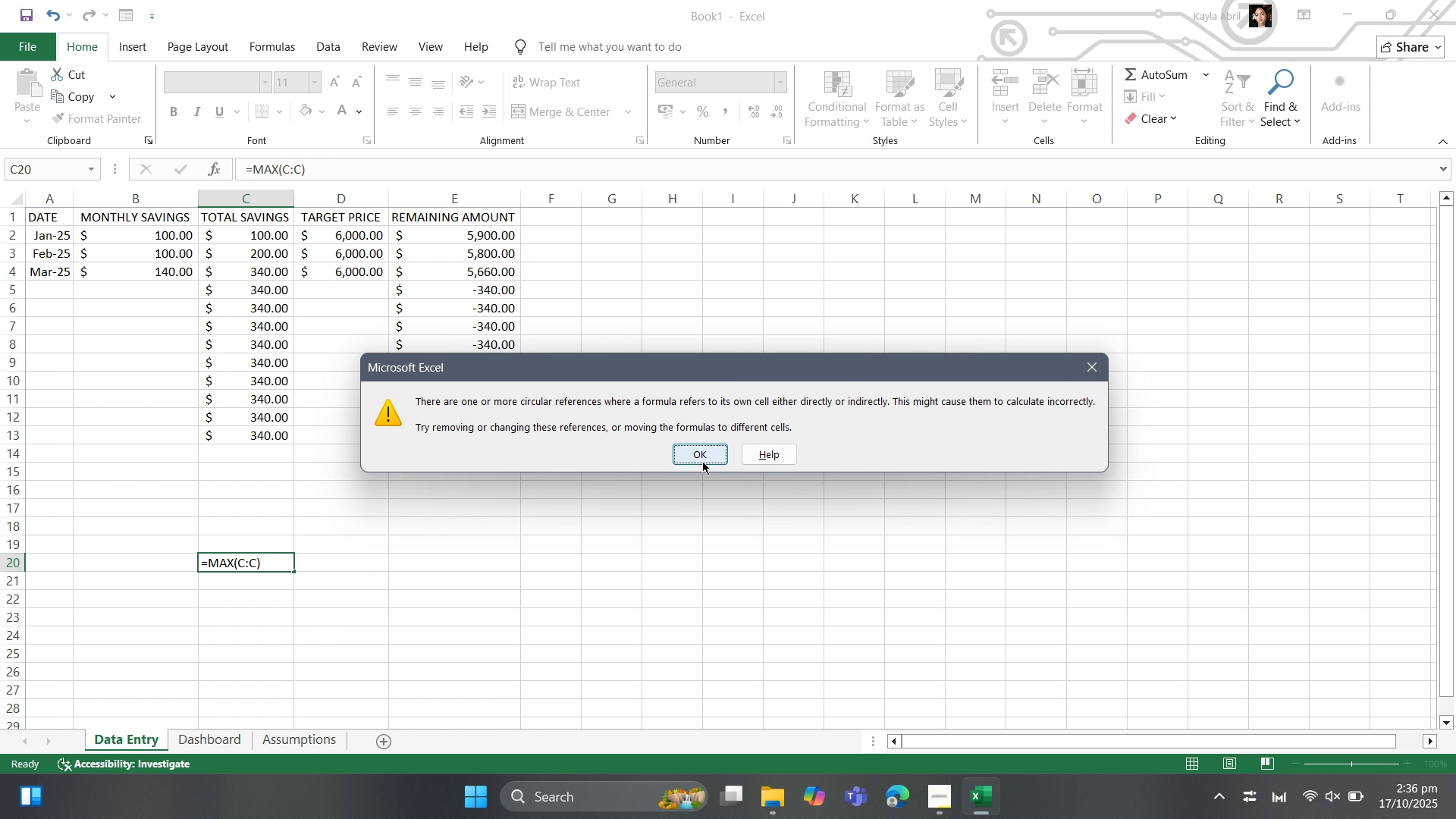 
left_click([703, 460])
 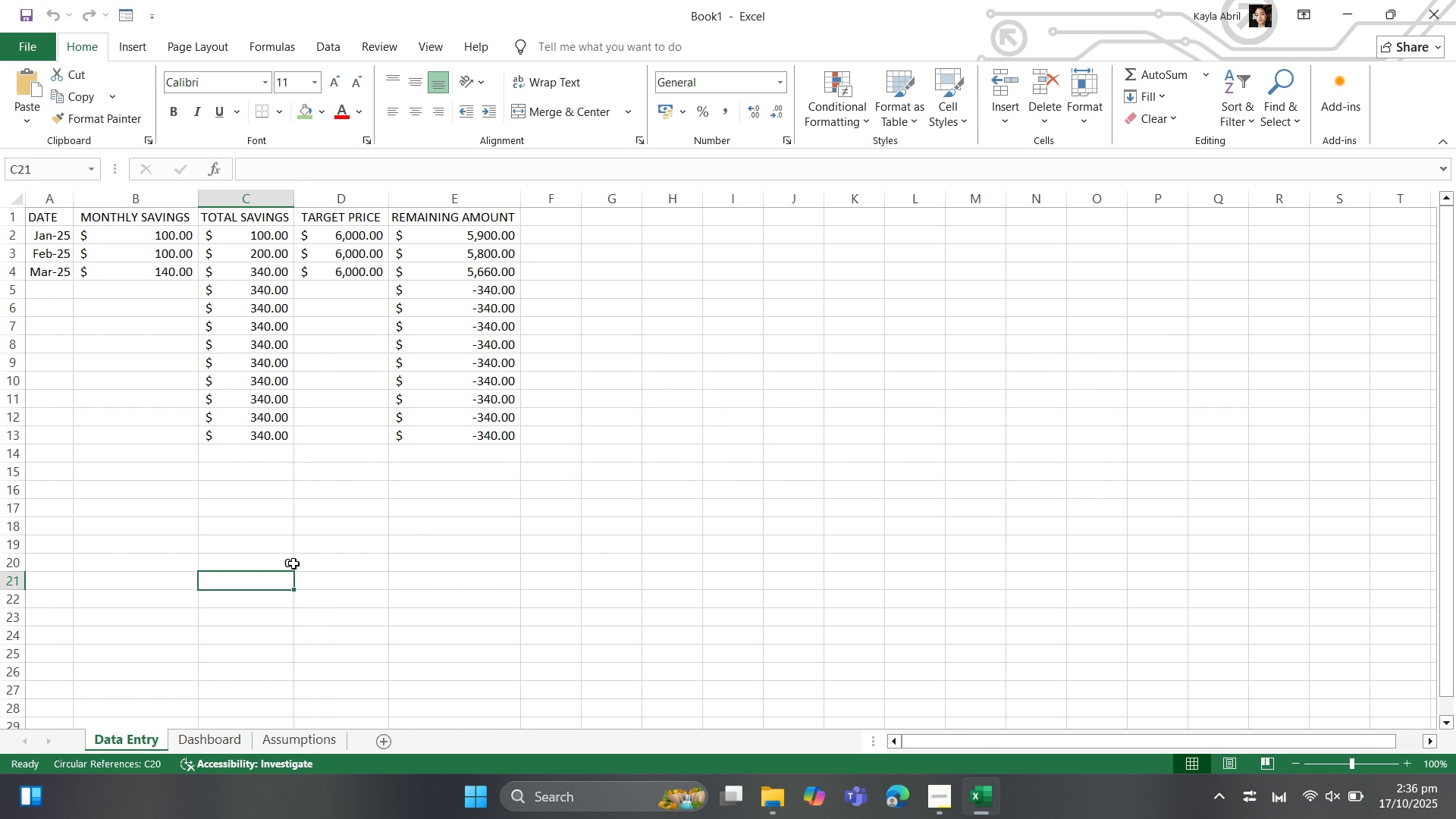 
left_click([293, 563])
 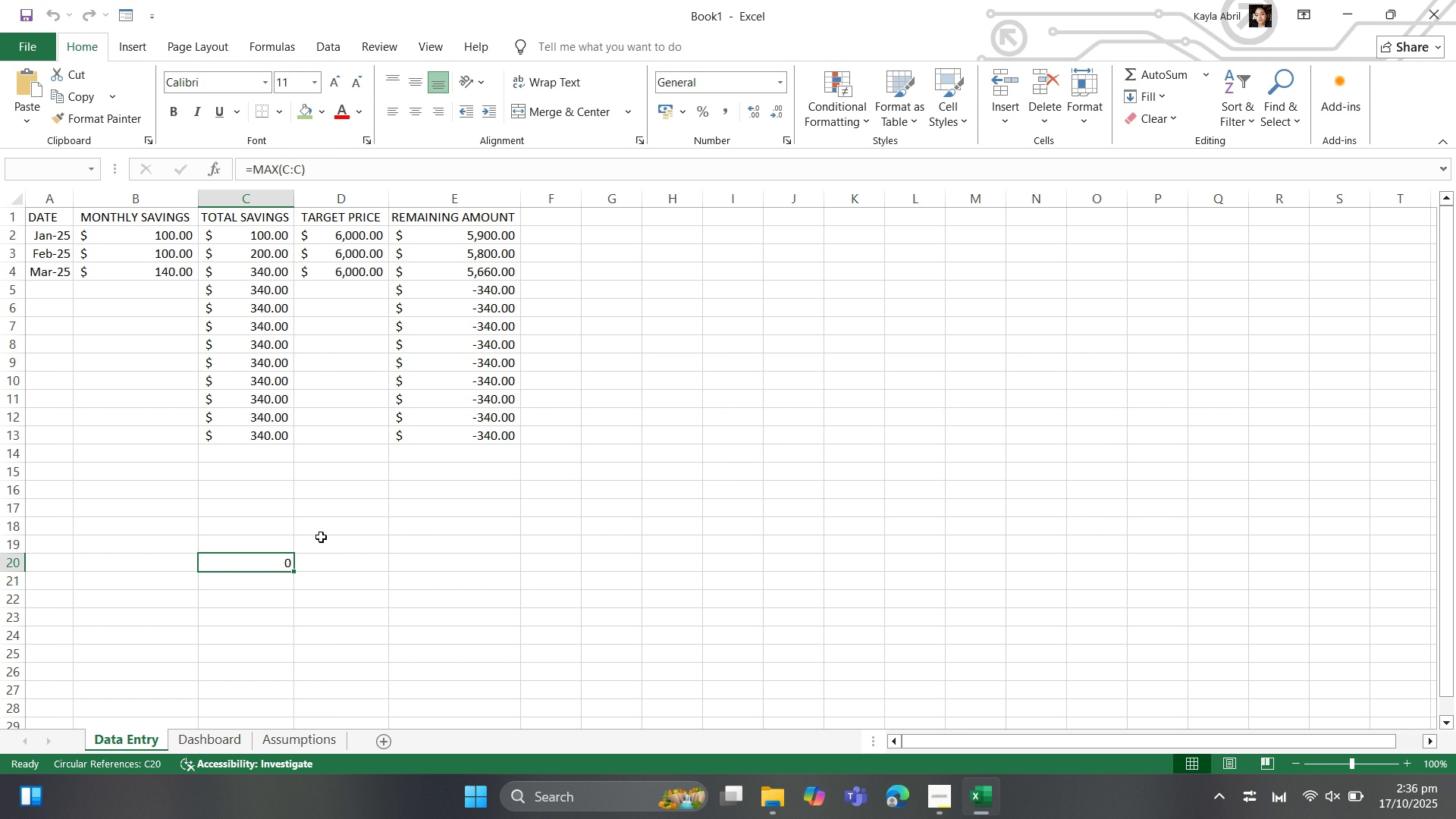 
key(Delete)
 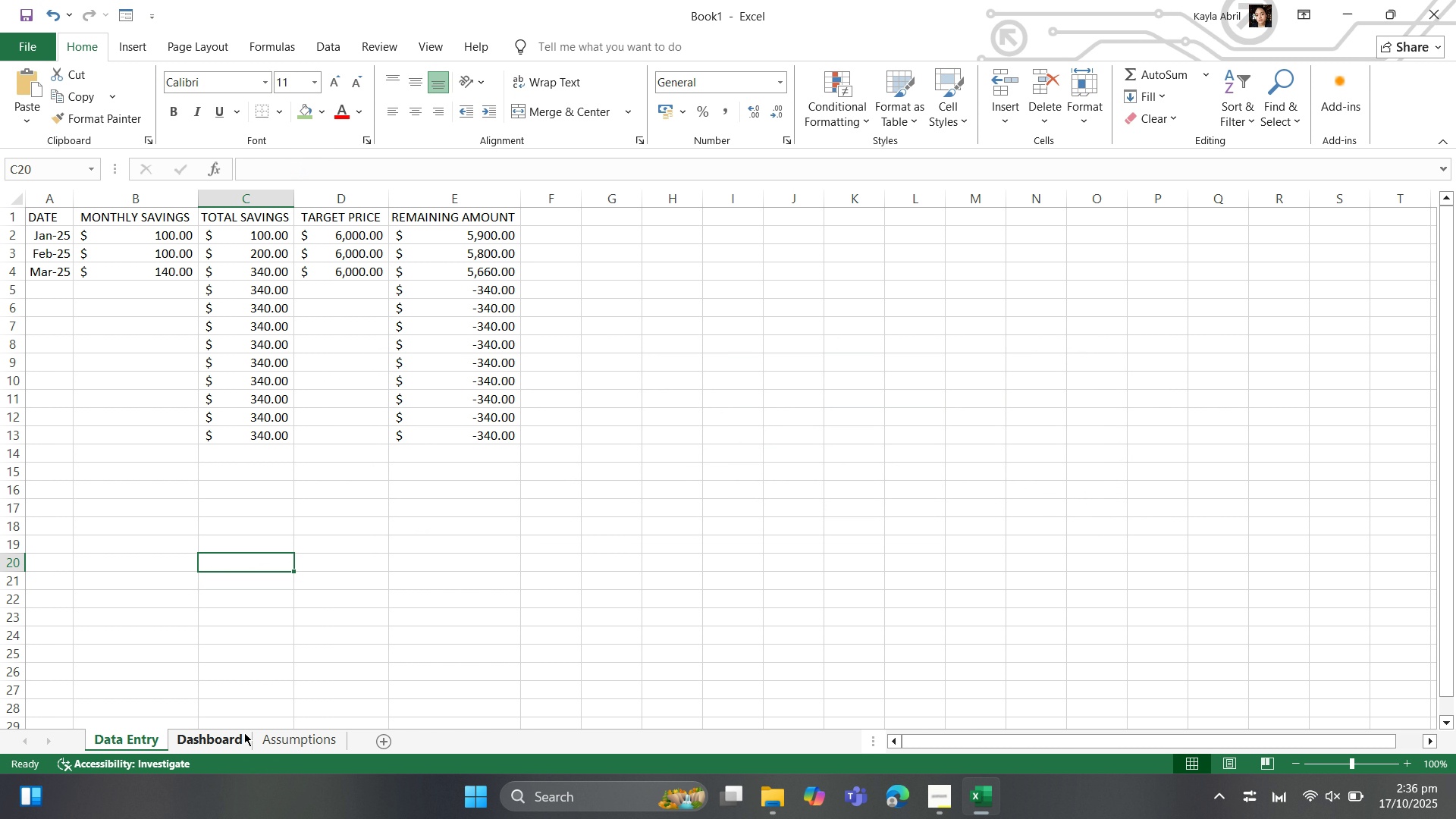 
left_click([243, 728])
 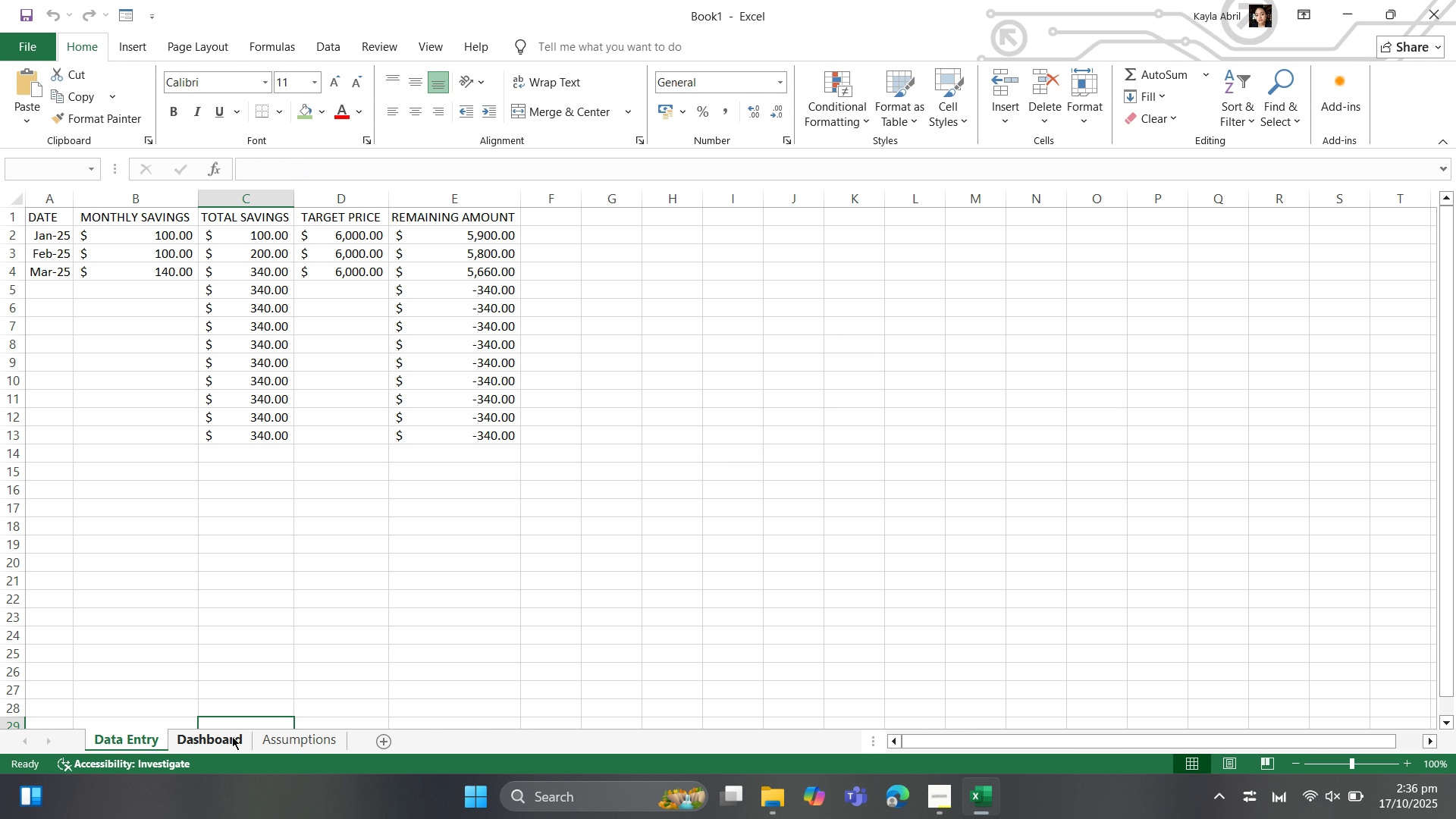 
left_click([232, 736])
 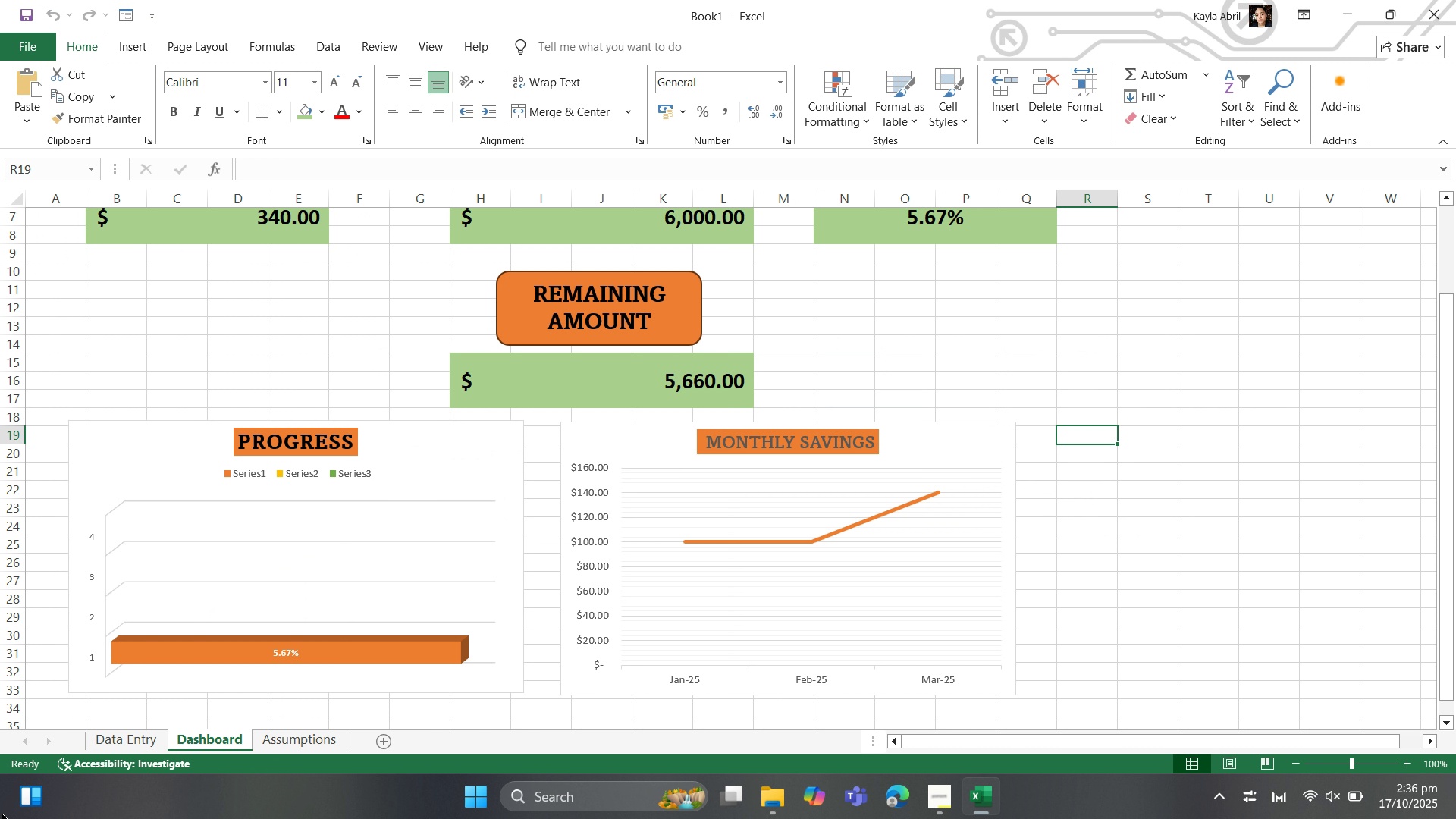 
wait(5.43)
 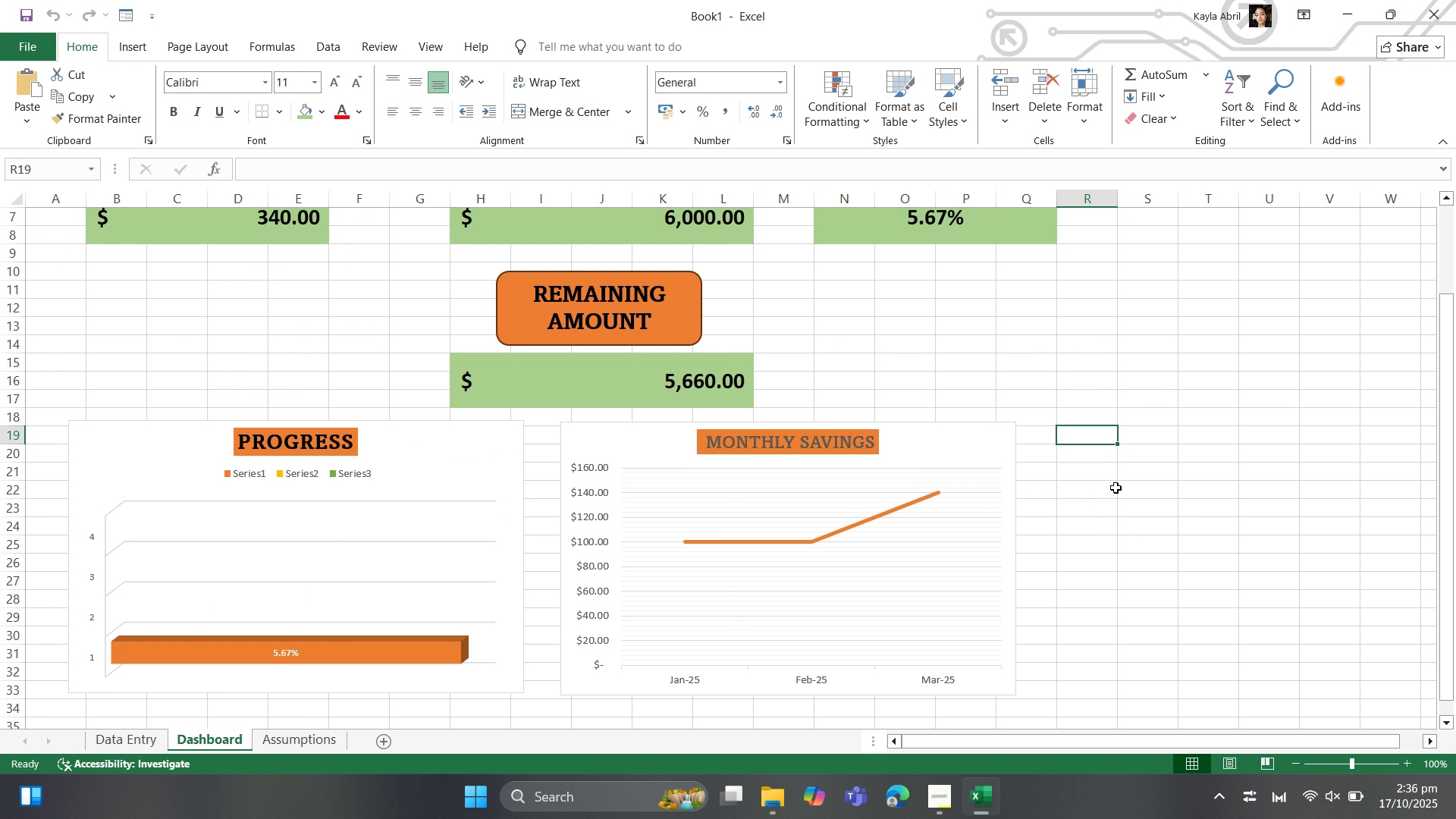 
left_click([150, 749])
 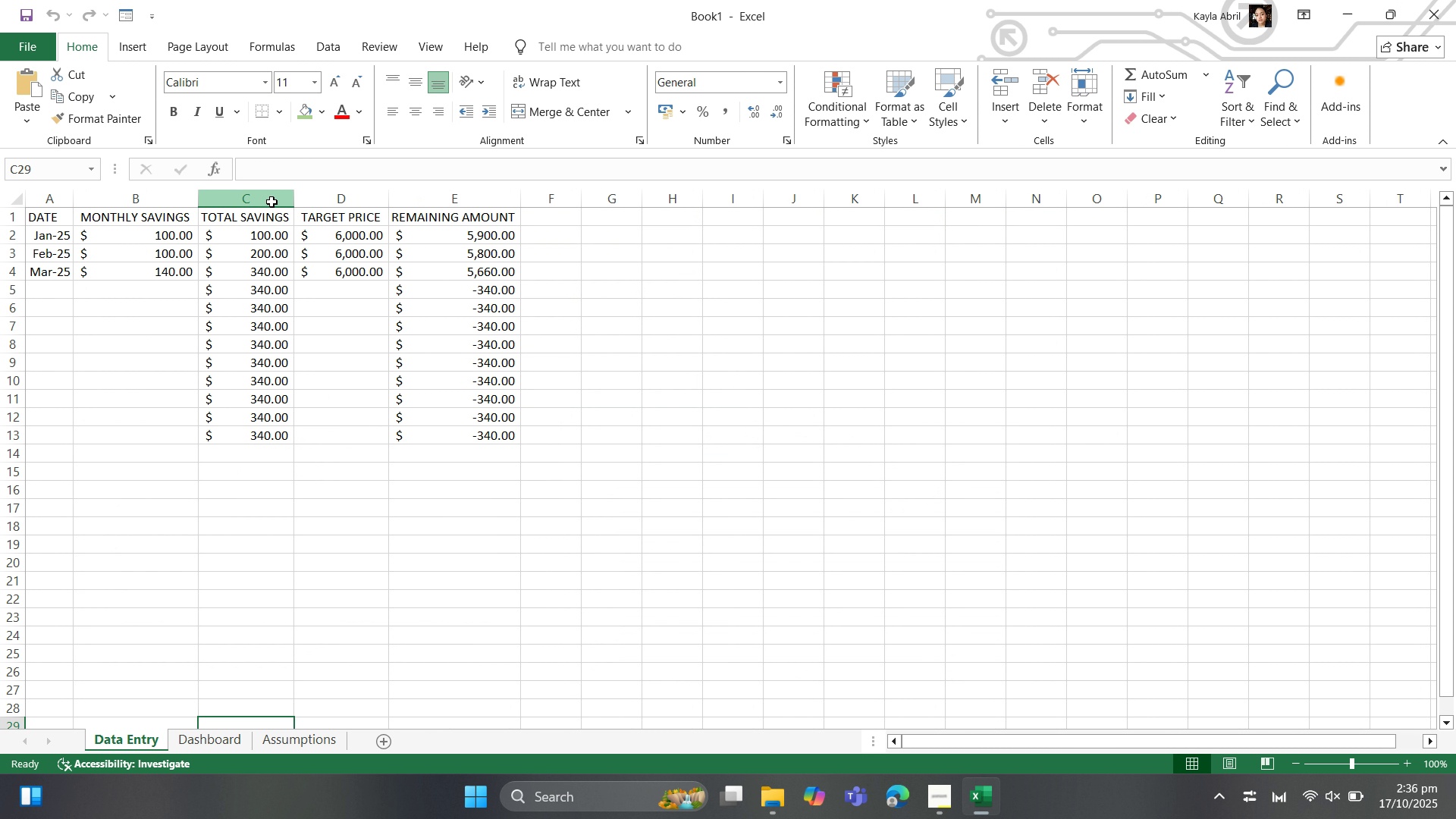 
left_click([271, 202])
 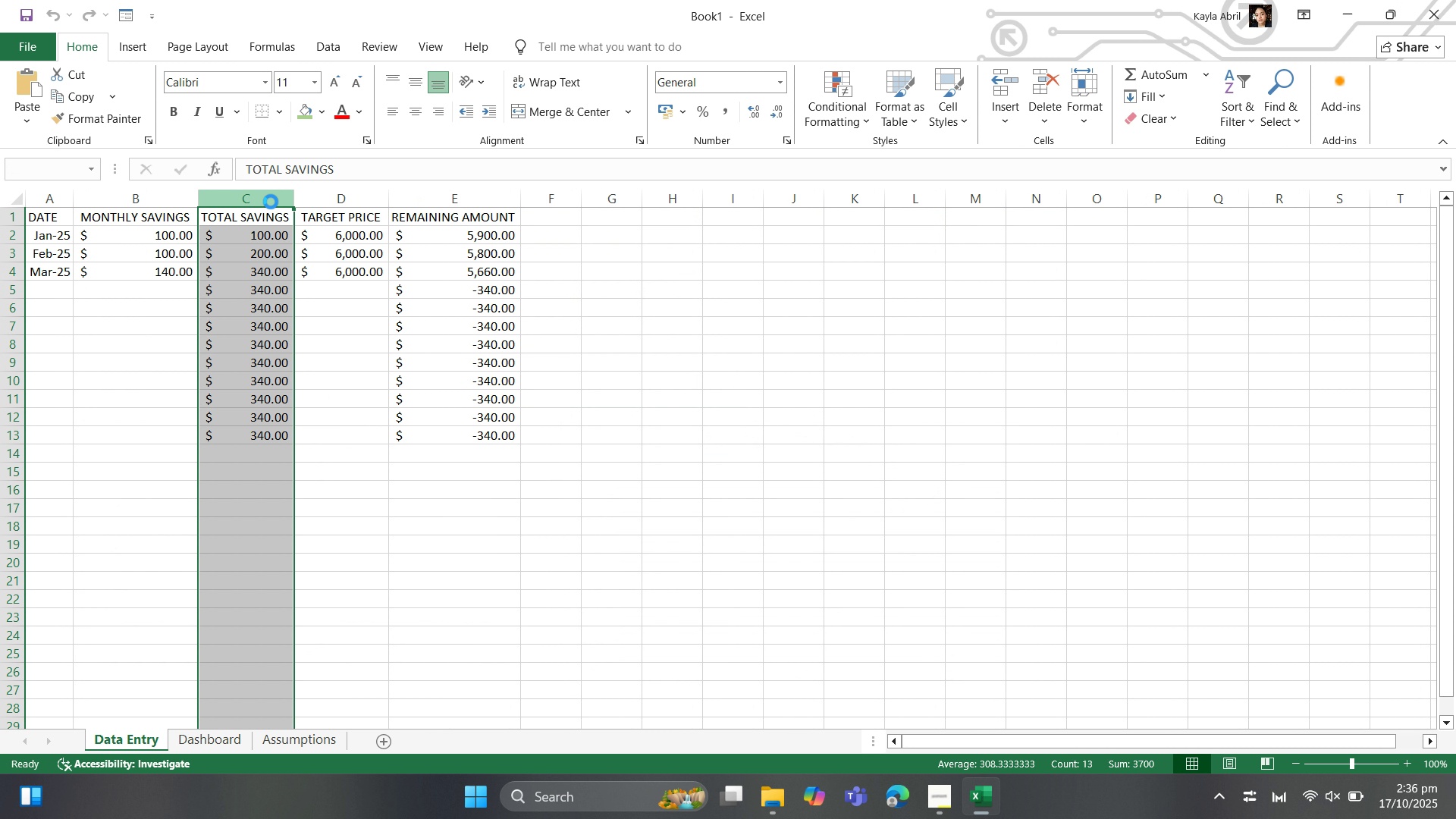 
right_click([271, 202])
 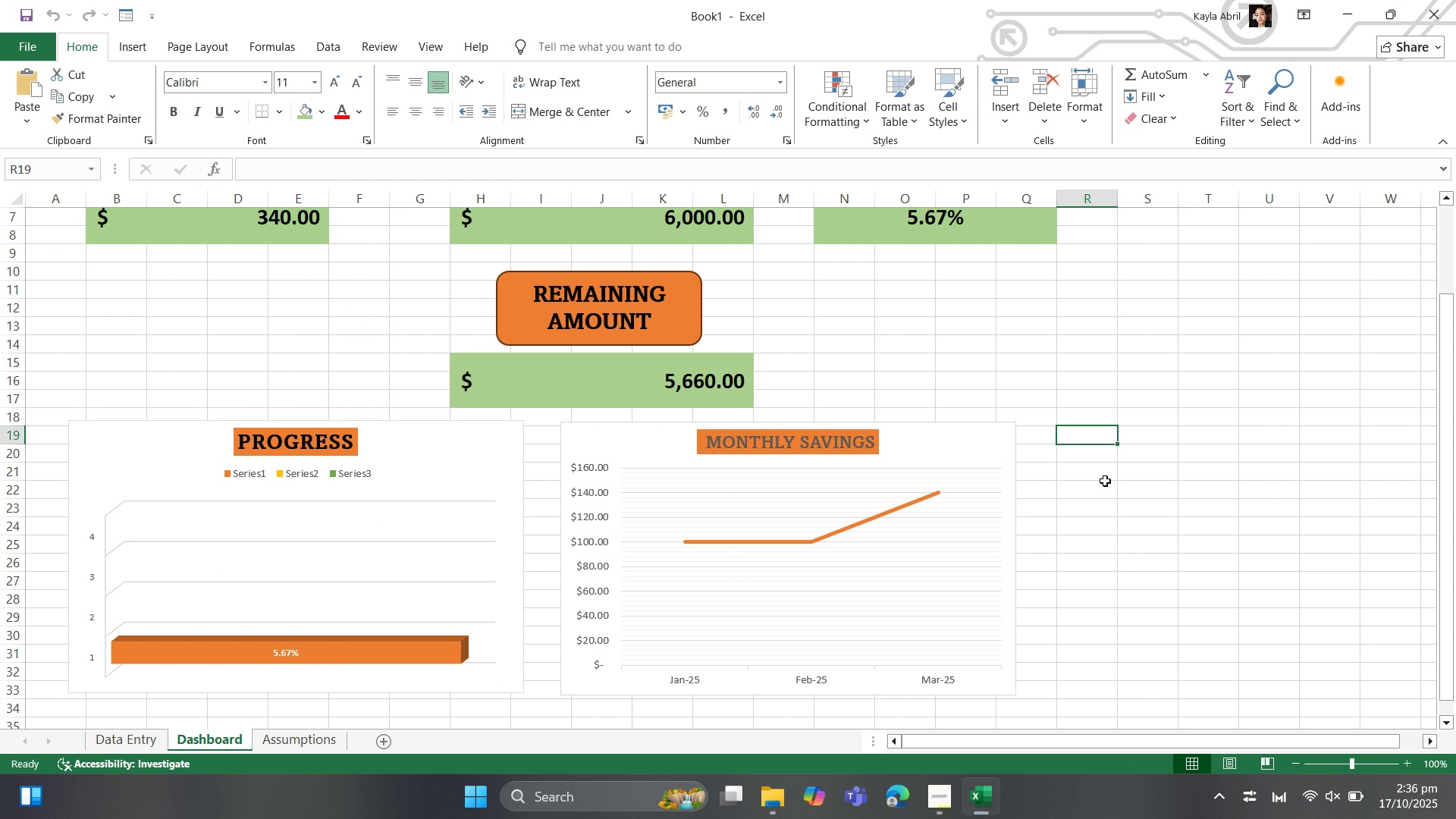 
wait(6.34)
 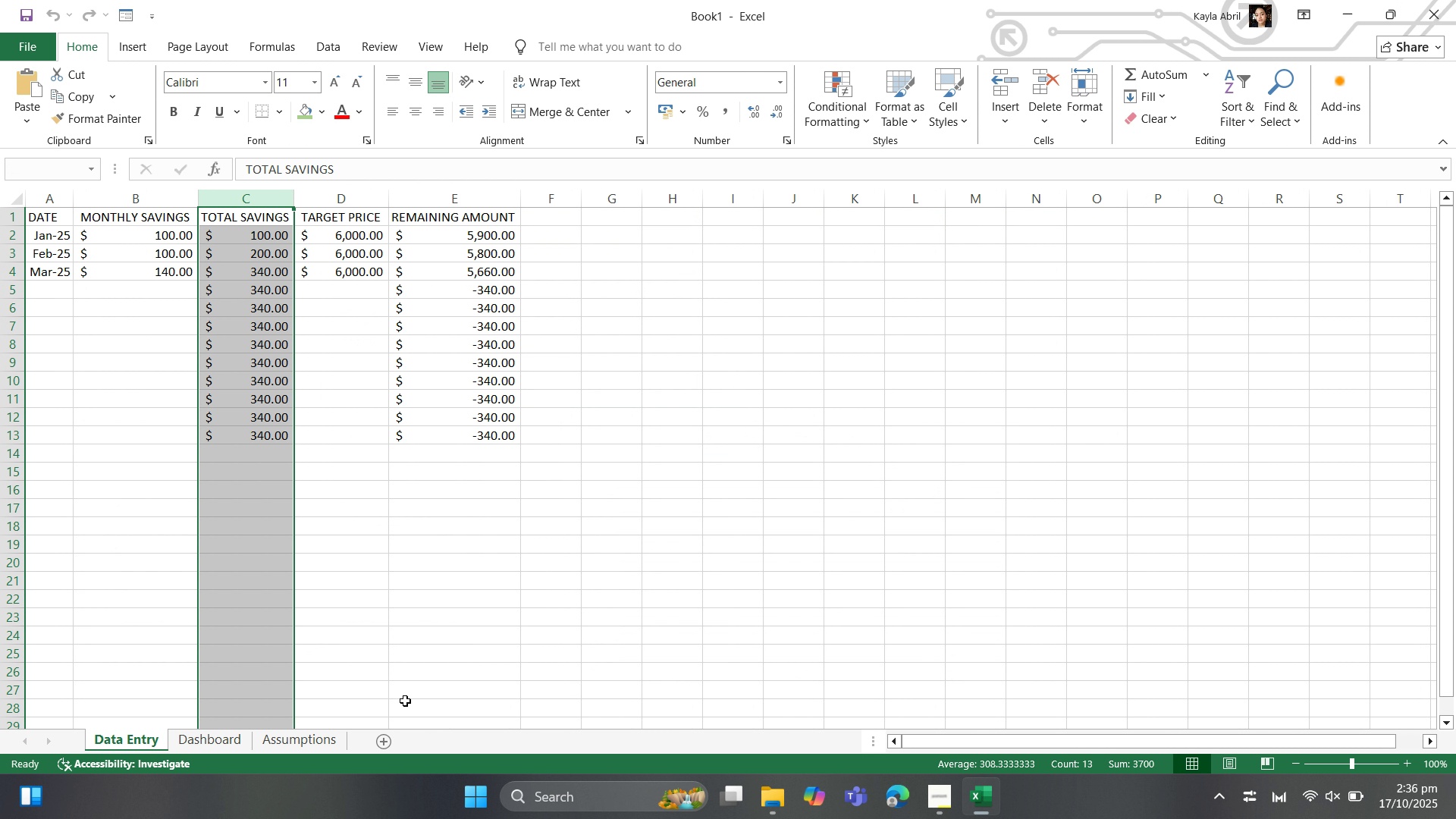 
left_click([849, 445])
 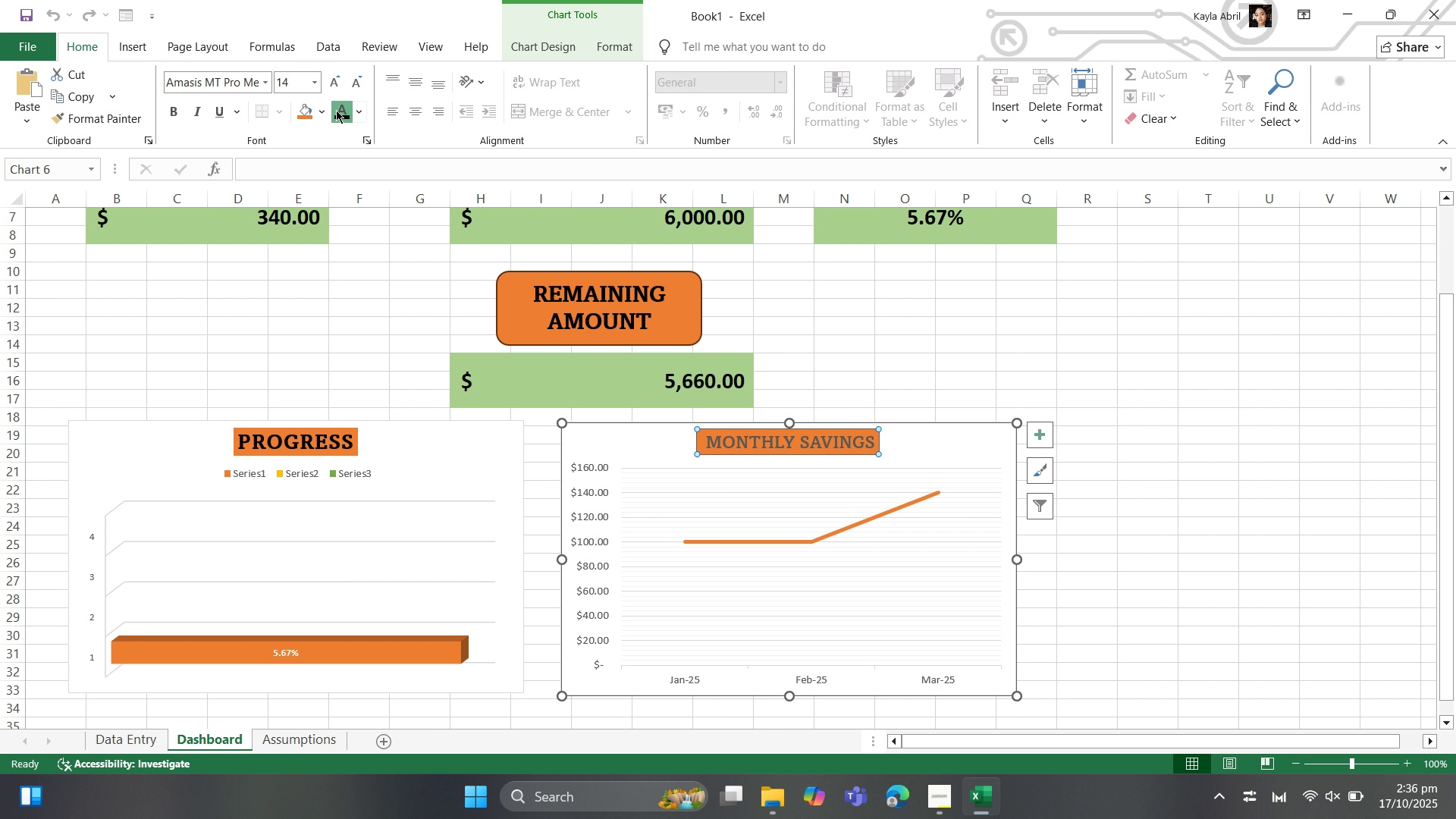 
left_click([336, 110])
 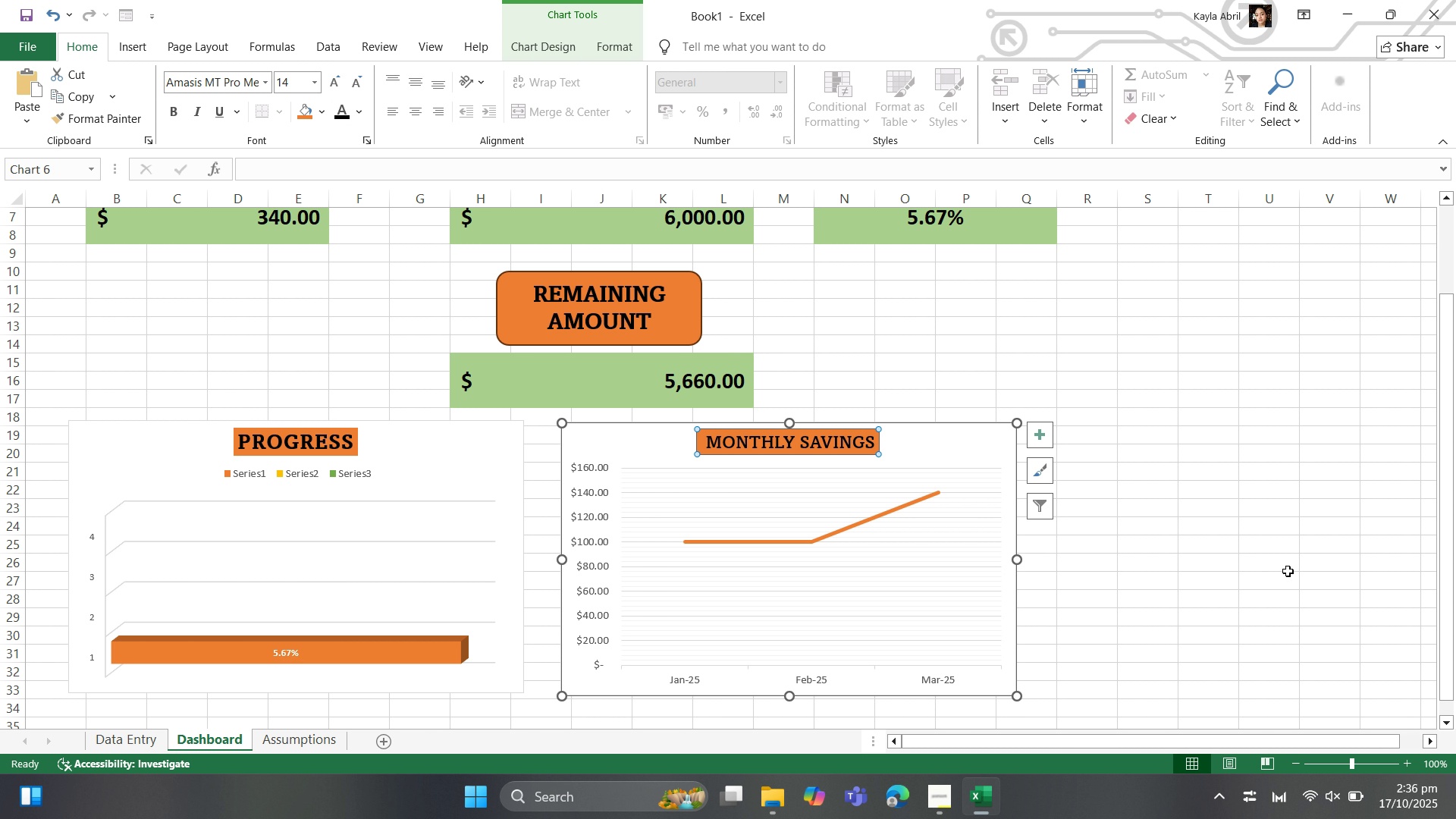 
left_click([1288, 571])
 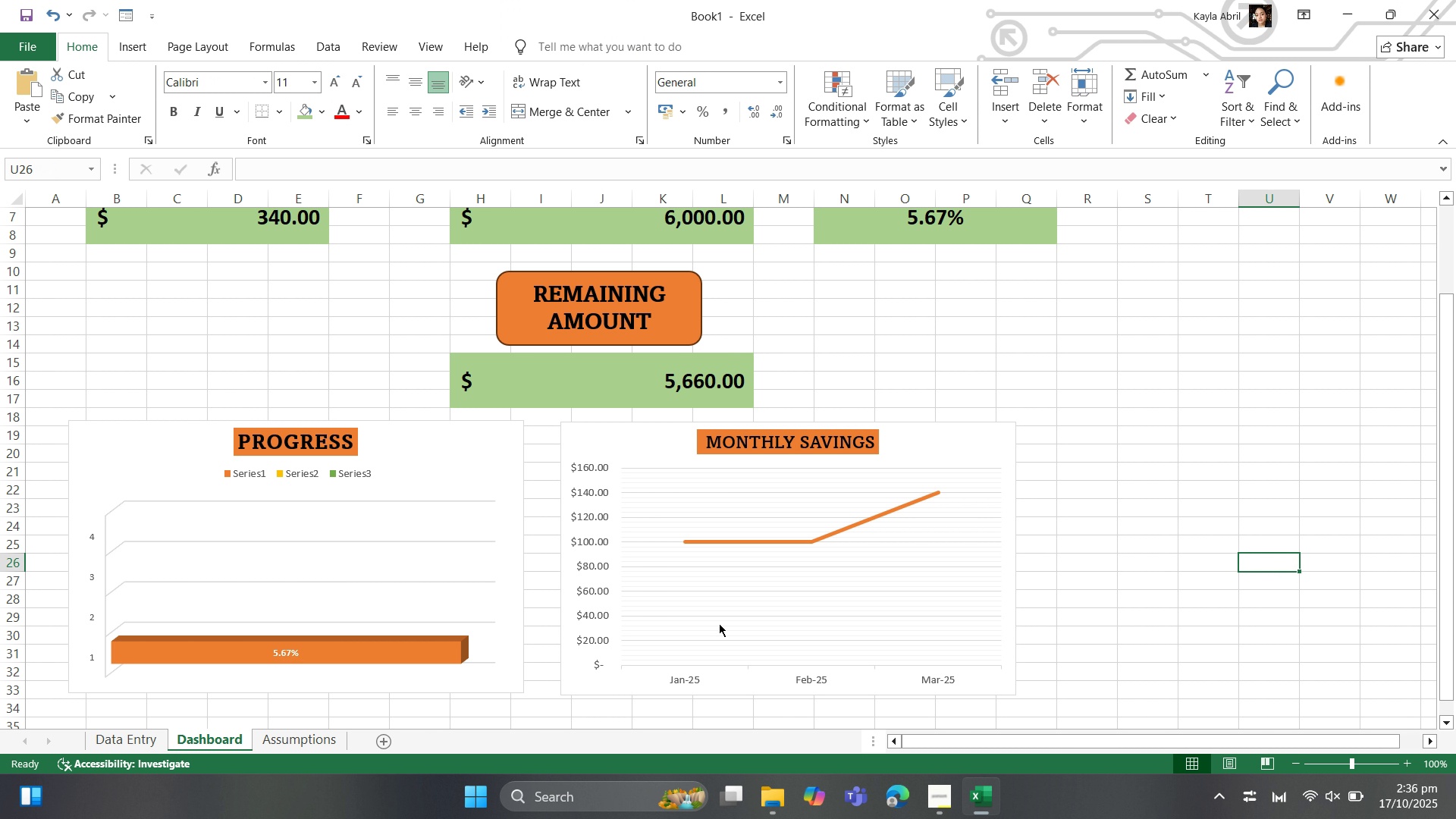 
left_click([286, 737])
 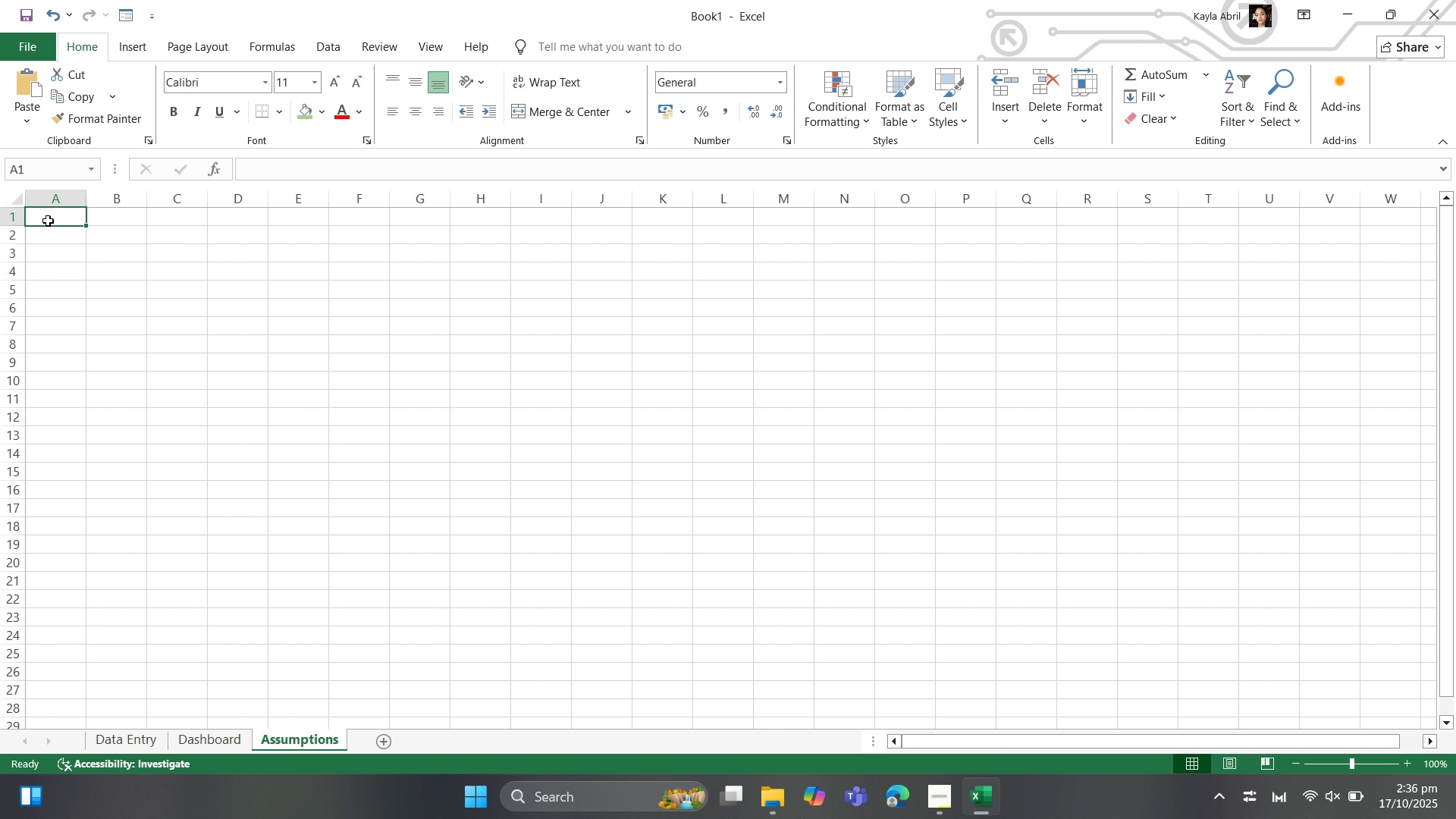 
wait(5.9)
 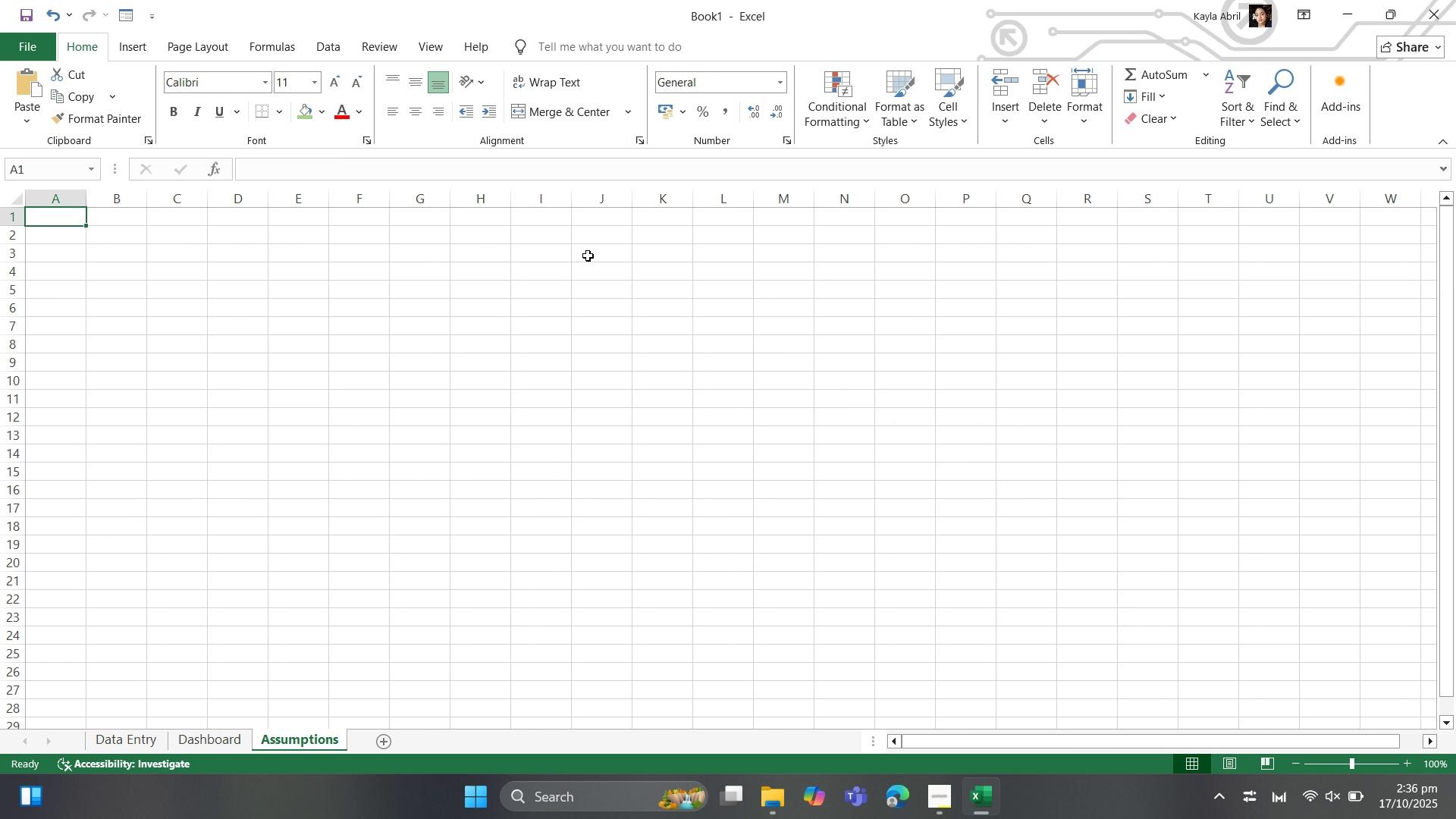 
type(ass)
key(Backspace)
key(Backspace)
key(Backspace)
 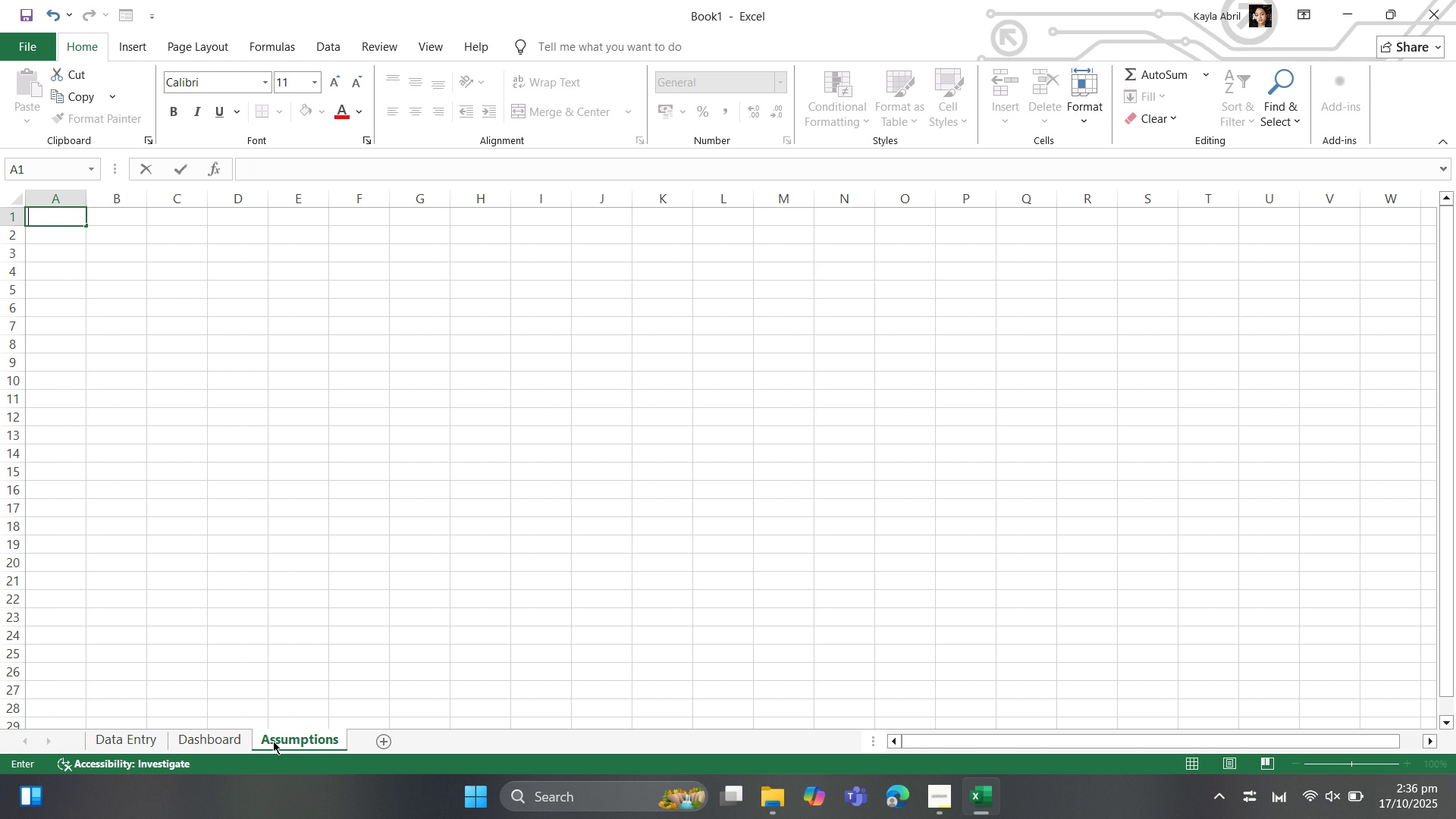 
right_click([275, 737])
 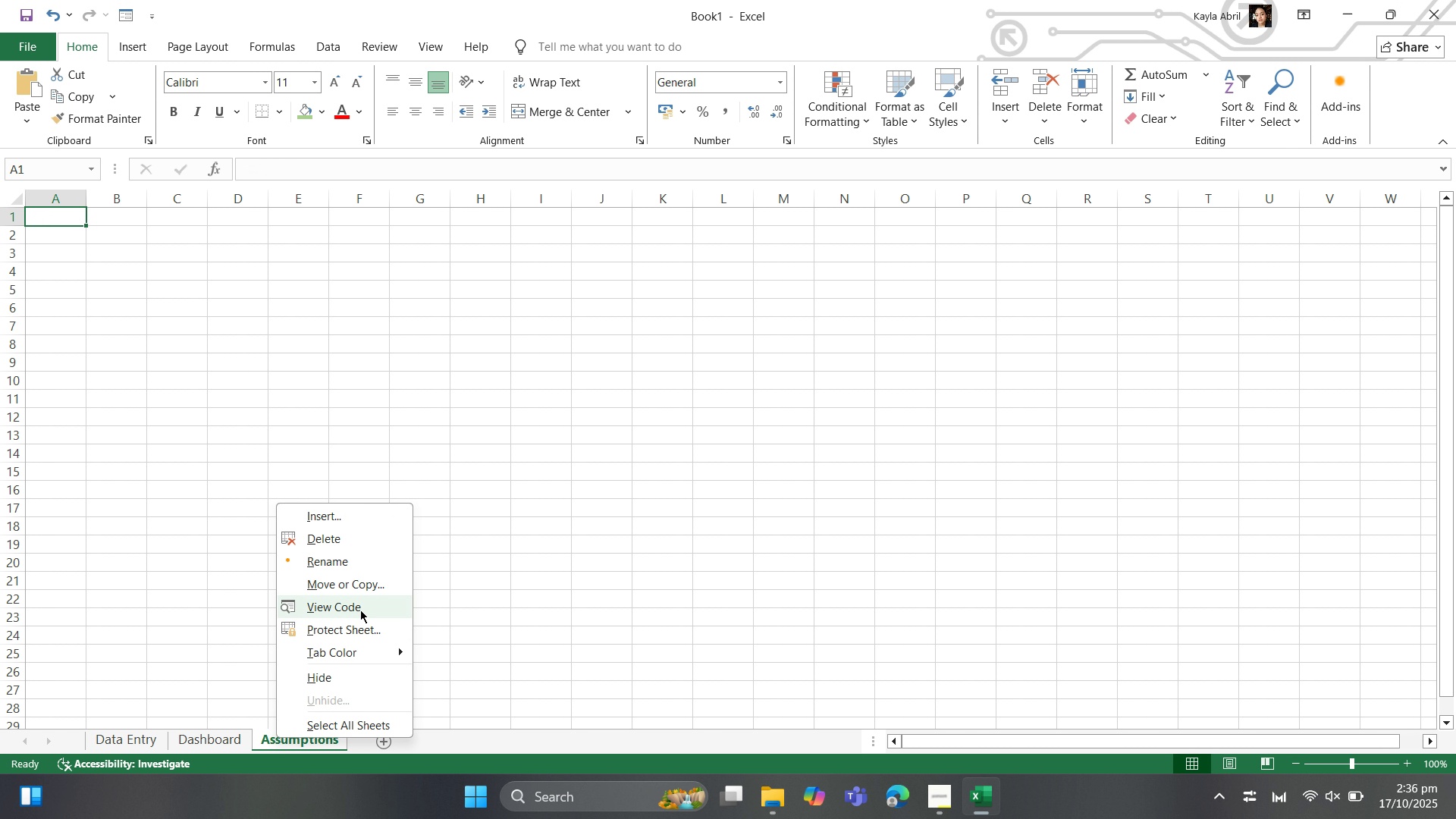 
left_click([360, 607])
 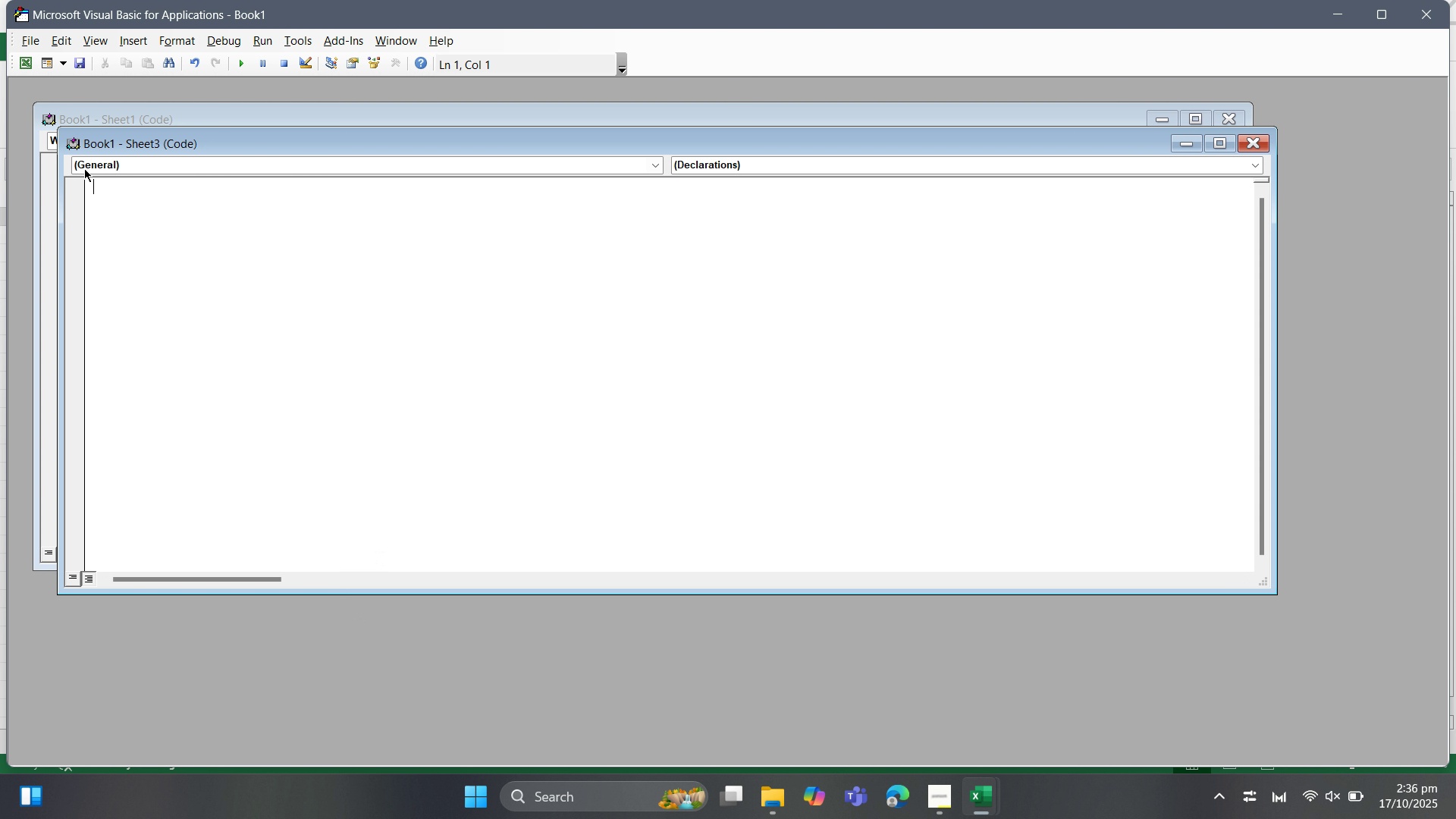 
left_click([90, 164])
 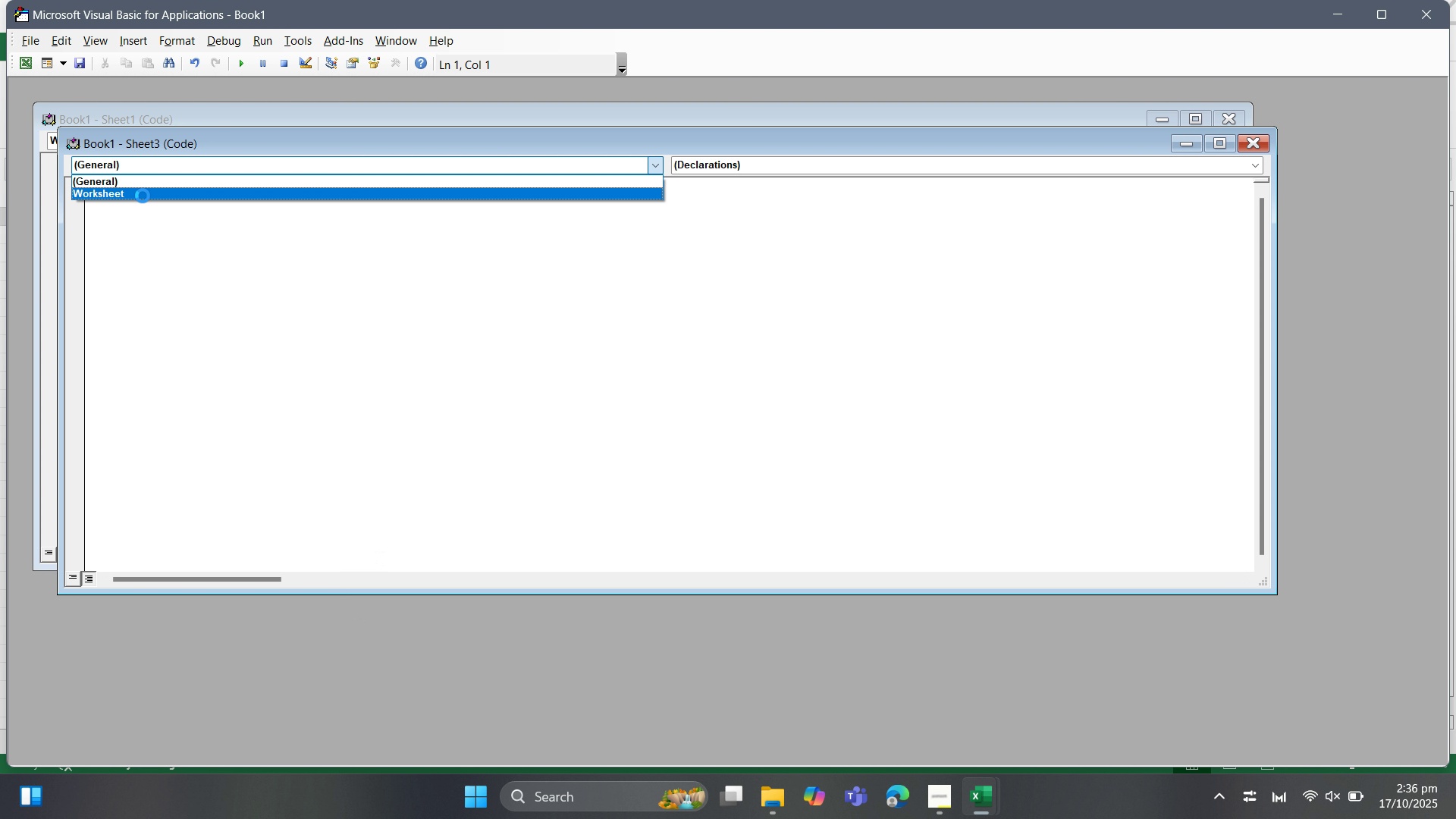 
left_click([143, 196])
 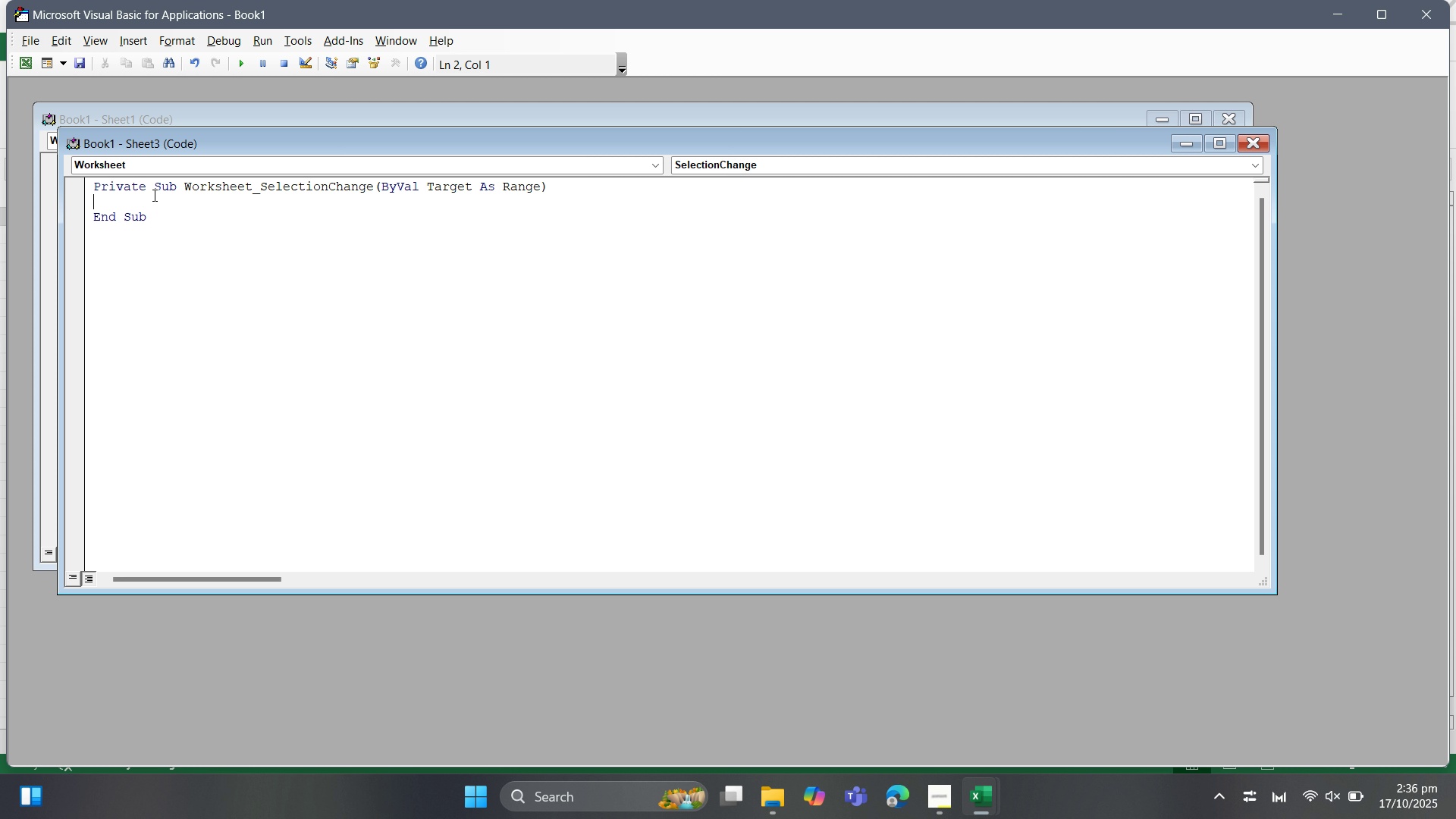 
left_click([153, 195])
 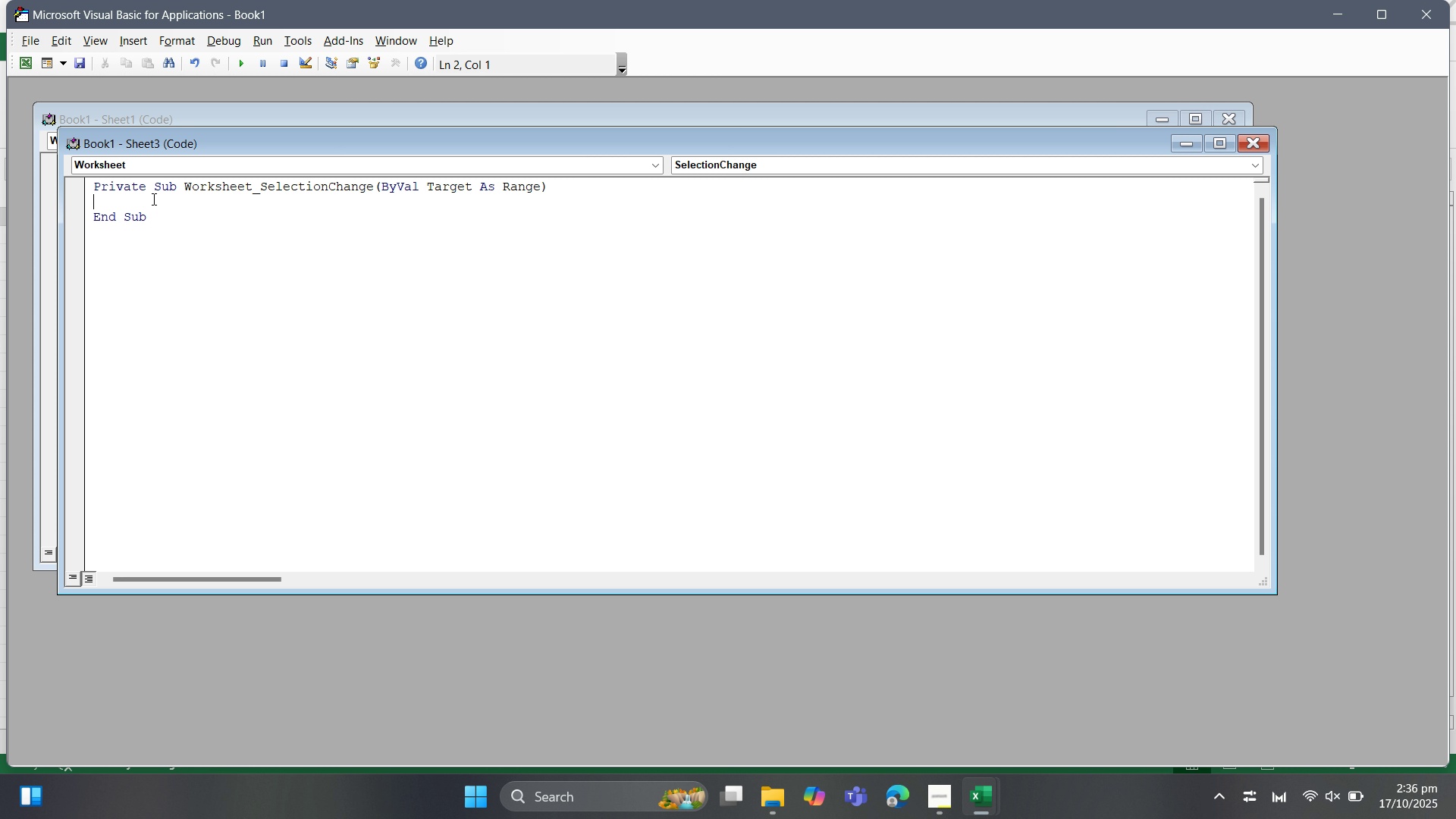 
type(cells.En)
 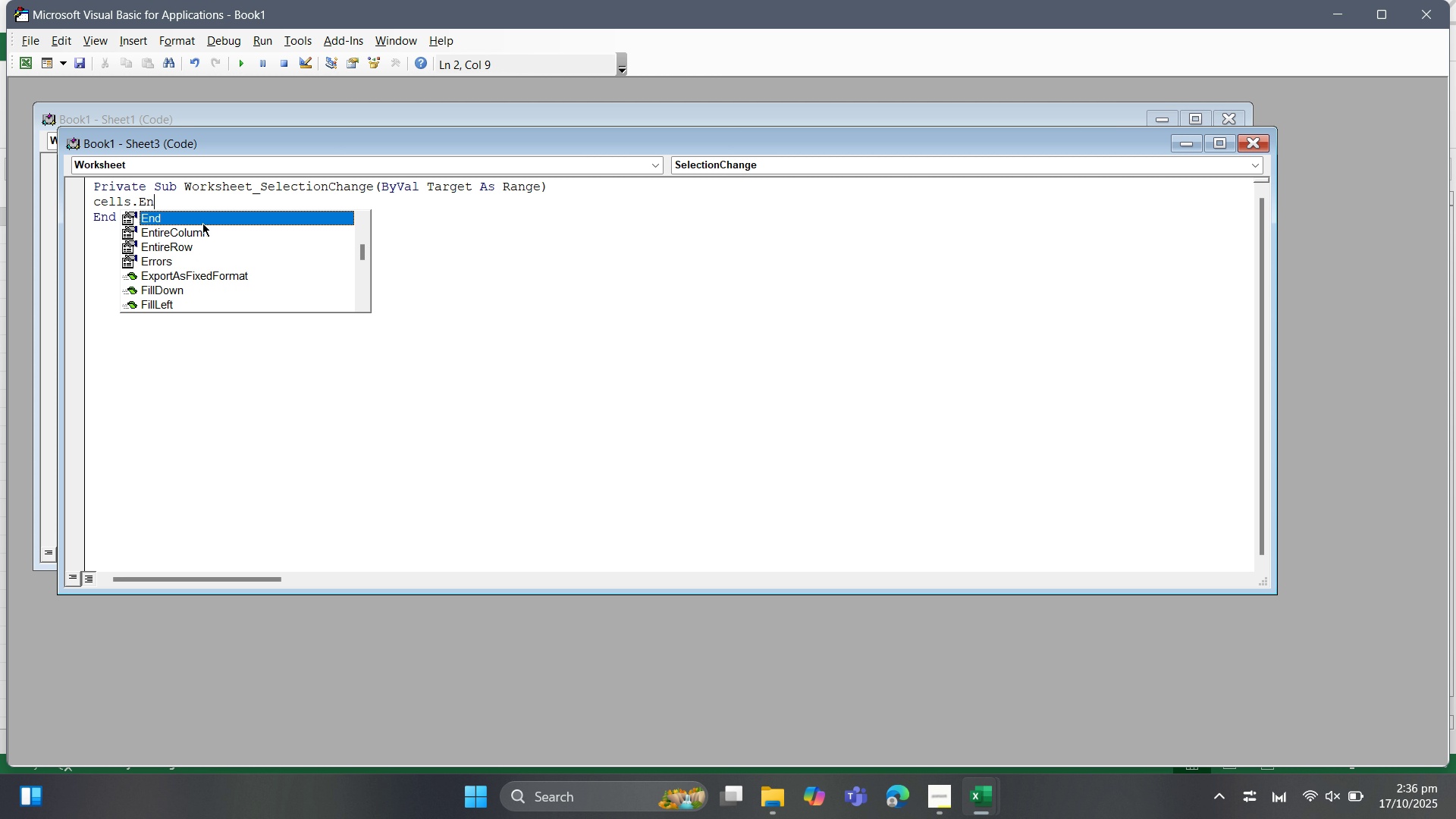 
left_click([206, 231])
 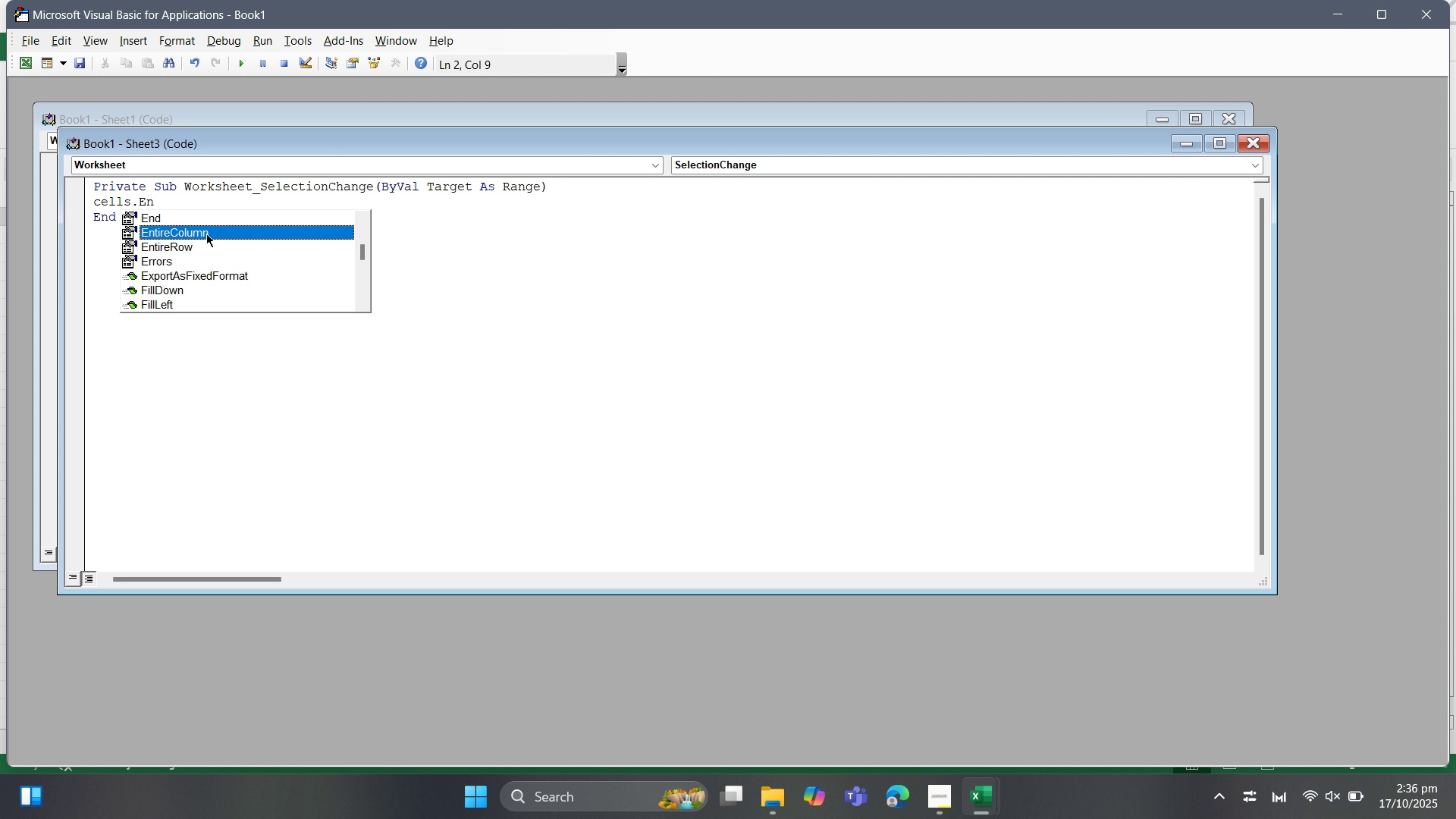 
key(Tab)
type(.Au)
key(Tab)
 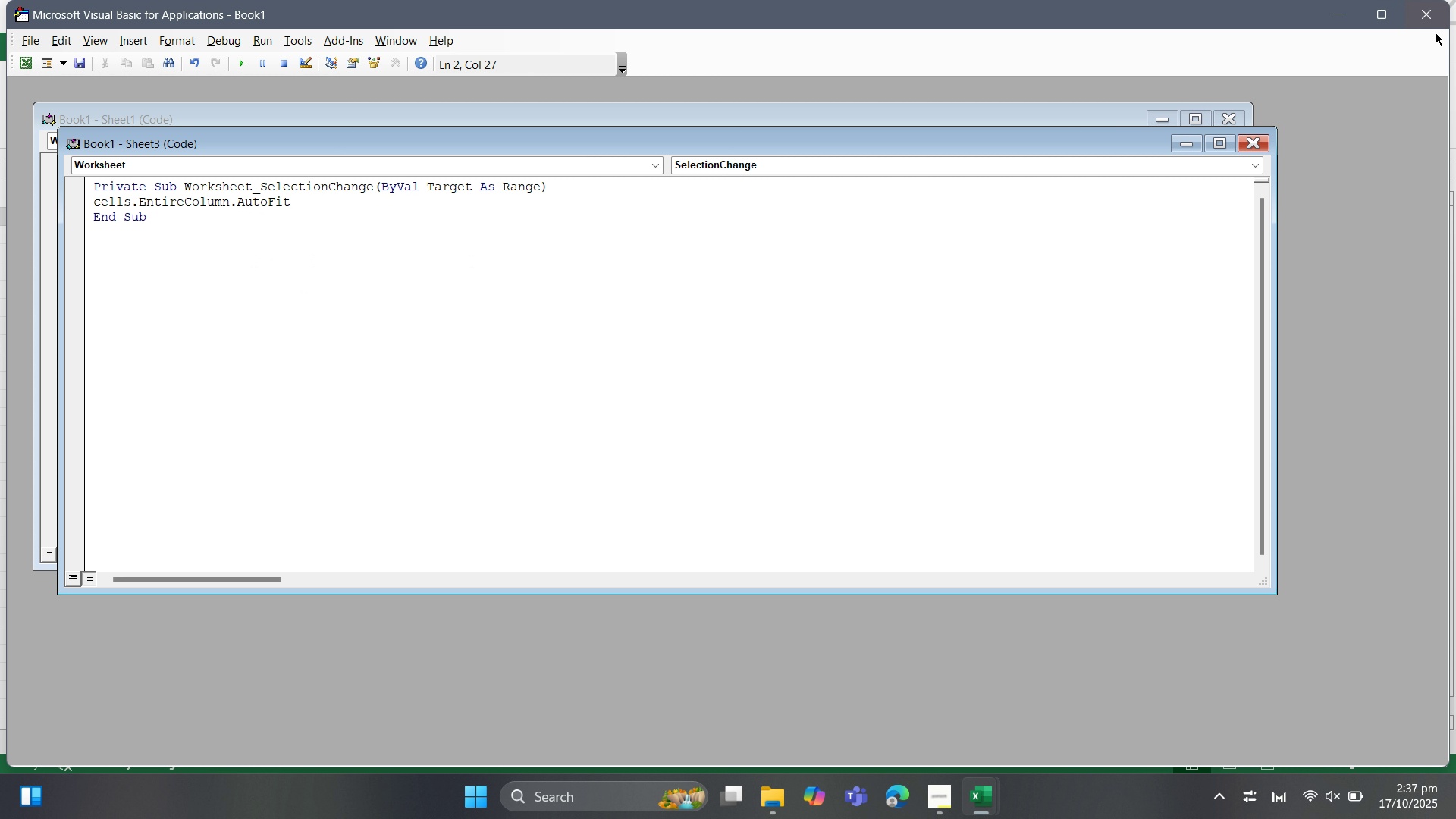 
left_click([1433, 21])
 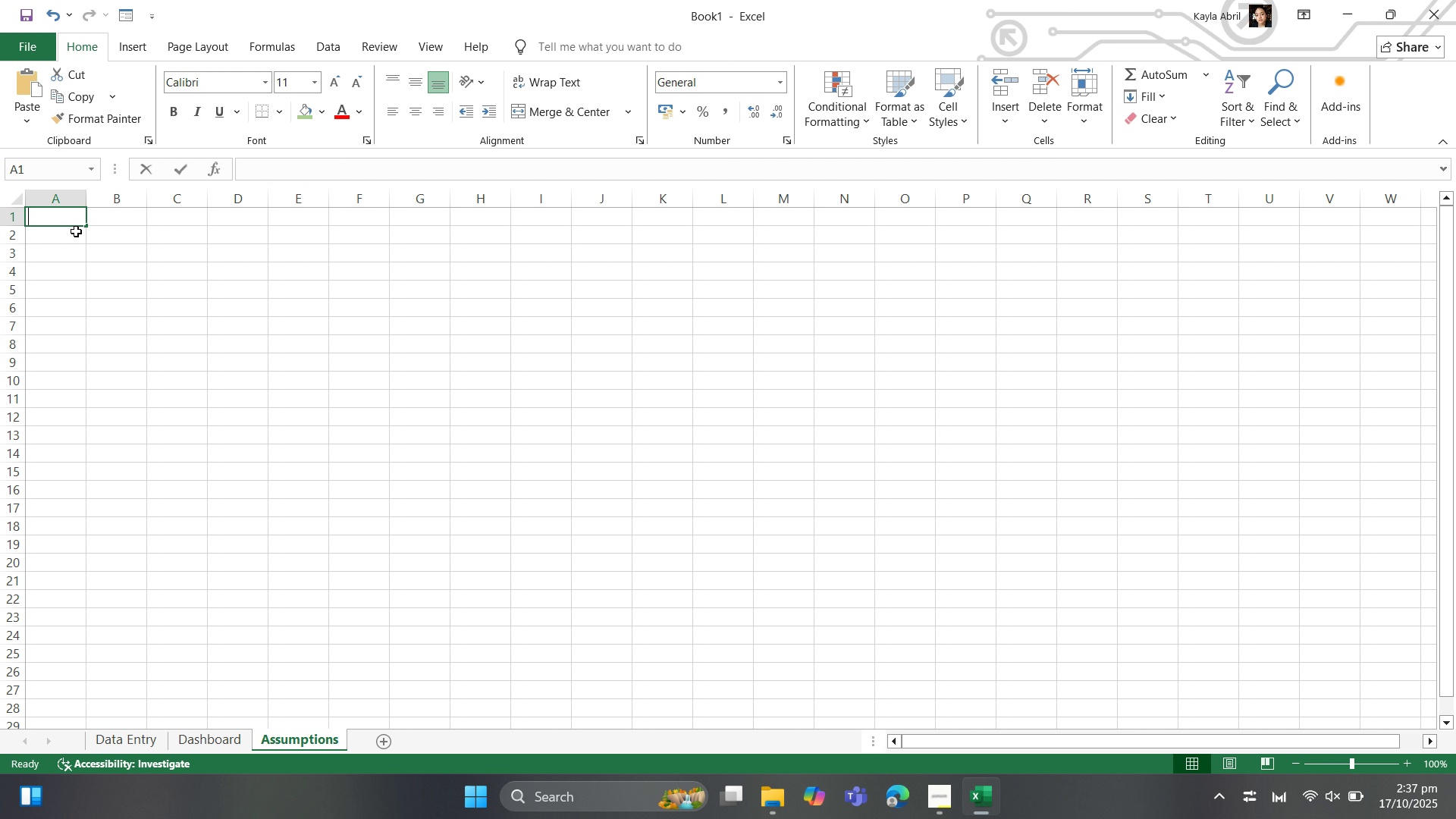 
type(SA)
key(Backspace)
type(ASSUMPTIOB)
key(Backspace)
type(ASSUMPTION)
 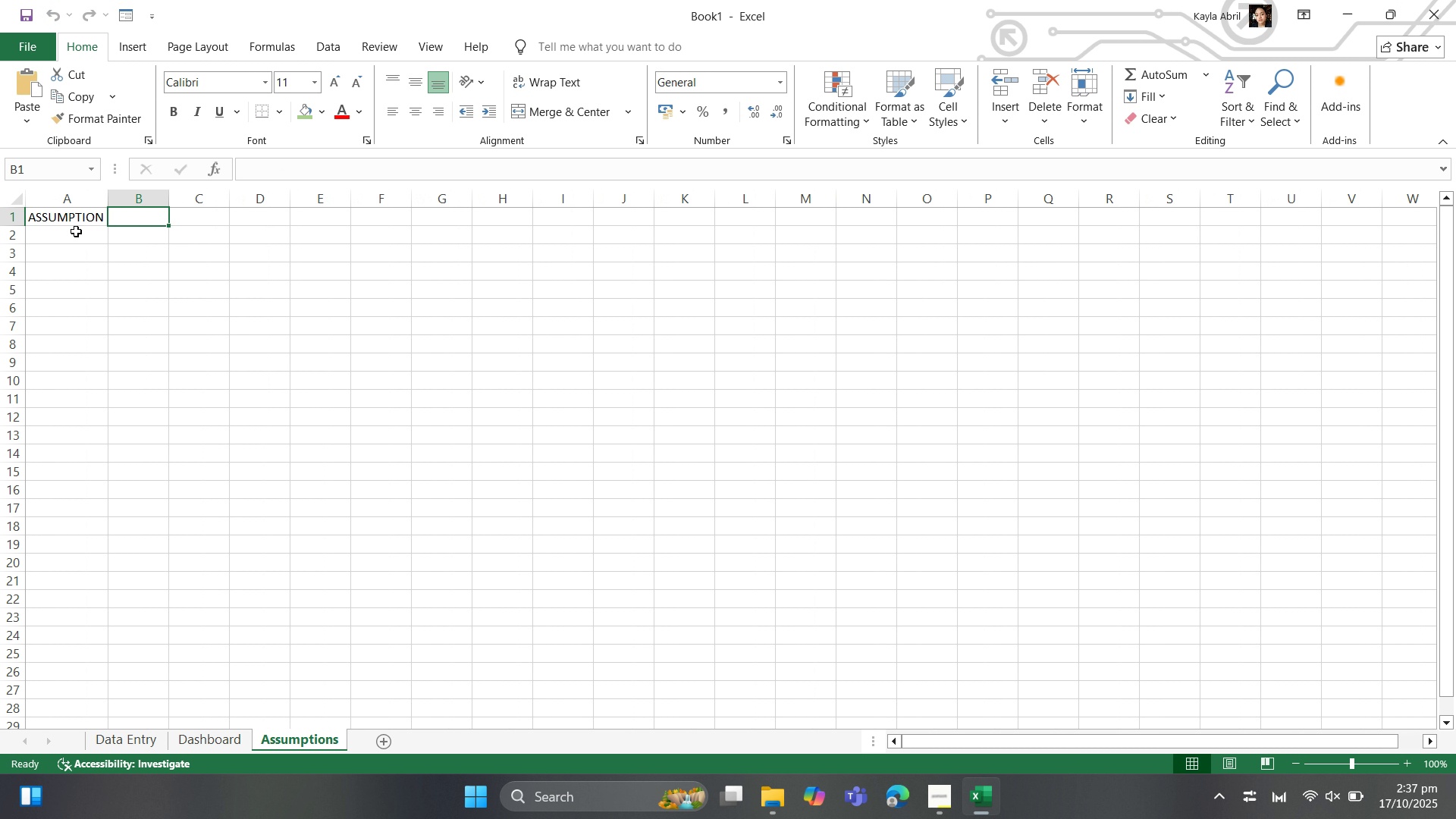 
key(ArrowRight)
 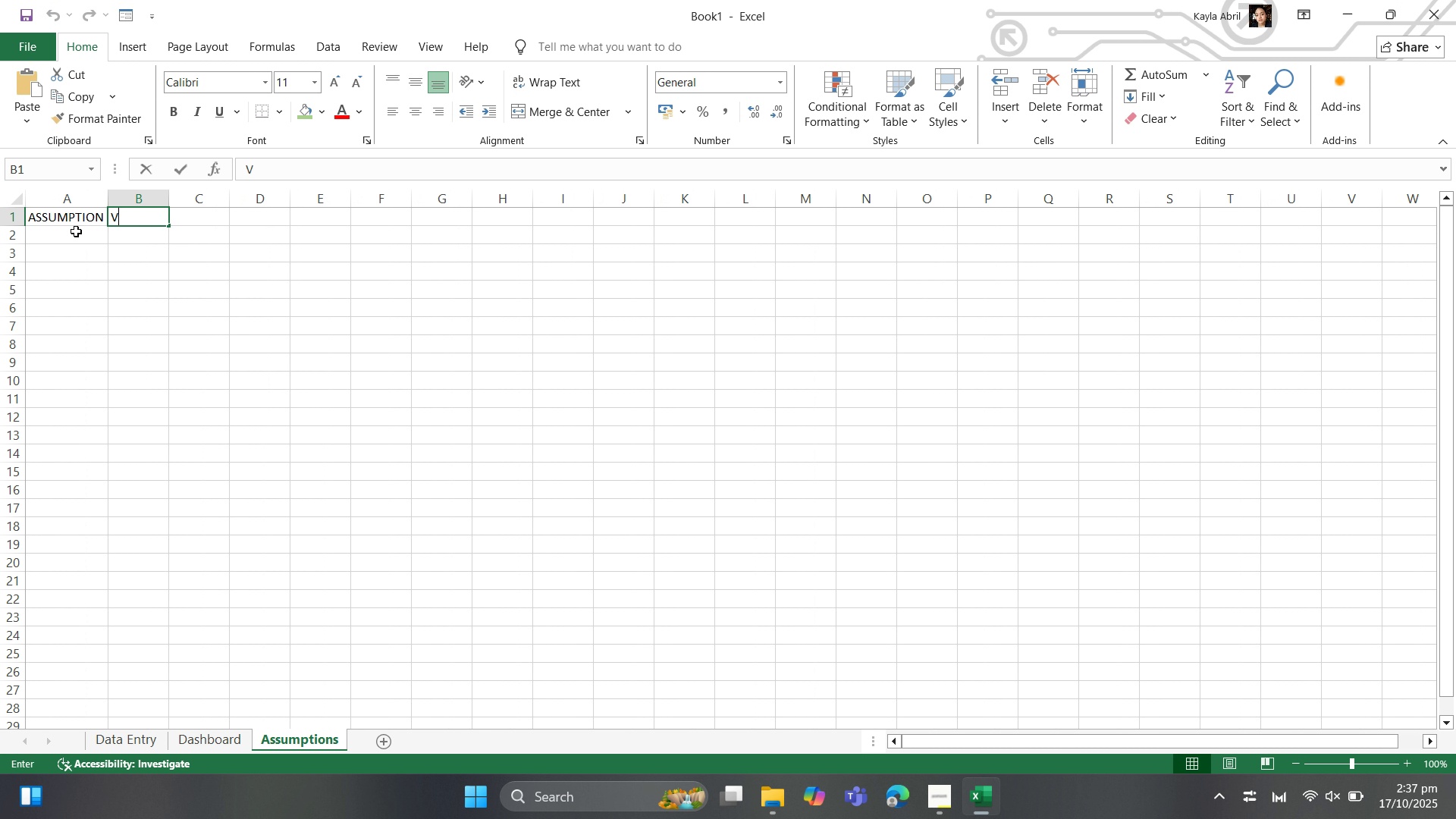 
type(VALUE/NOTE)
 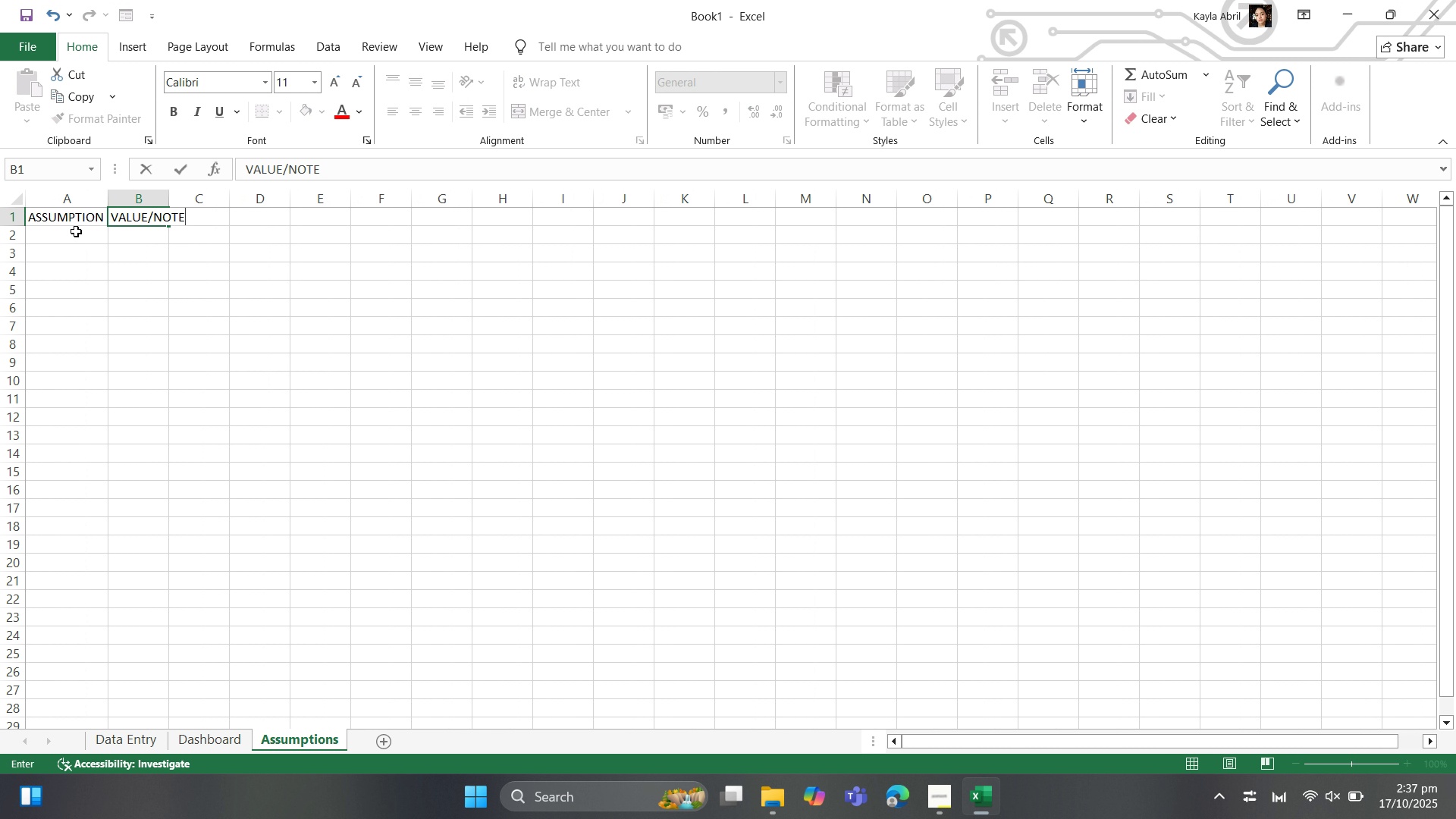 
key(ArrowDown)
 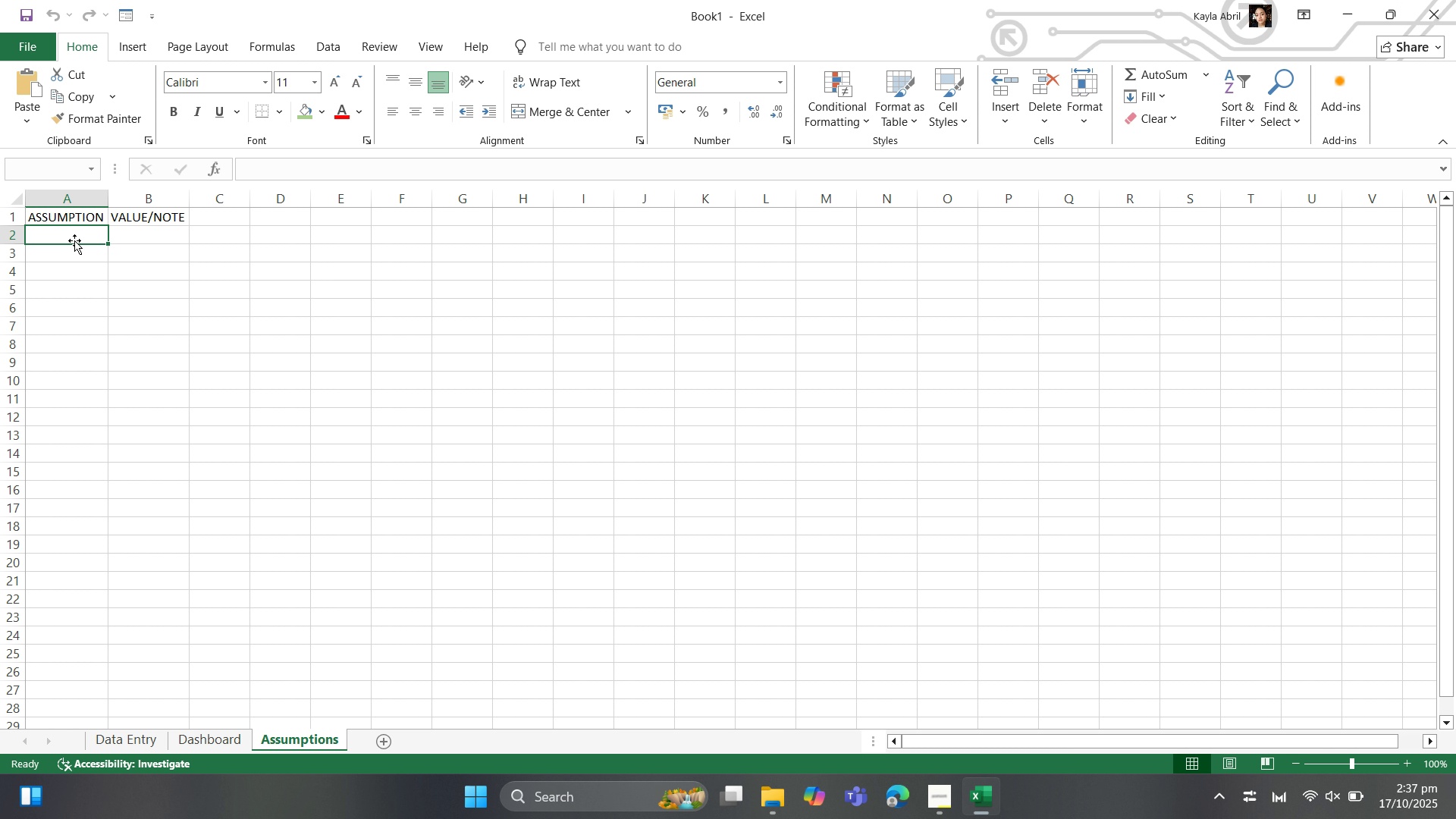 
type(savings Saving )
key(Backspace)
type(s Frequency)
 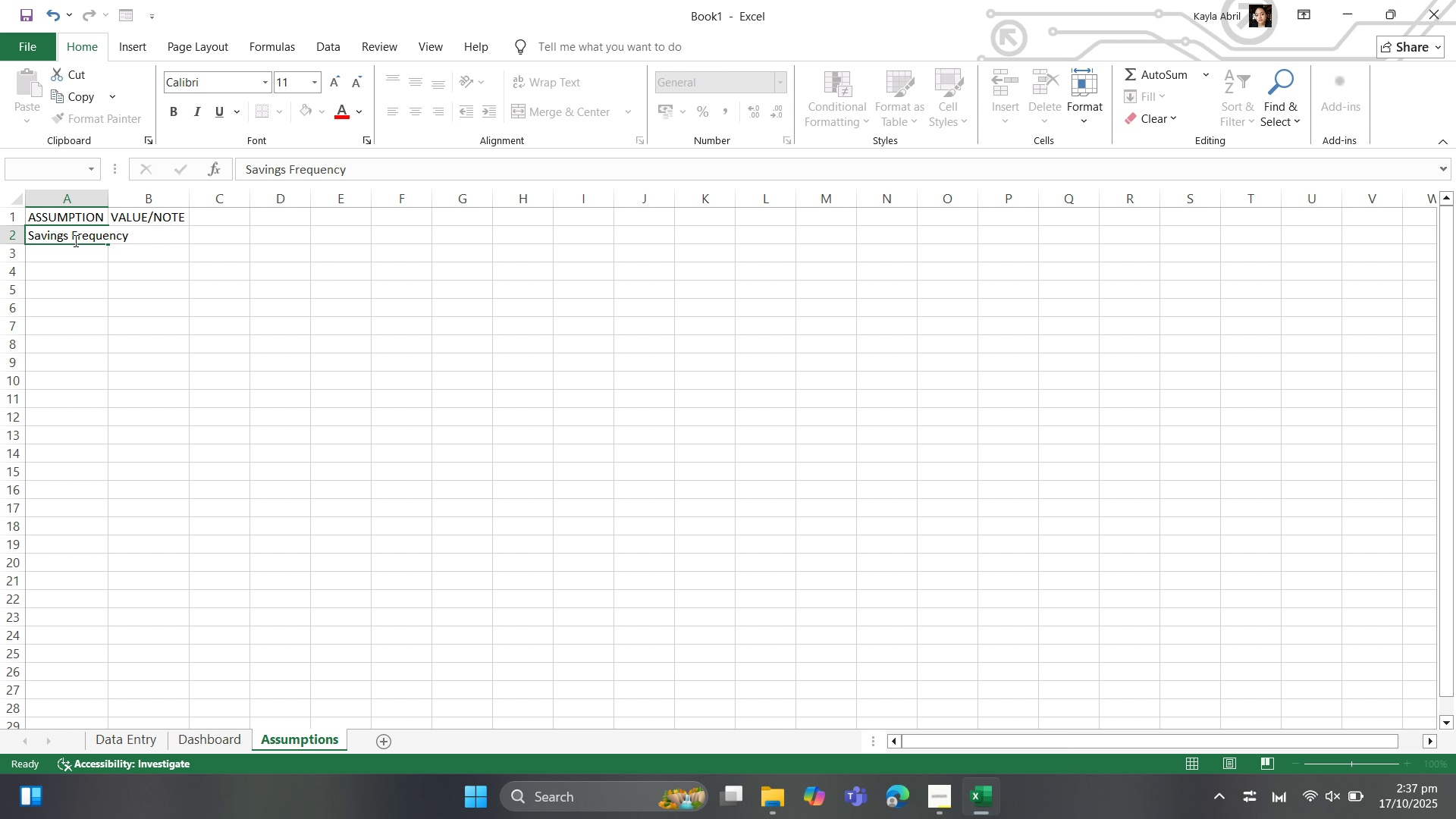 
 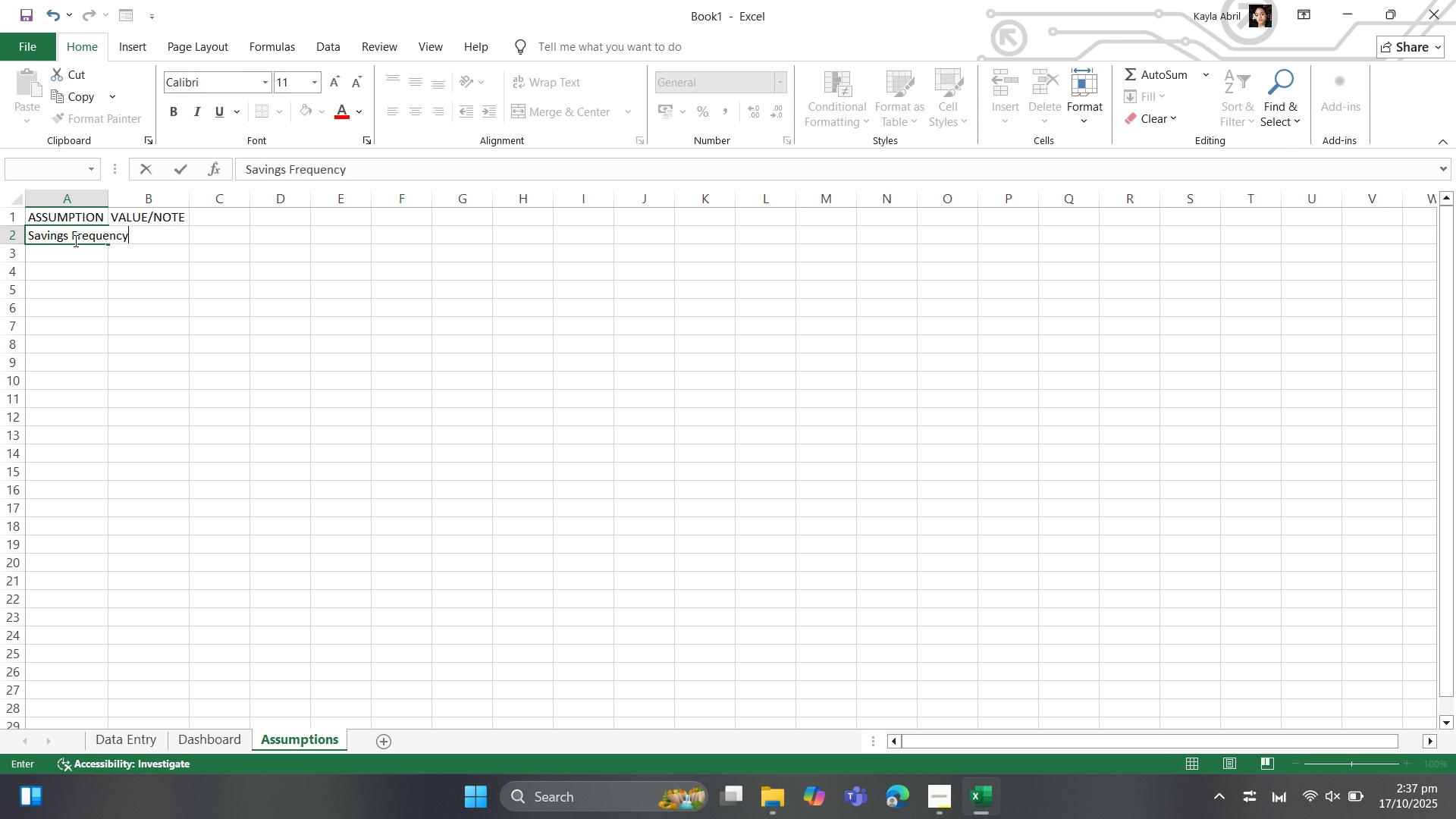 
key(ArrowRight)
 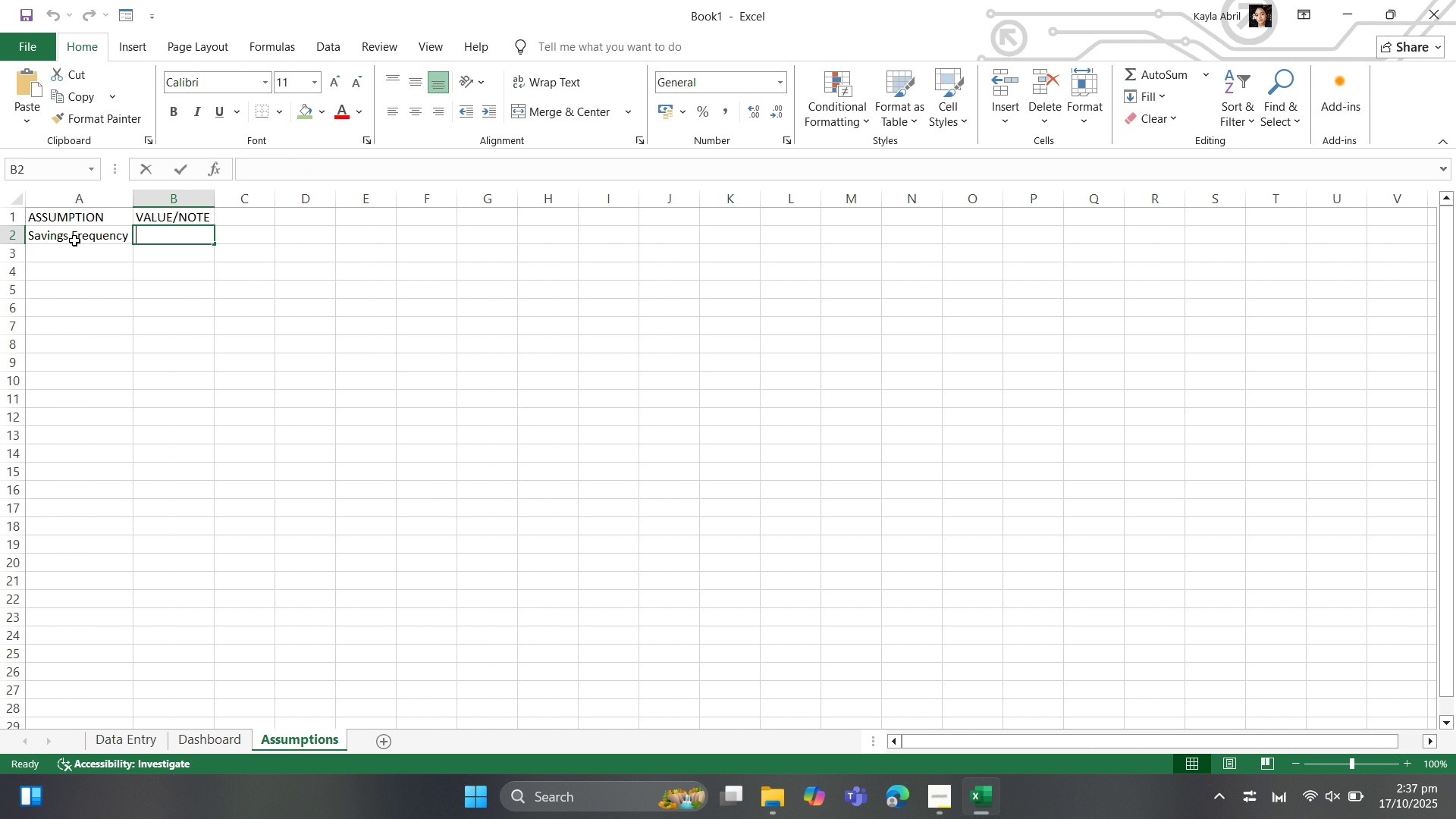 
type(<)
key(Backspace)
type(Monthly)
 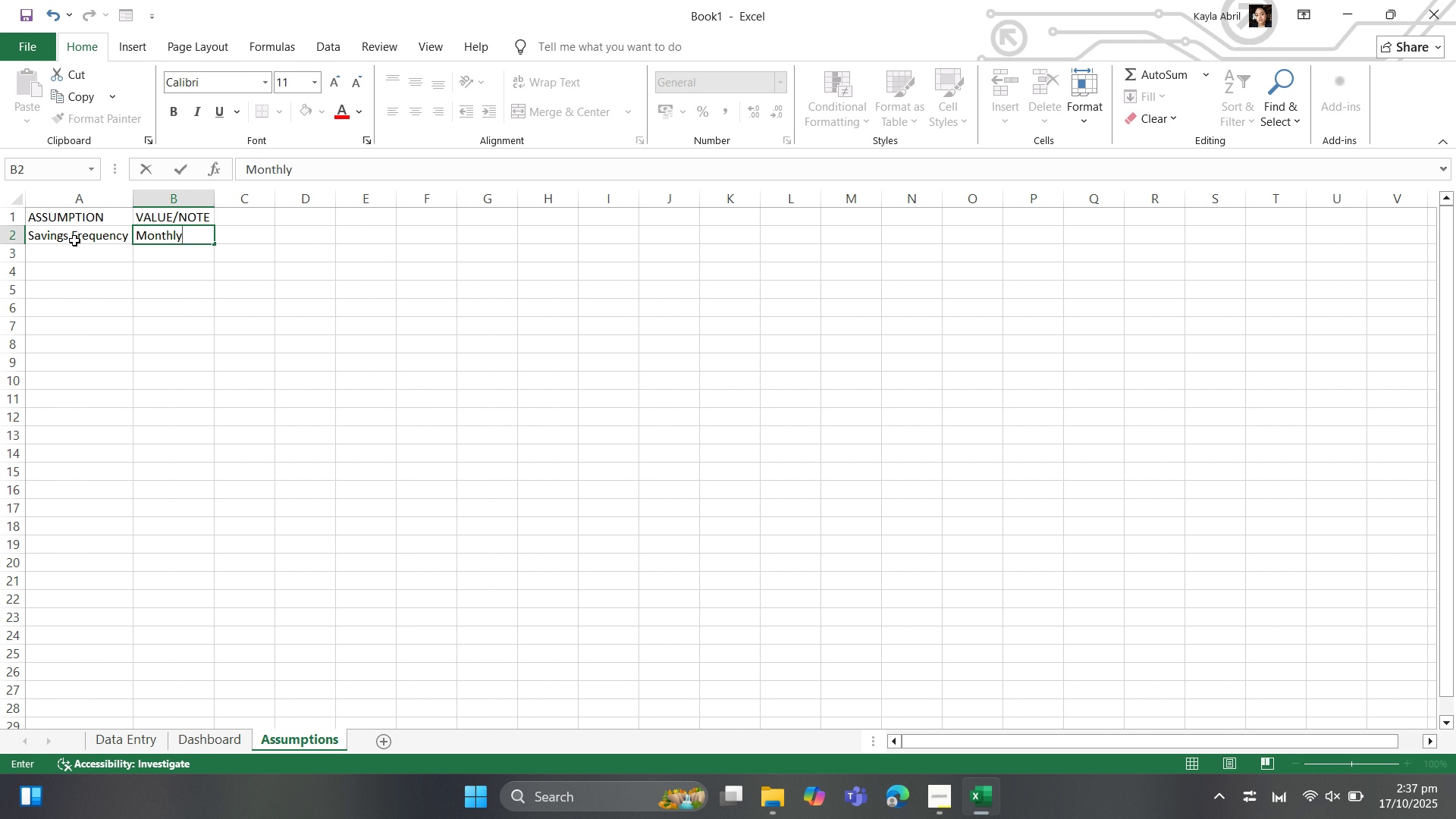 
key(ArrowDown)
 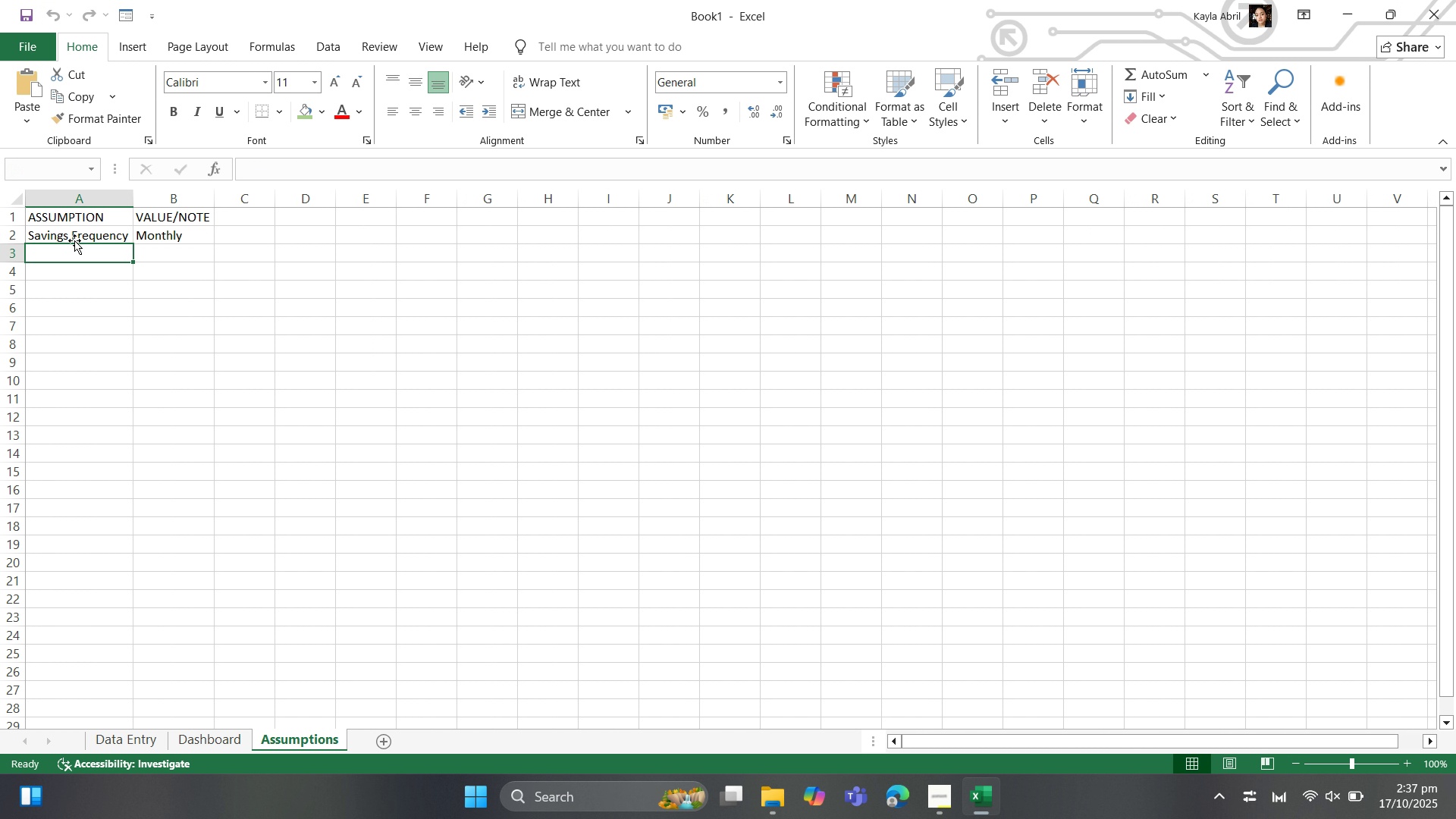 
key(ArrowLeft)
 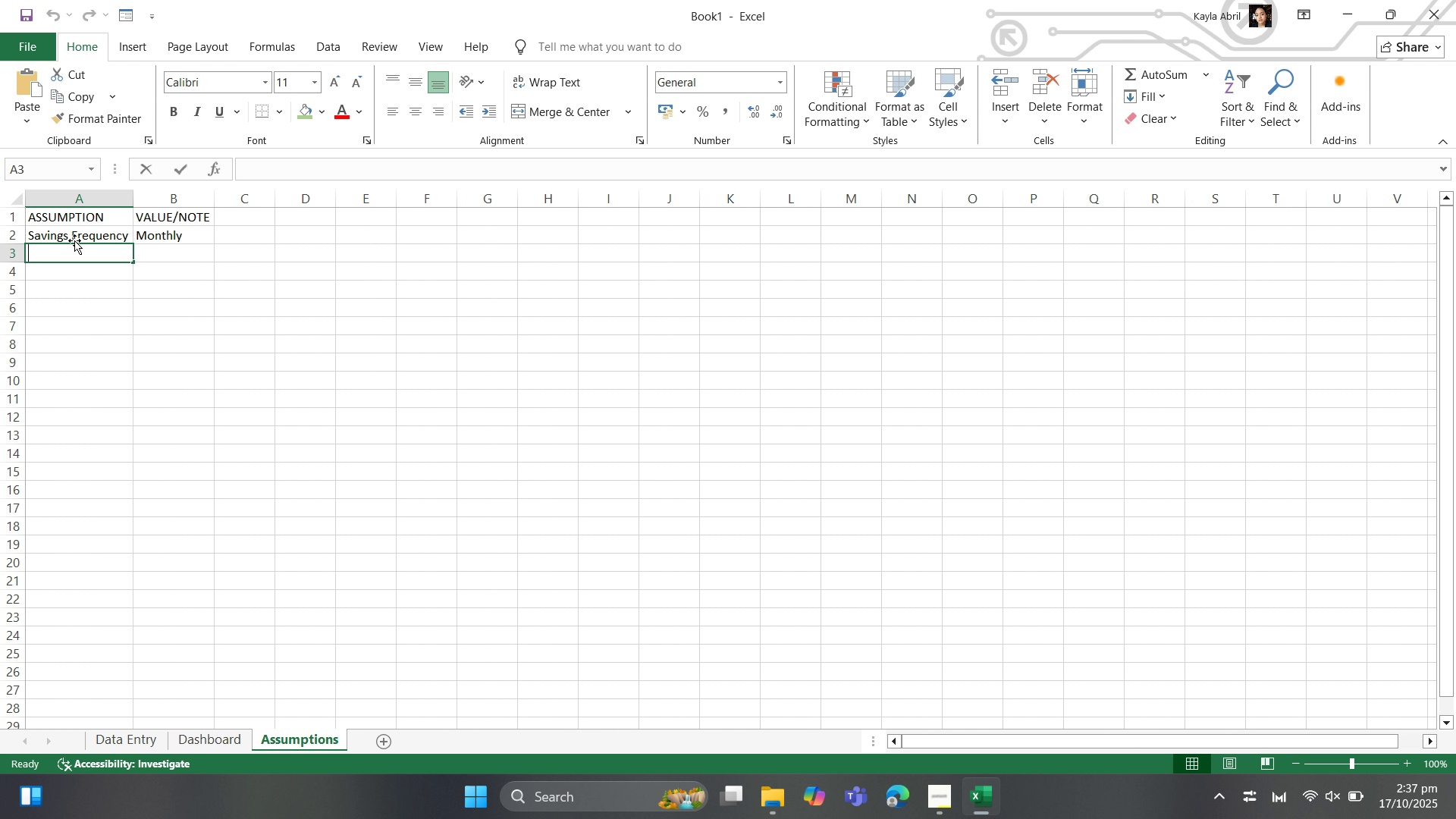 
type(Expected Purchase)
 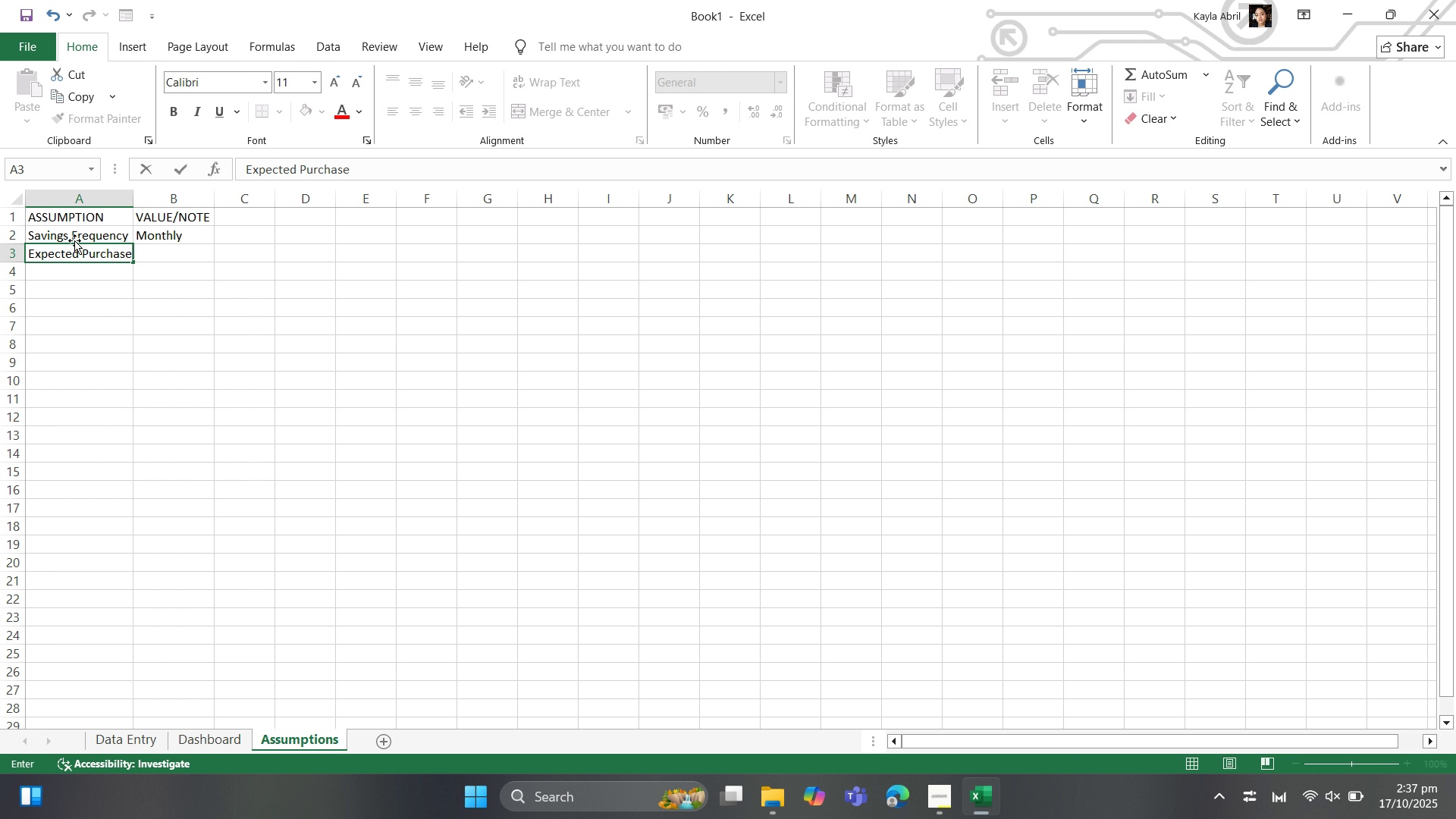 
key(ArrowRight)
 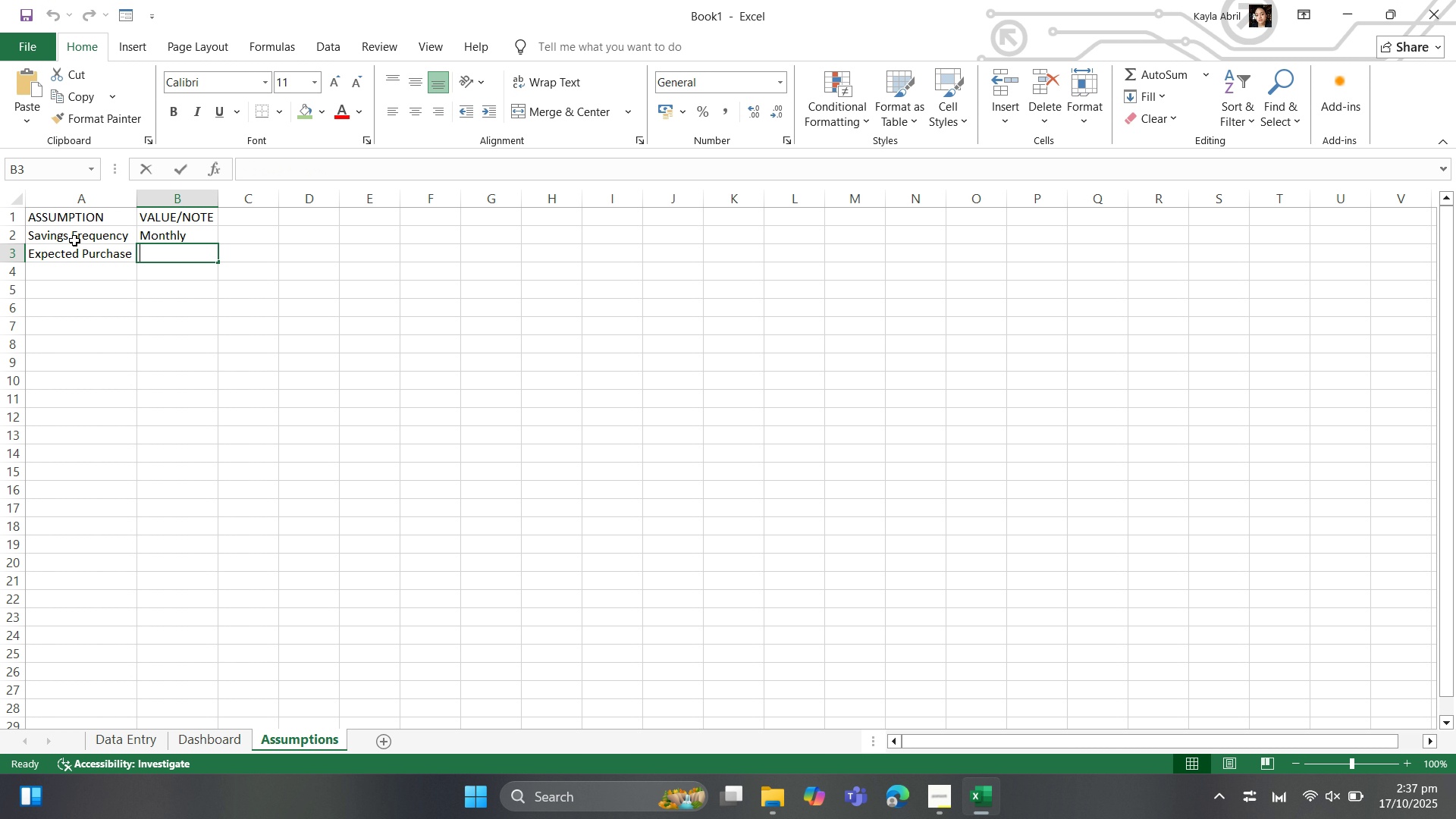 
type(Decemv)
key(Backspace)
type(ber 2025)
 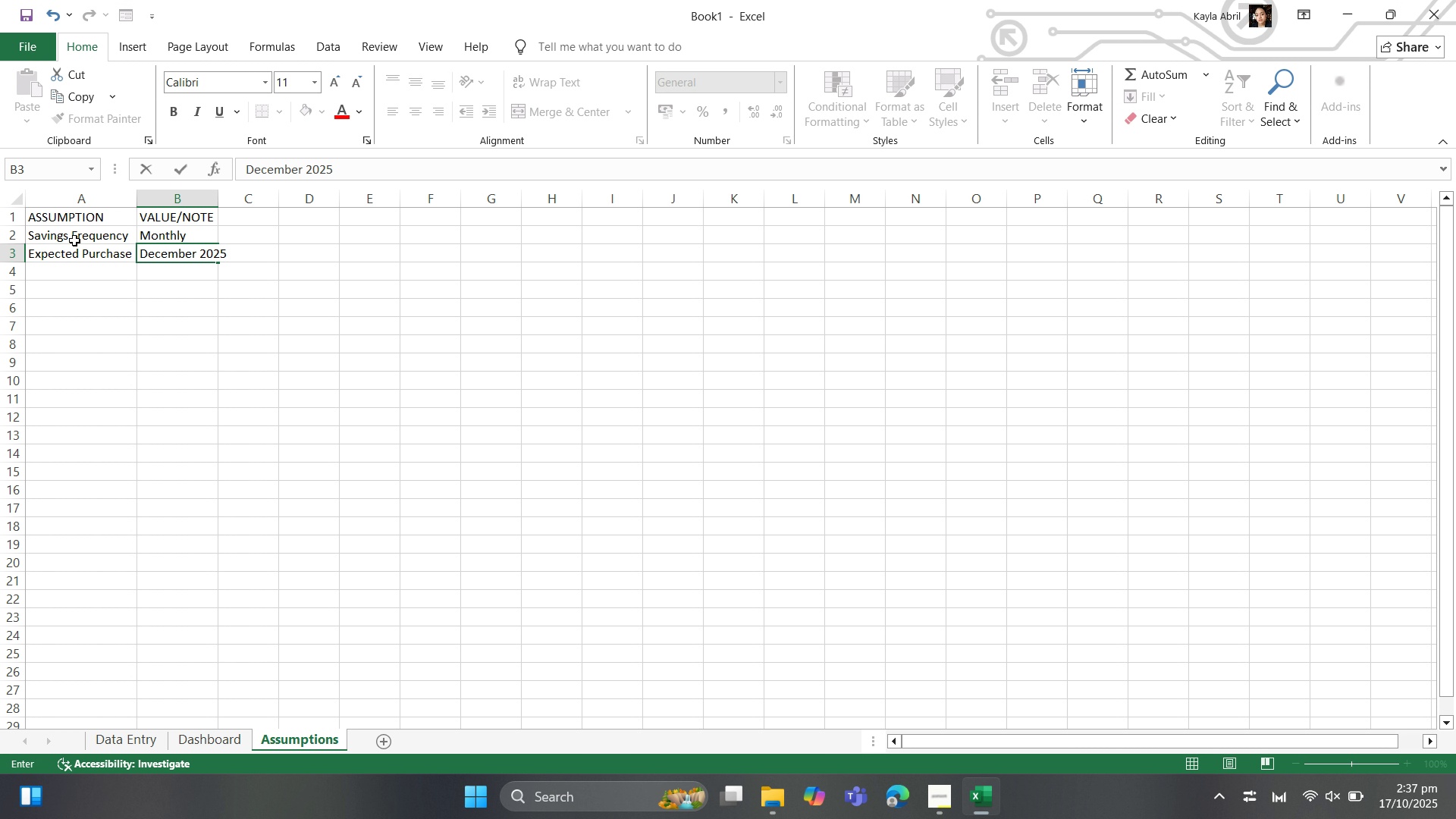 
key(ArrowDown)
 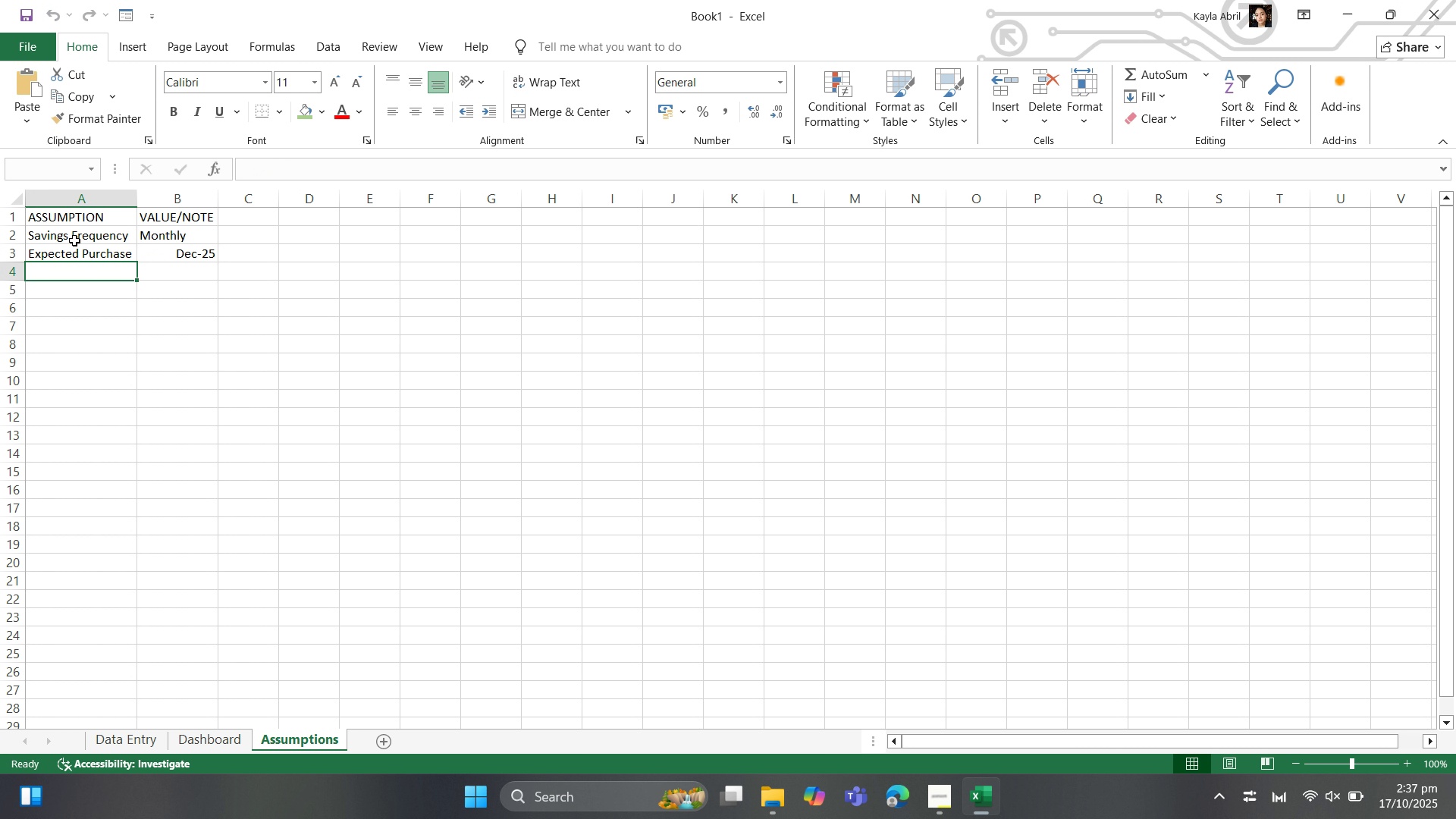 
key(ArrowLeft)
 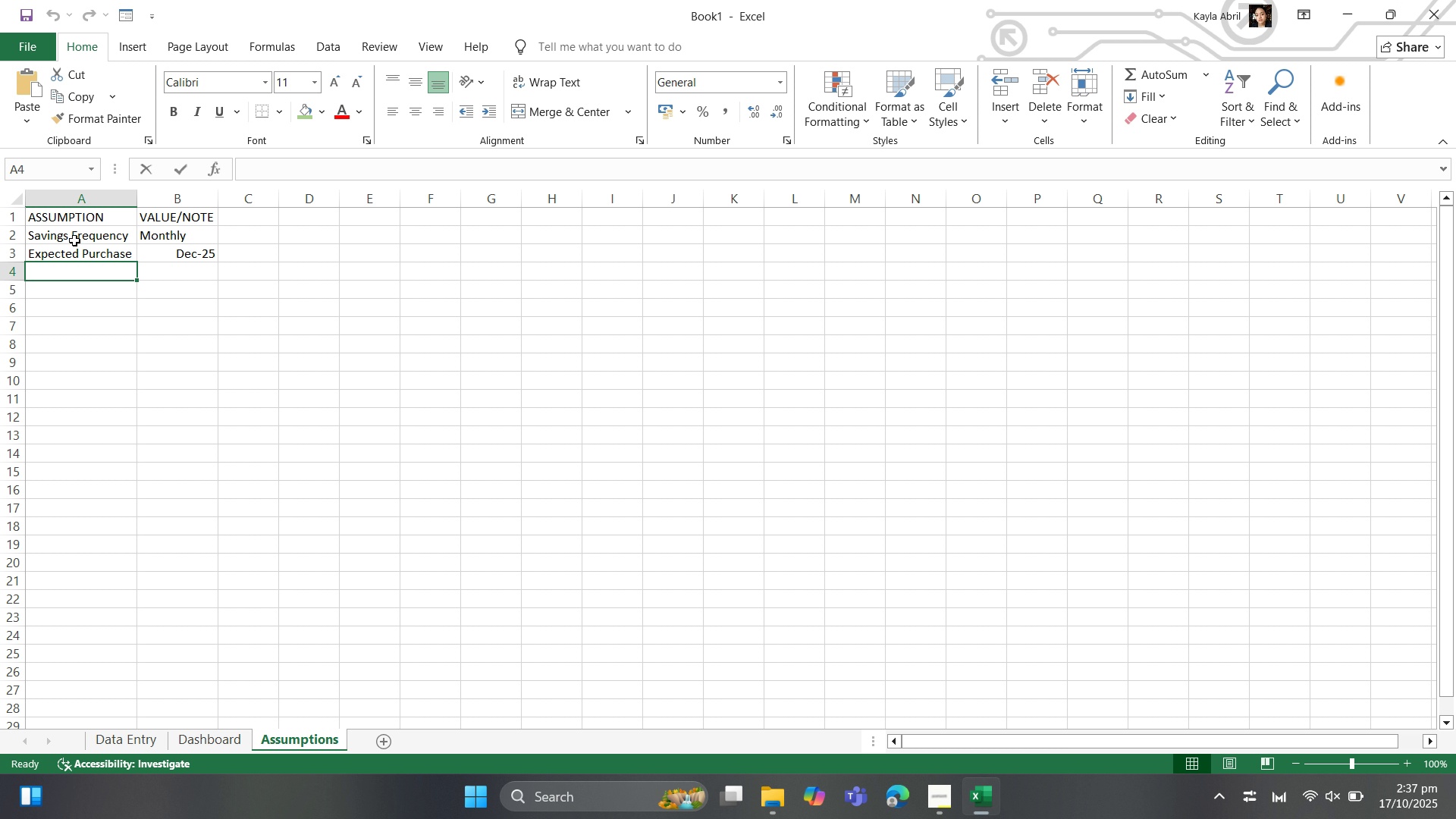 
type(Interrest rate\\)
key(Backspace)
key(Backspace)
key(Backspace)
key(Backspace)
key(Backspace)
key(Backspace)
key(Backspace)
key(Backspace)
key(Backspace)
key(Backspace)
key(Backspace)
type(est Rate)
 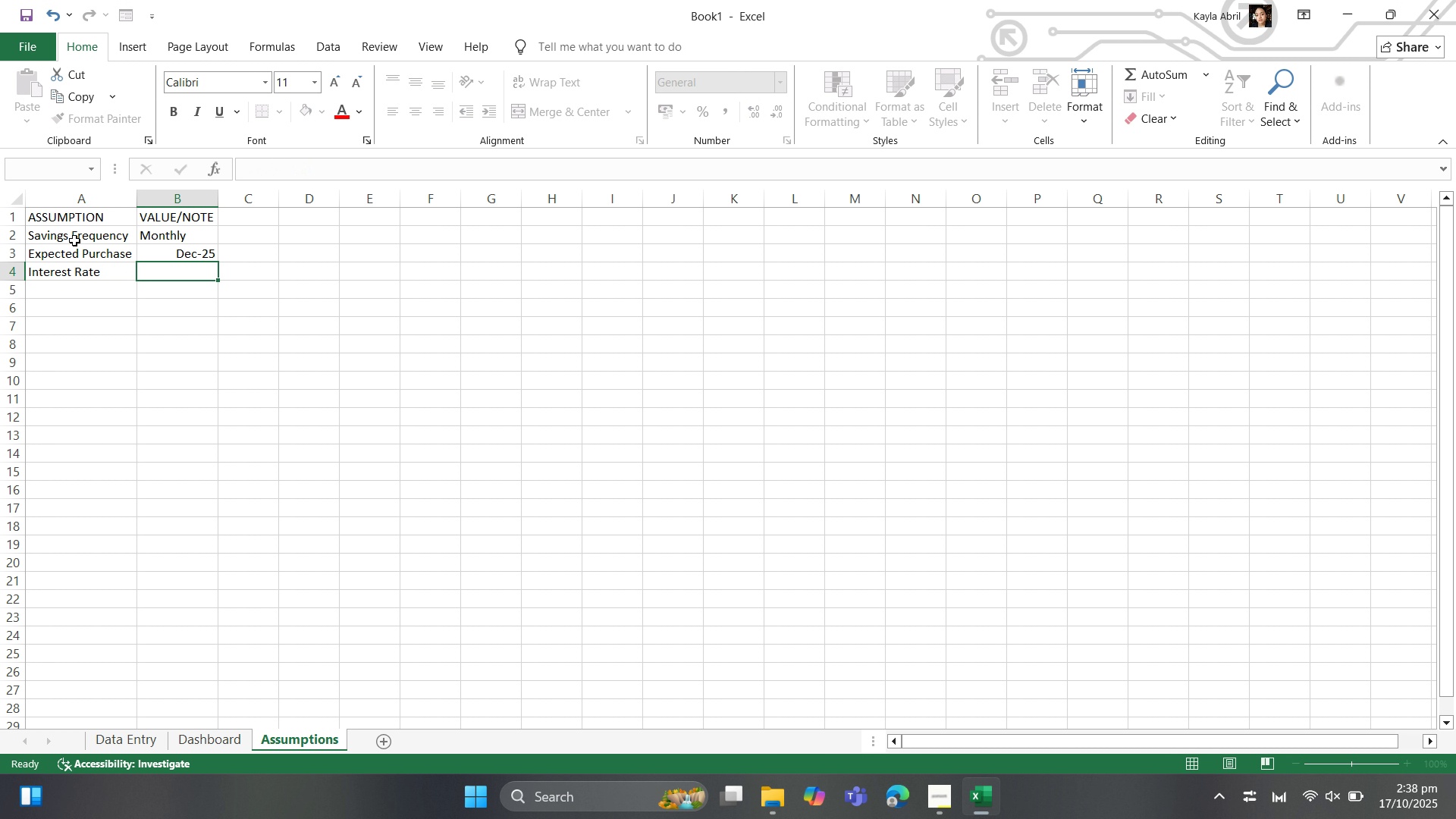 
 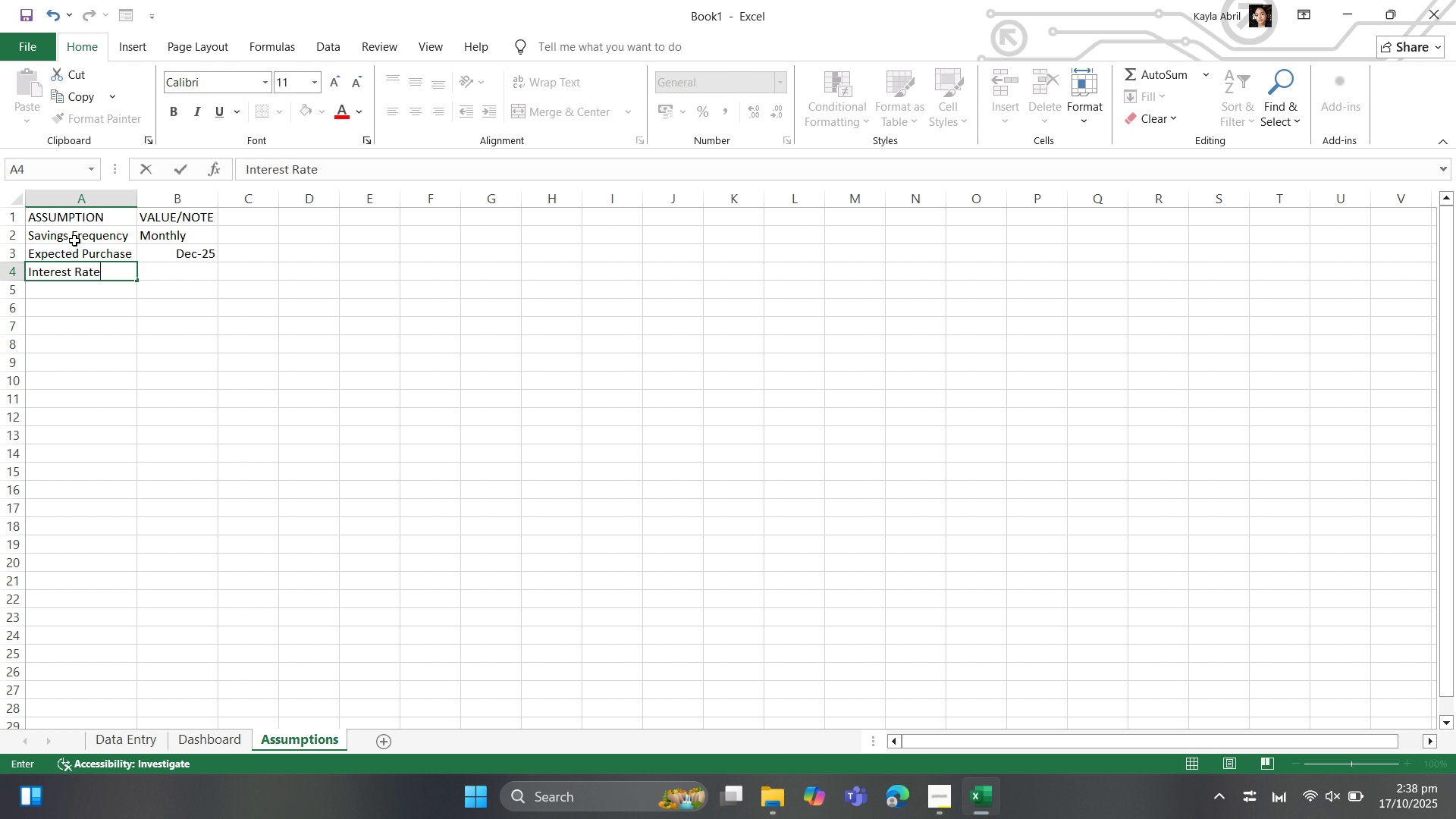 
key(ArrowRight)
 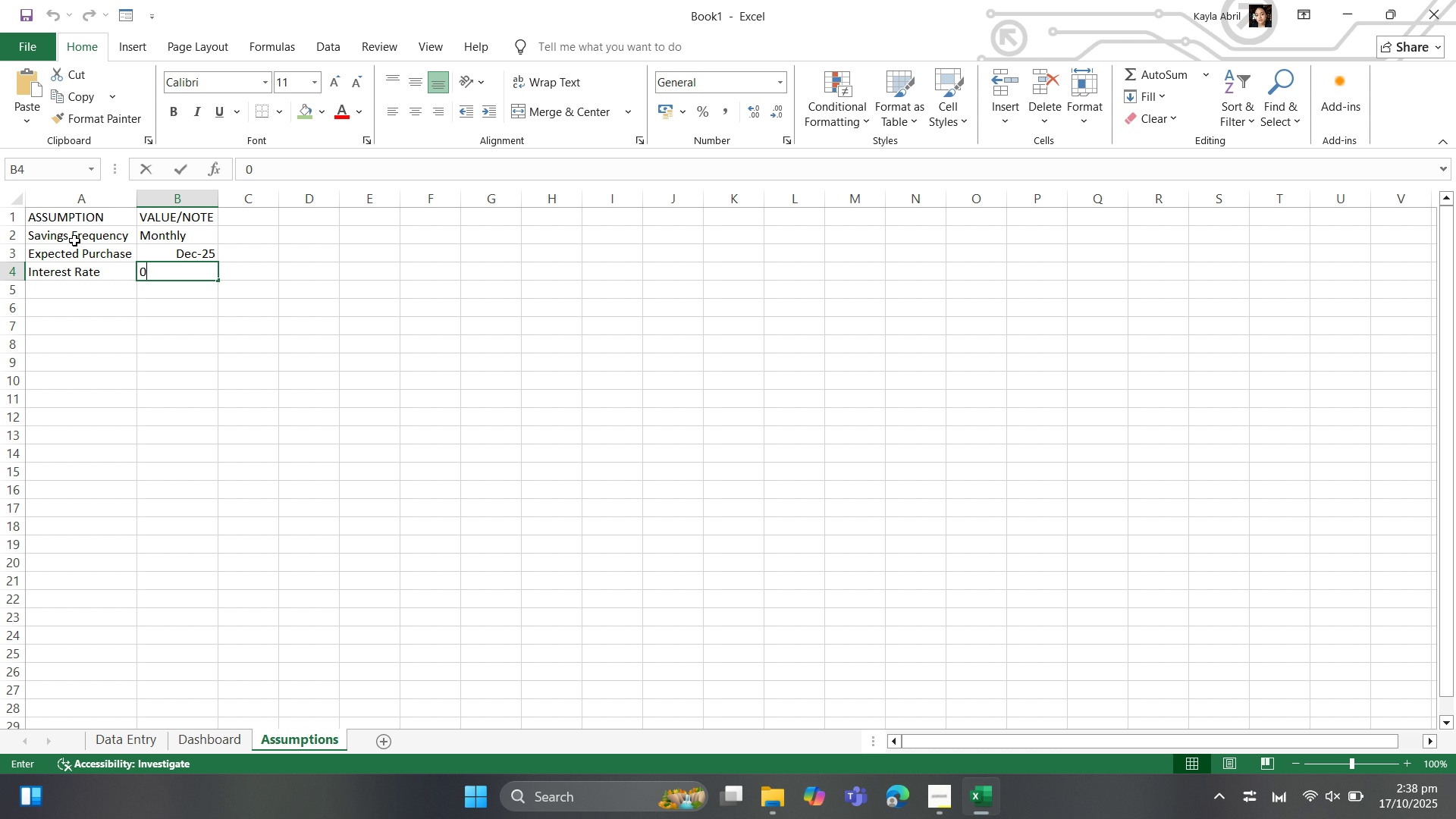 
type(0%)
 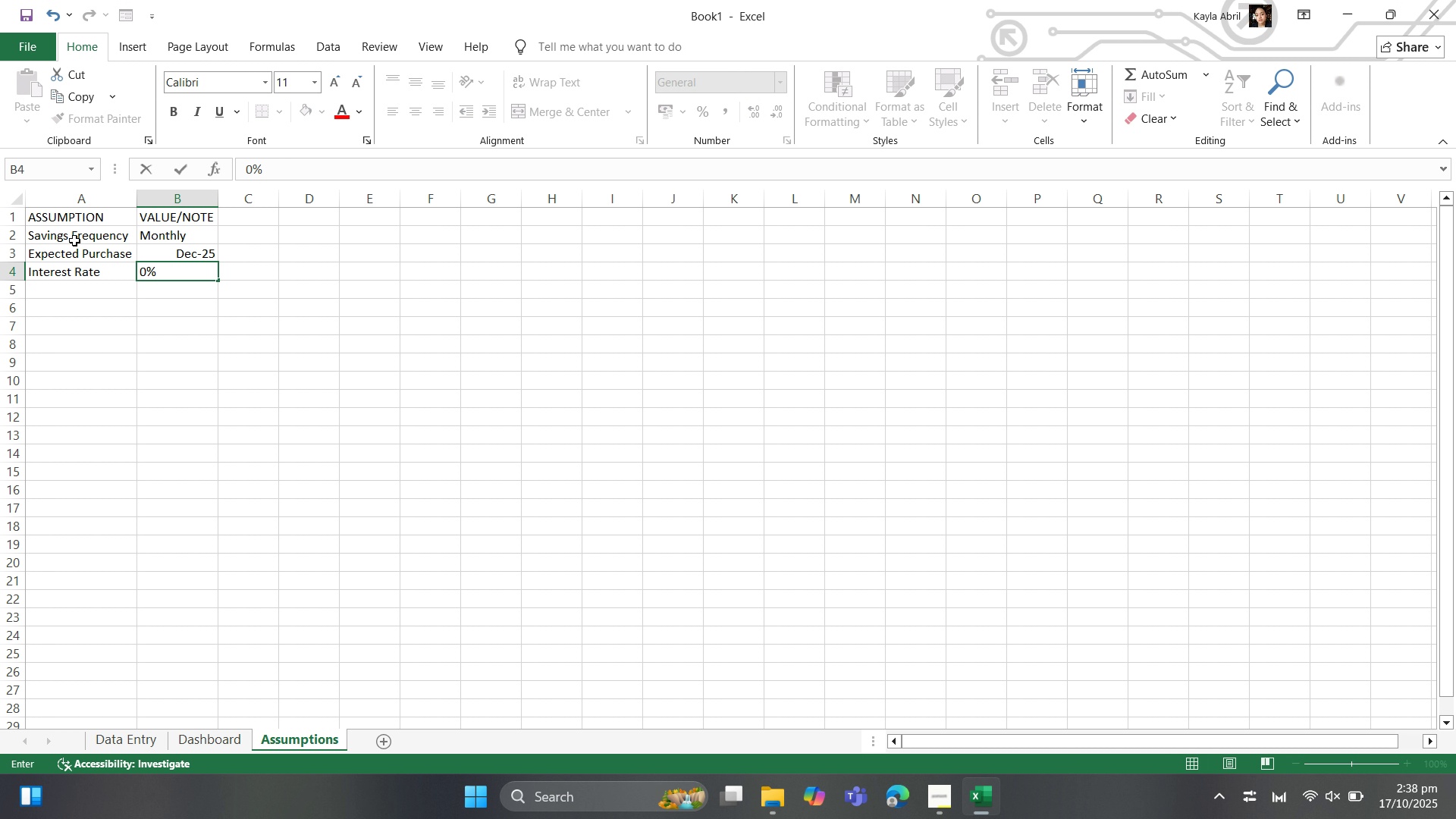 
key(ArrowDown)
 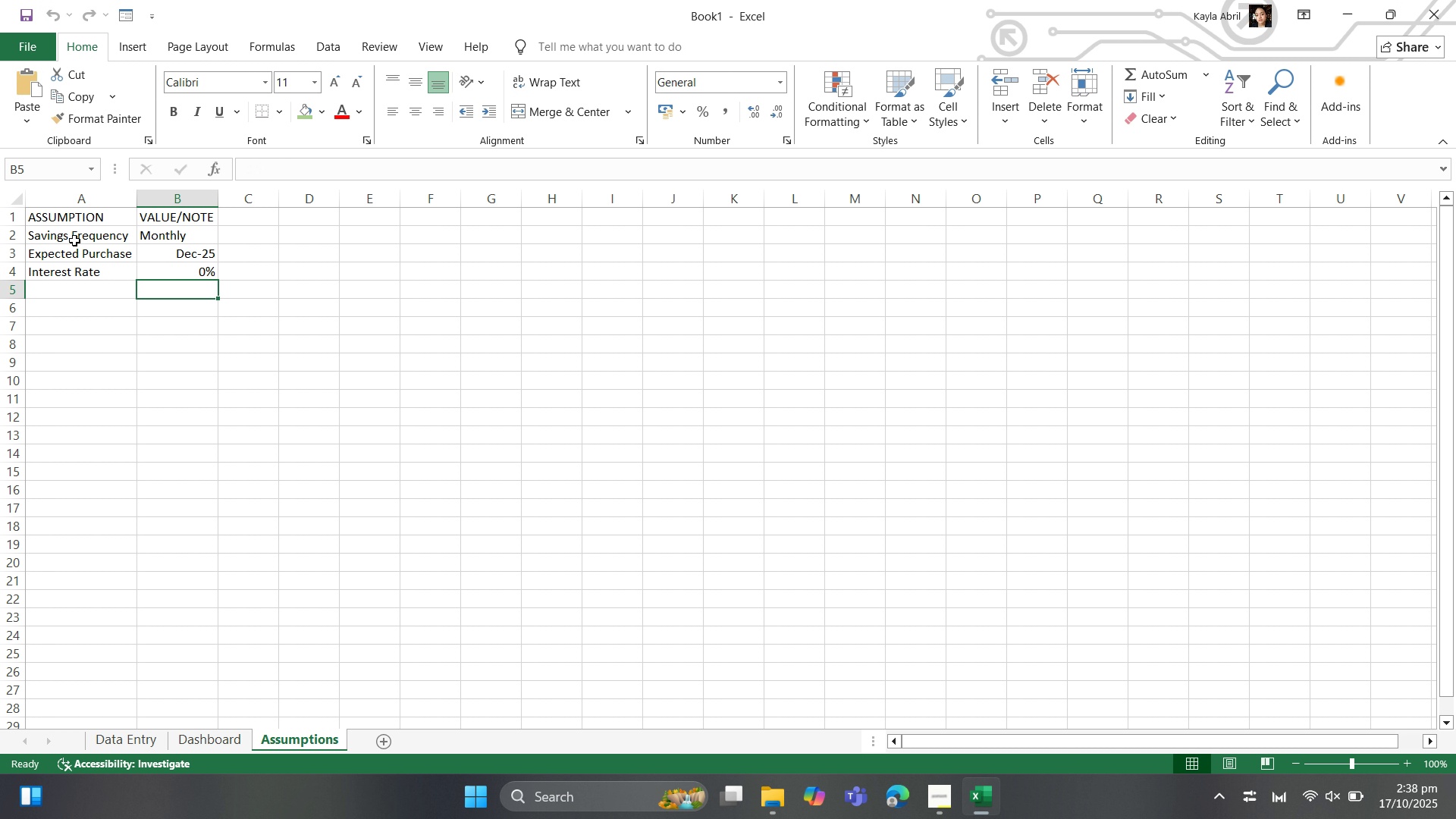 
key(ArrowLeft)
 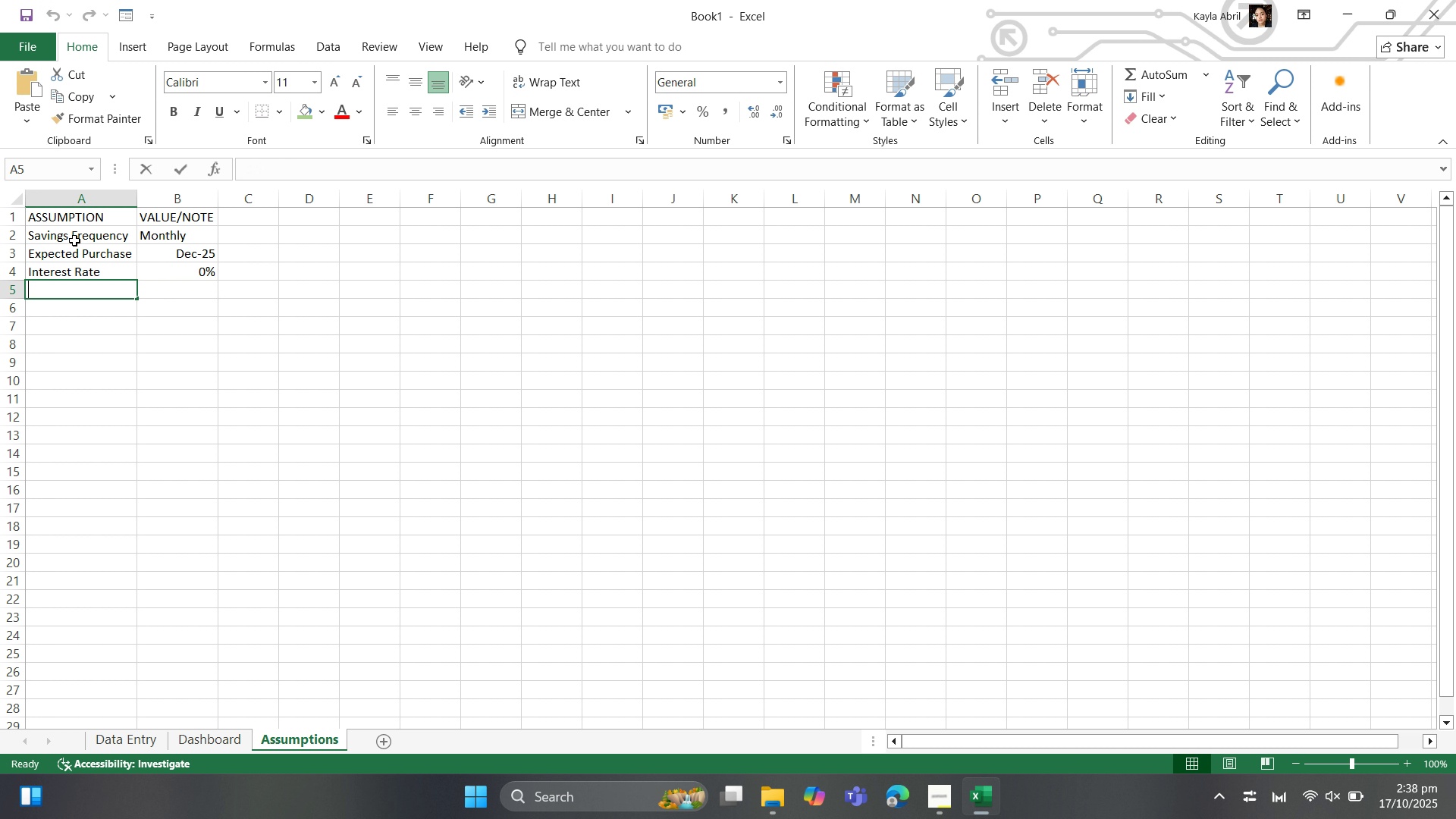 
type(Oy)
key(Backspace)
type(ther n)
key(Backspace)
type(Notes)
 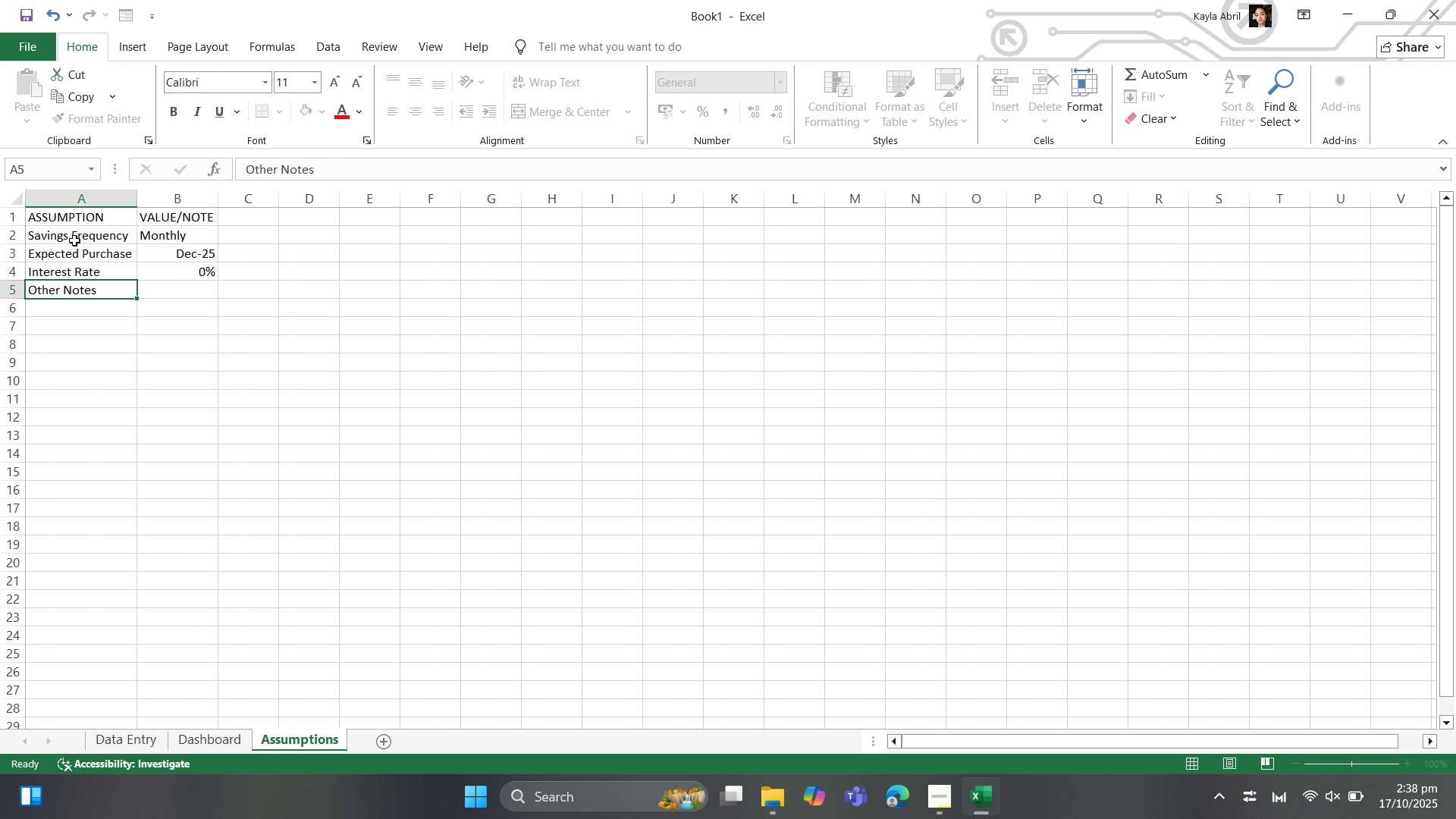 
key(ArrowRight)
 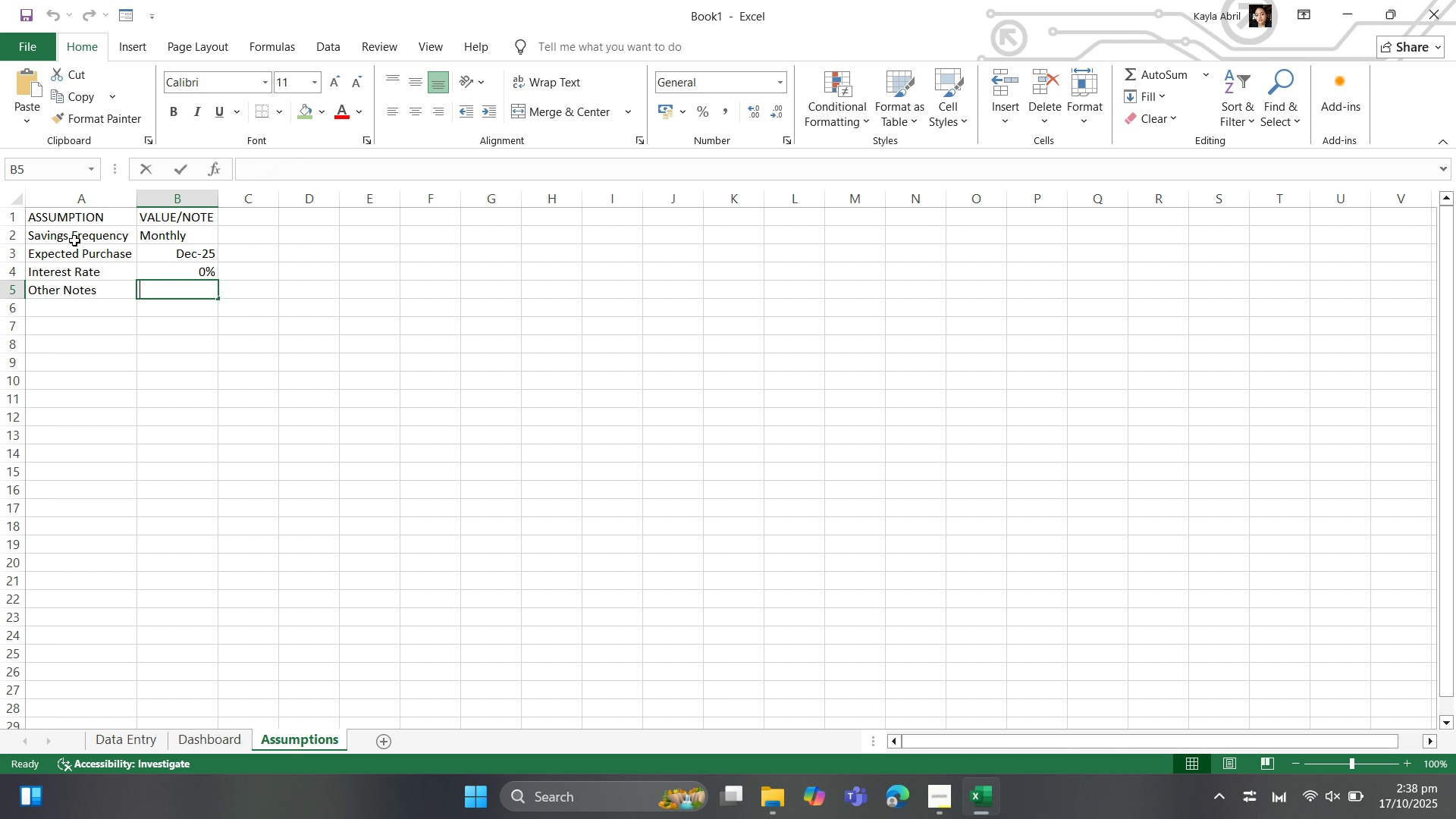 
type(No withrawals assumed)
 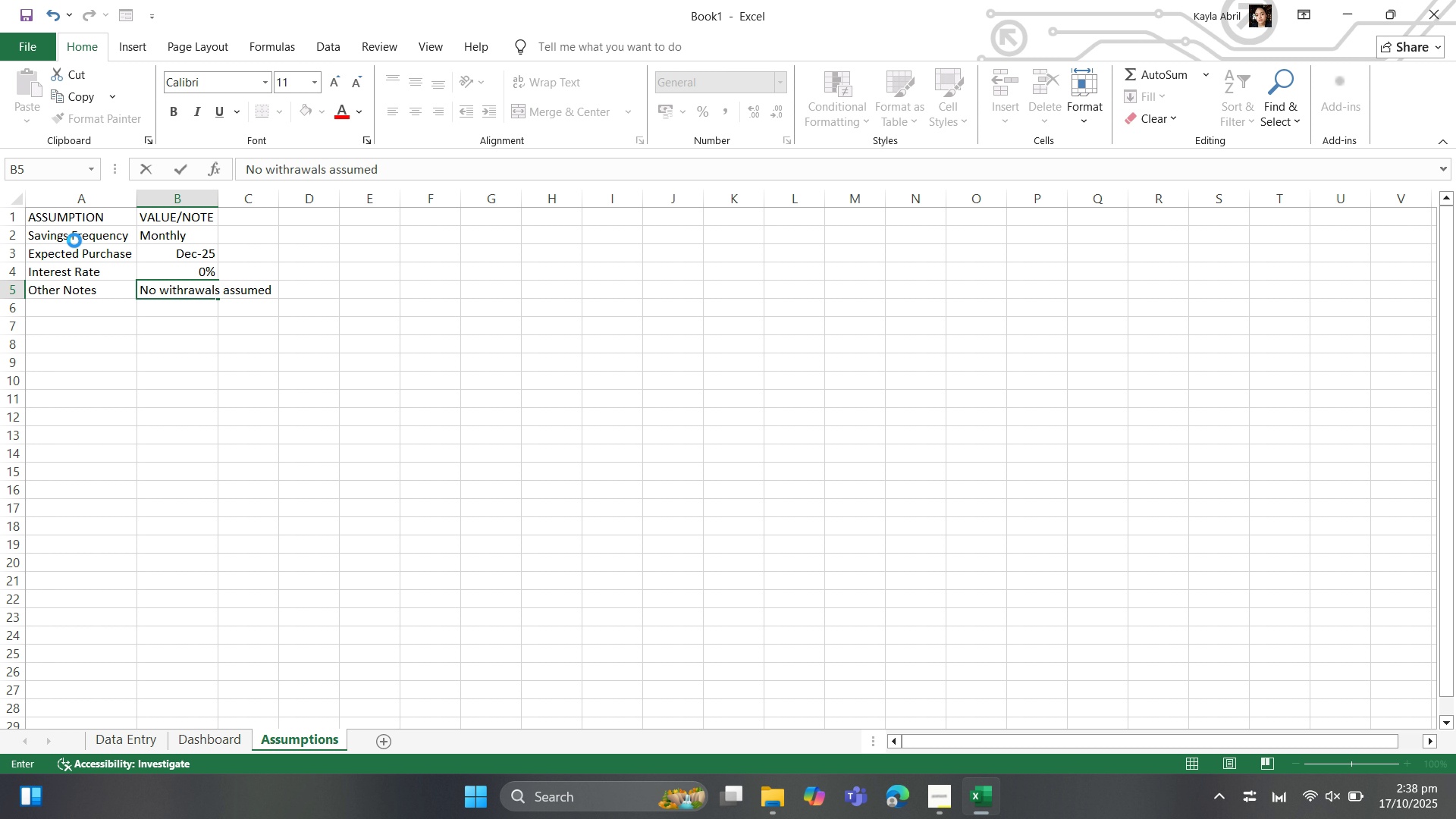 
key(ArrowLeft)
 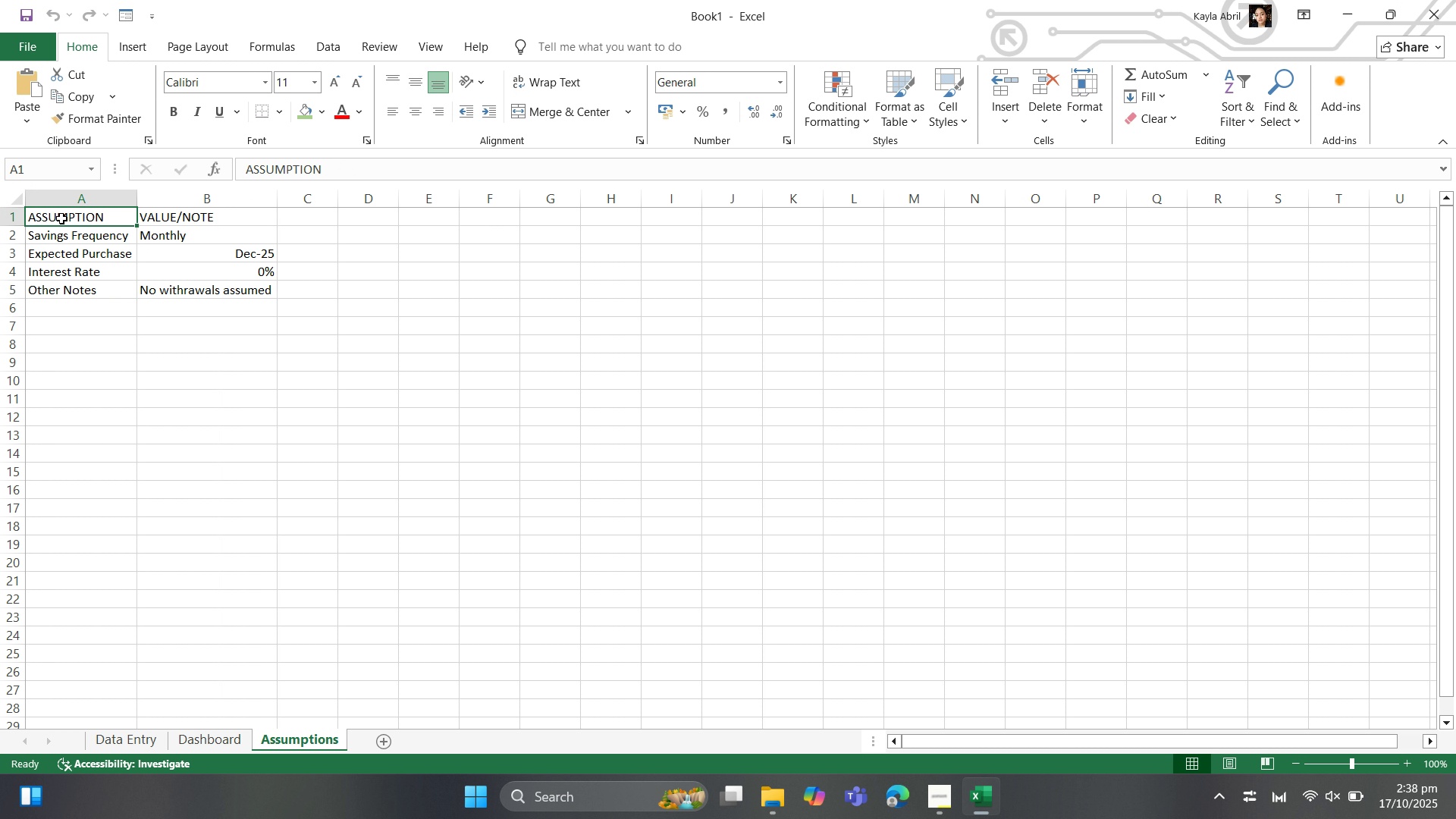 
left_click_drag(start_coordinate=[61, 218], to_coordinate=[176, 290])
 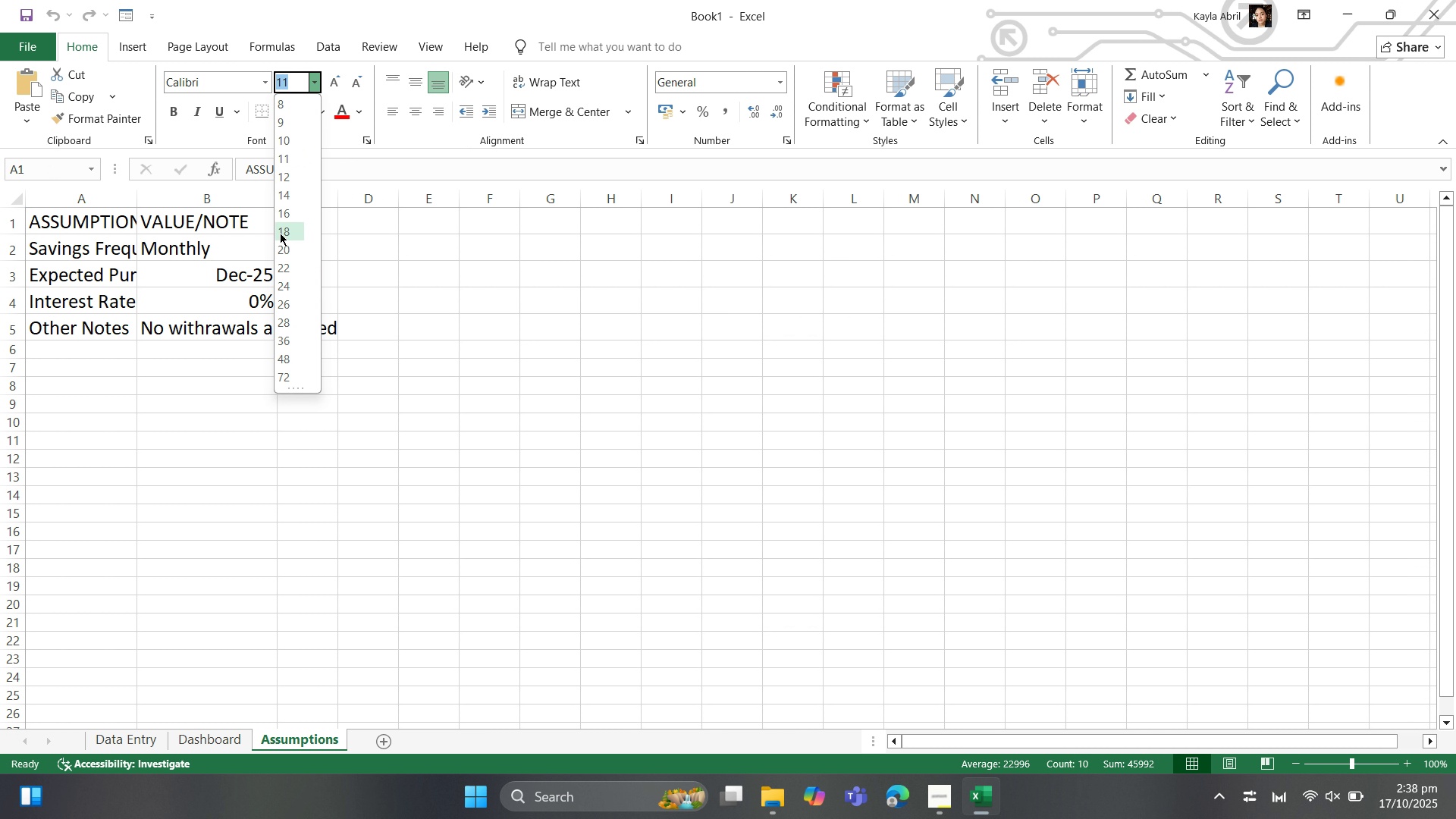 
left_click([280, 233])
 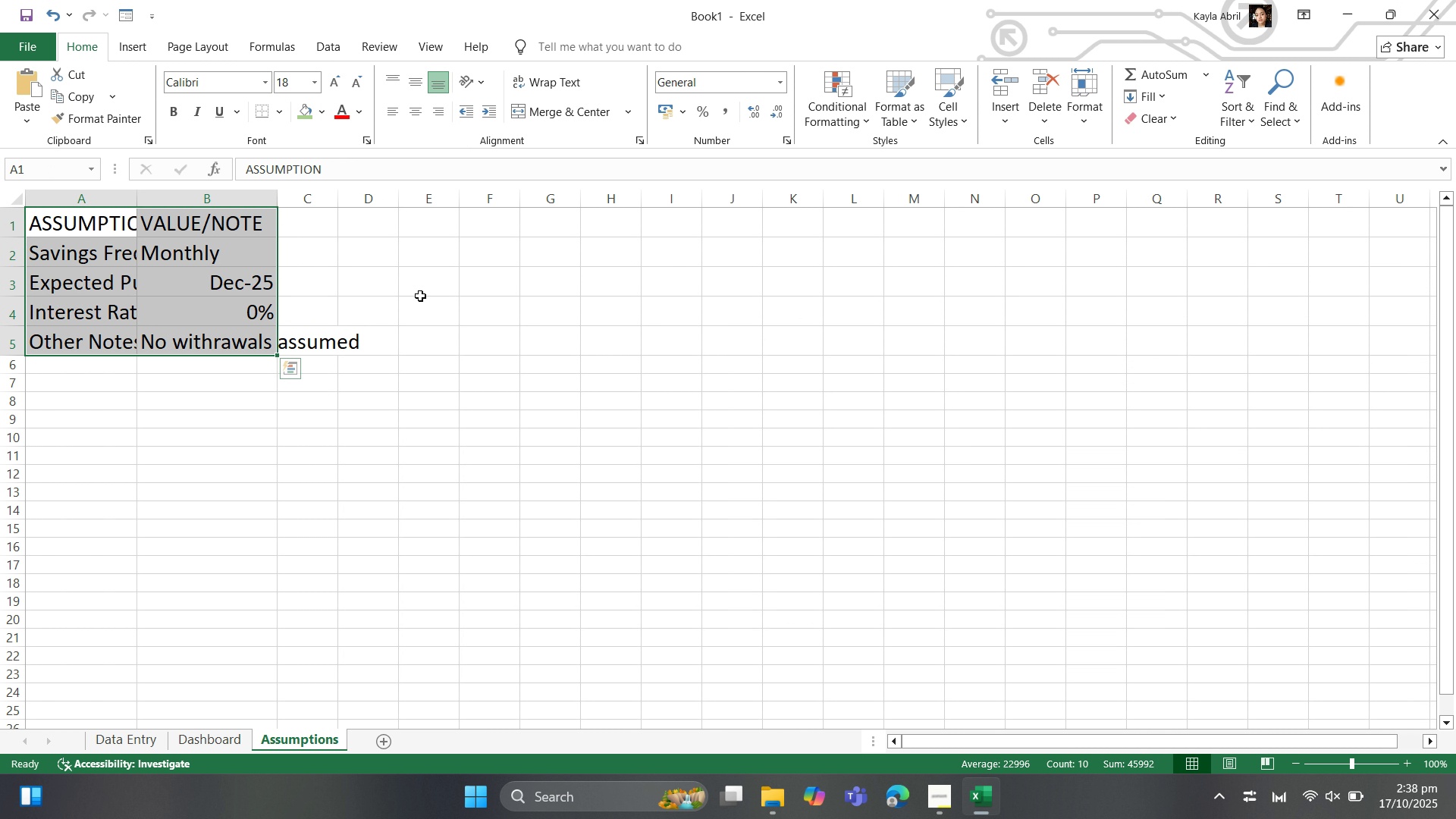 
left_click_drag(start_coordinate=[436, 340], to_coordinate=[438, 344])
 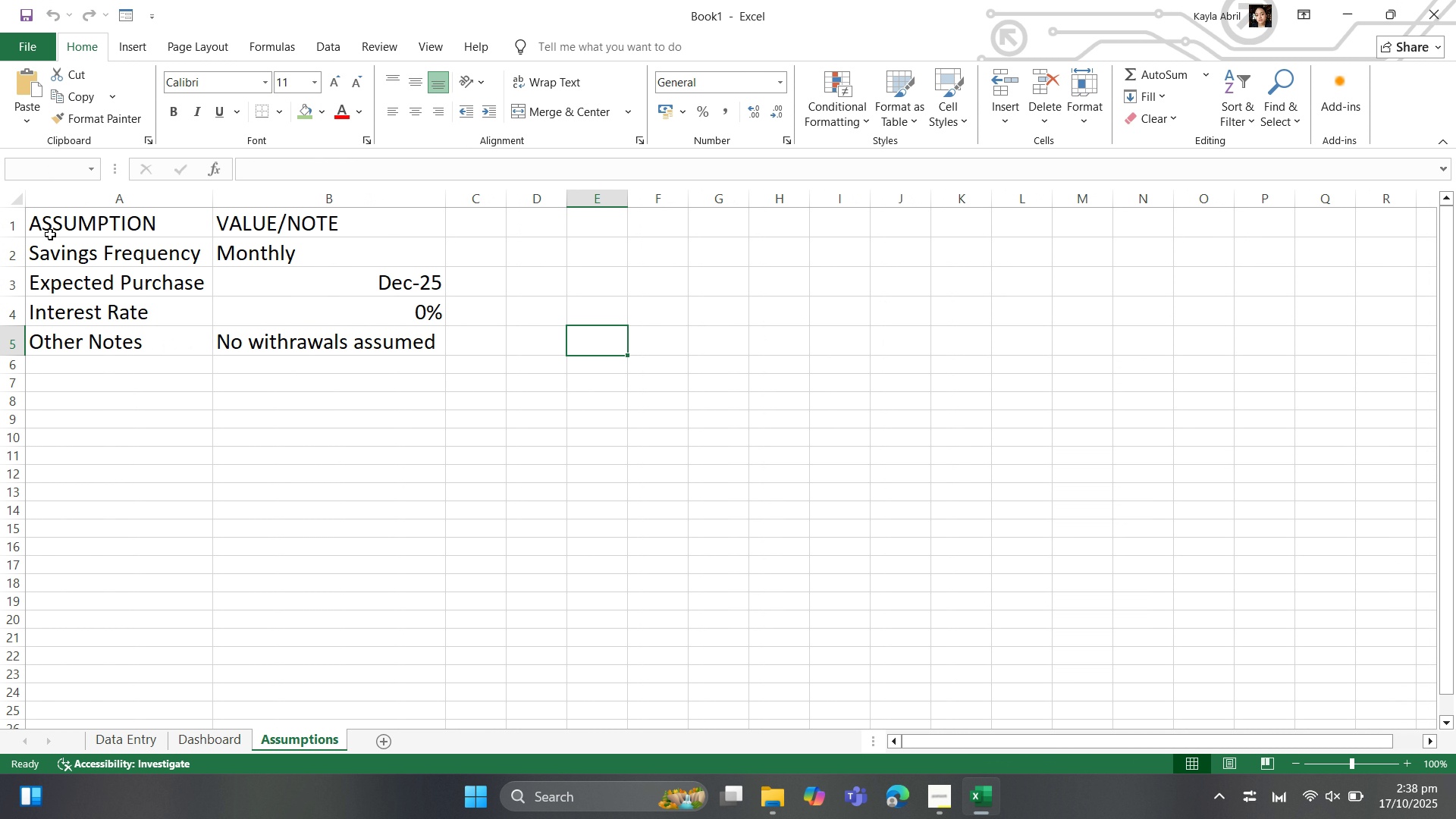 
left_click_drag(start_coordinate=[56, 230], to_coordinate=[297, 235])
 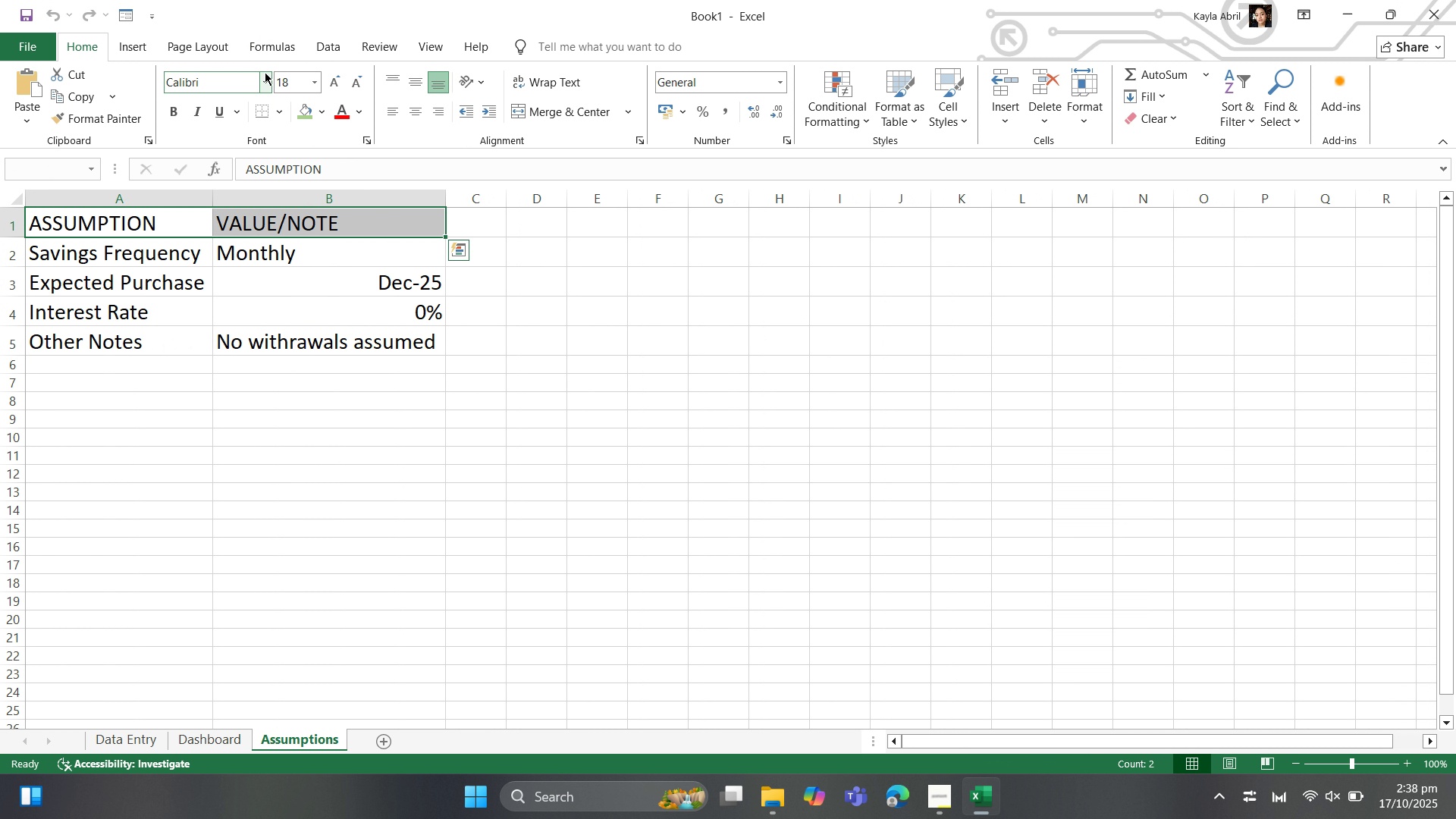 
left_click([265, 72])
 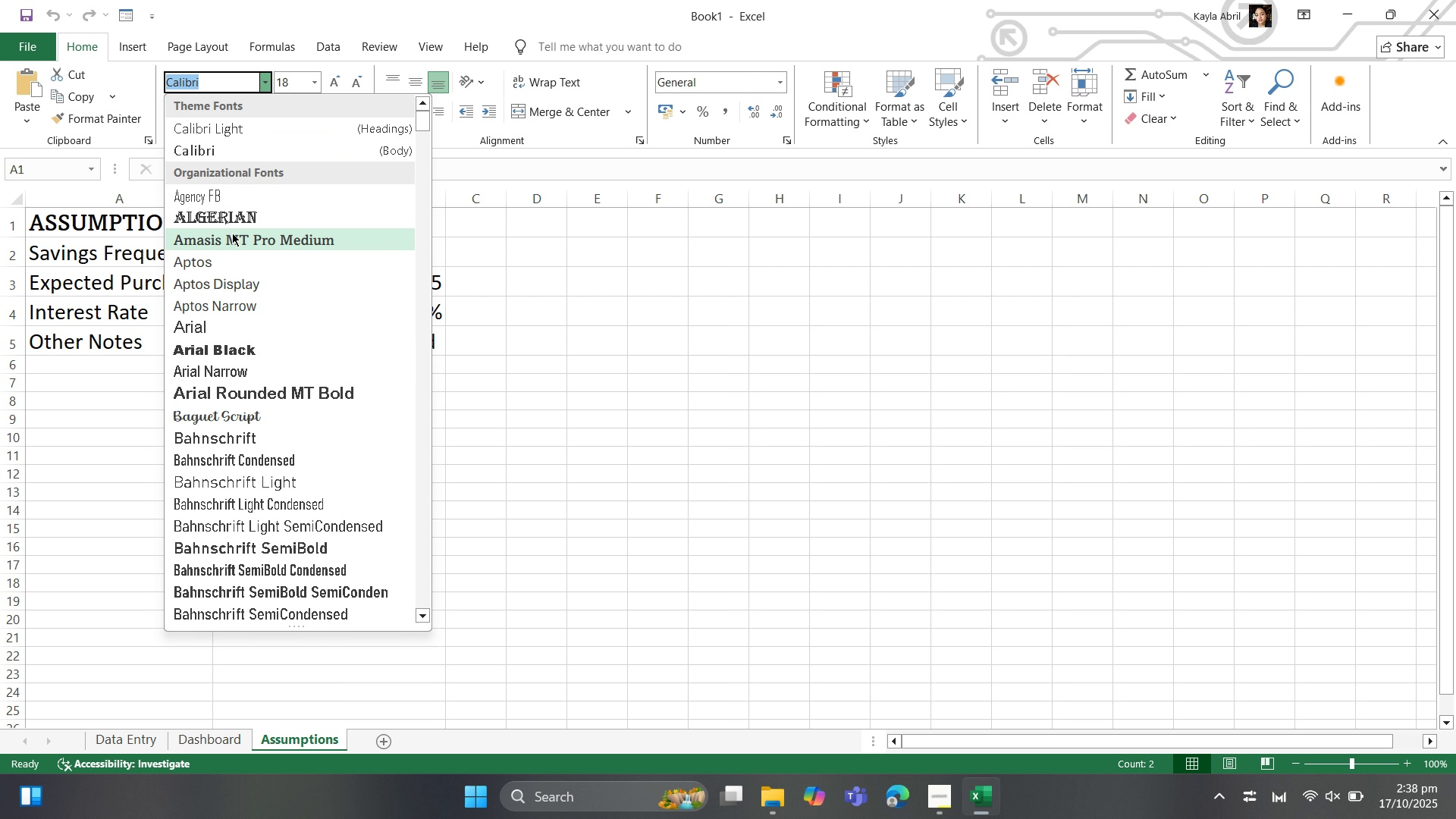 
left_click([232, 233])
 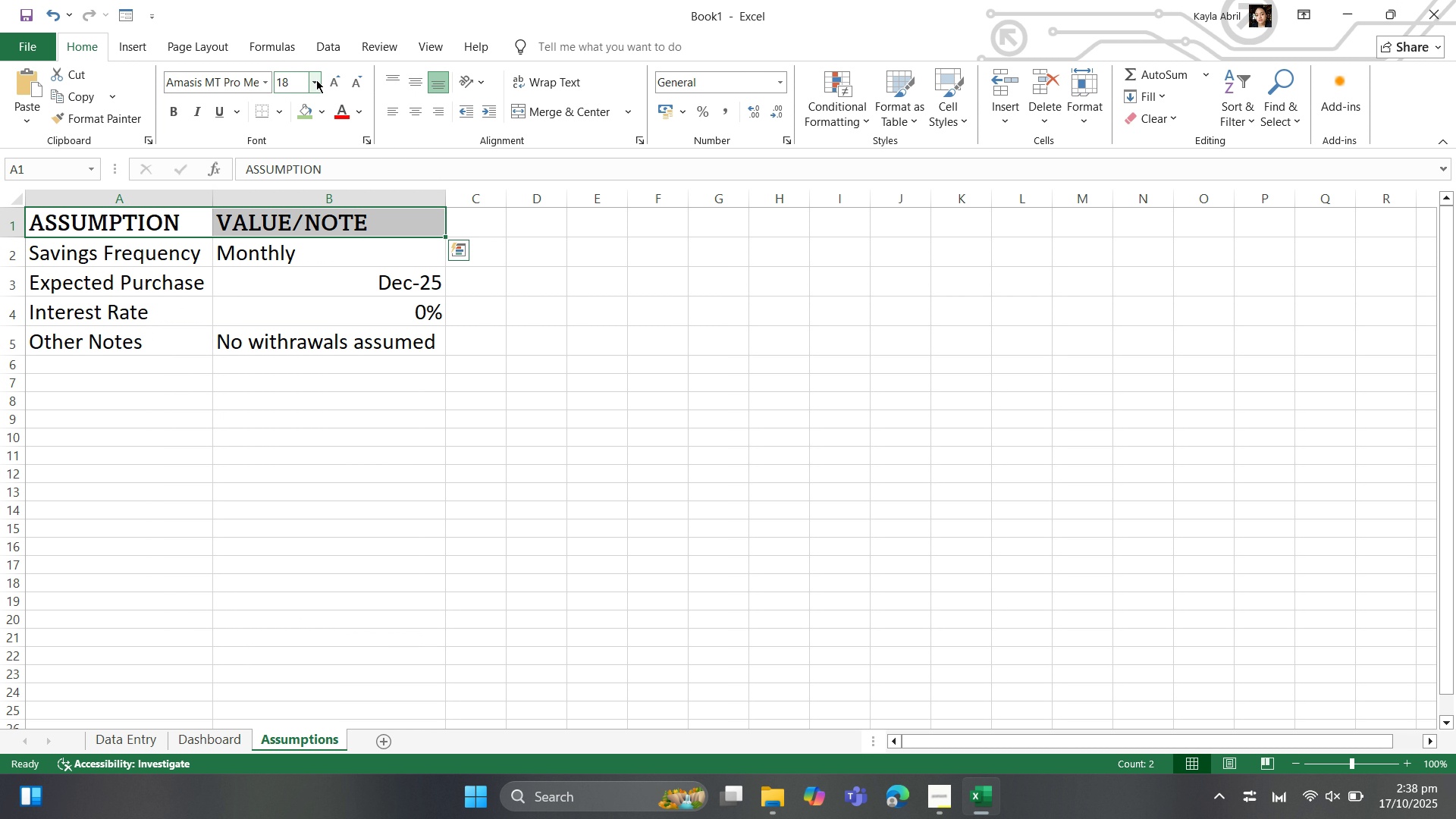 
left_click([316, 80])
 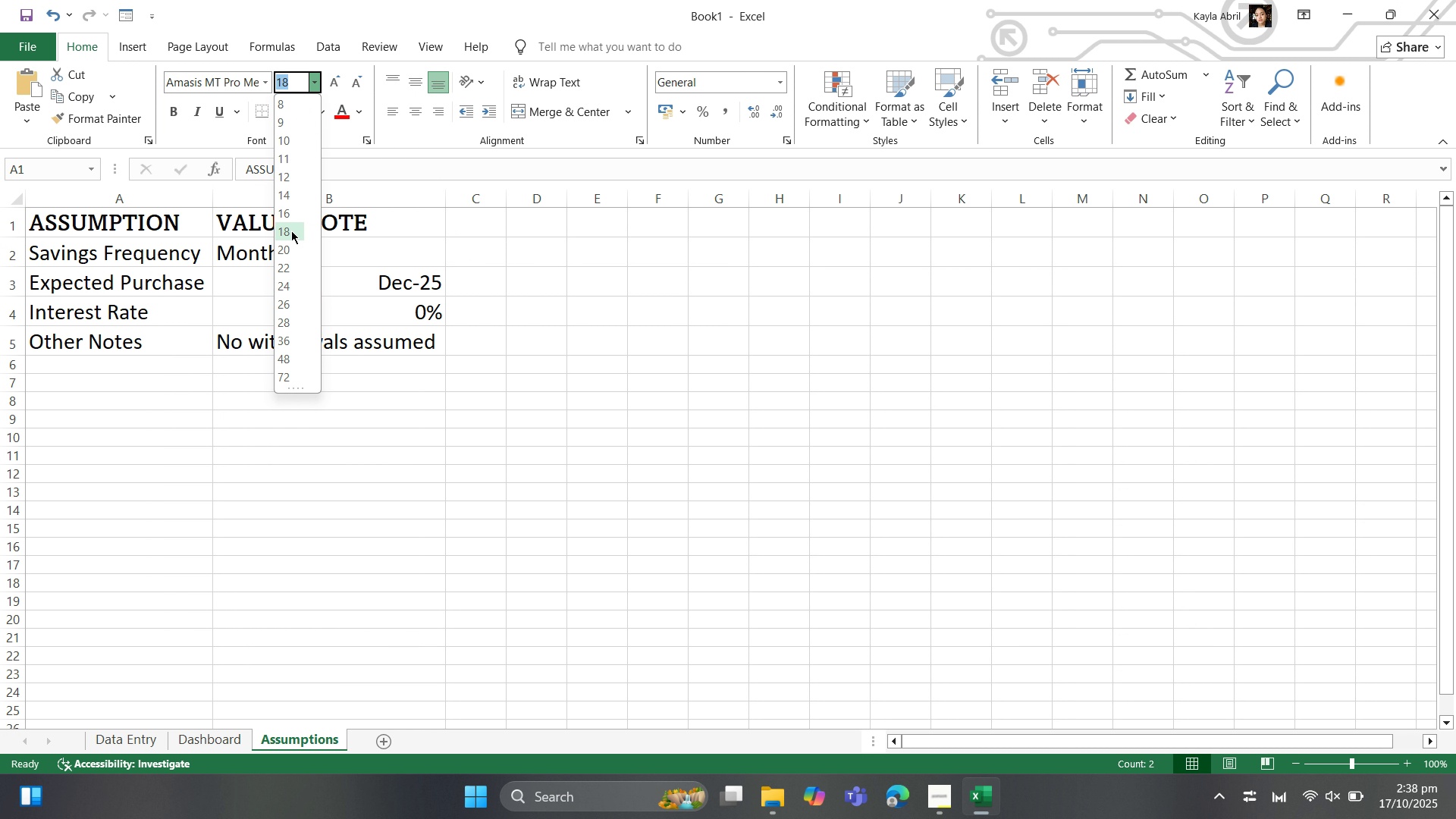 
left_click([291, 231])
 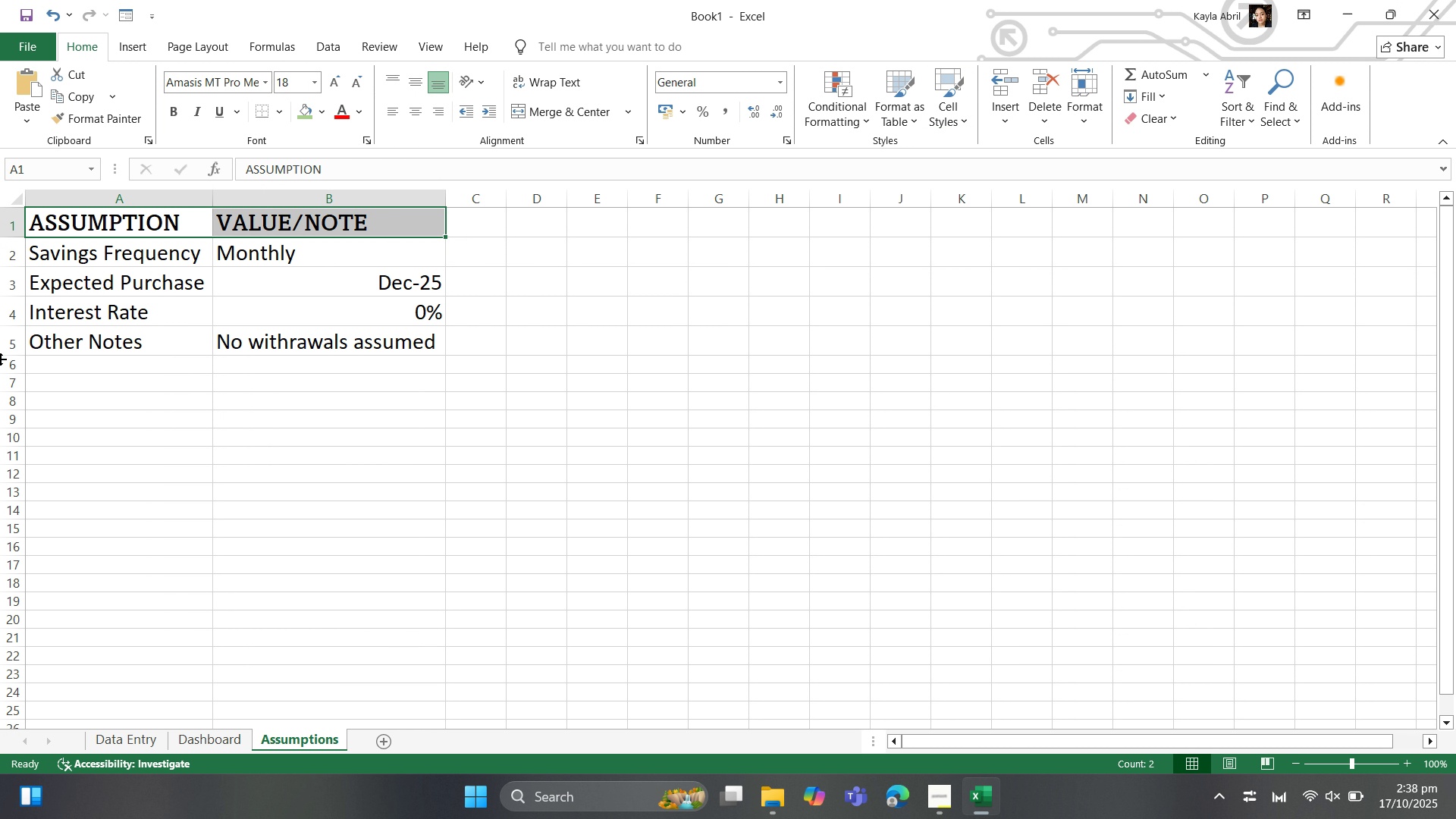 
left_click([100, 405])
 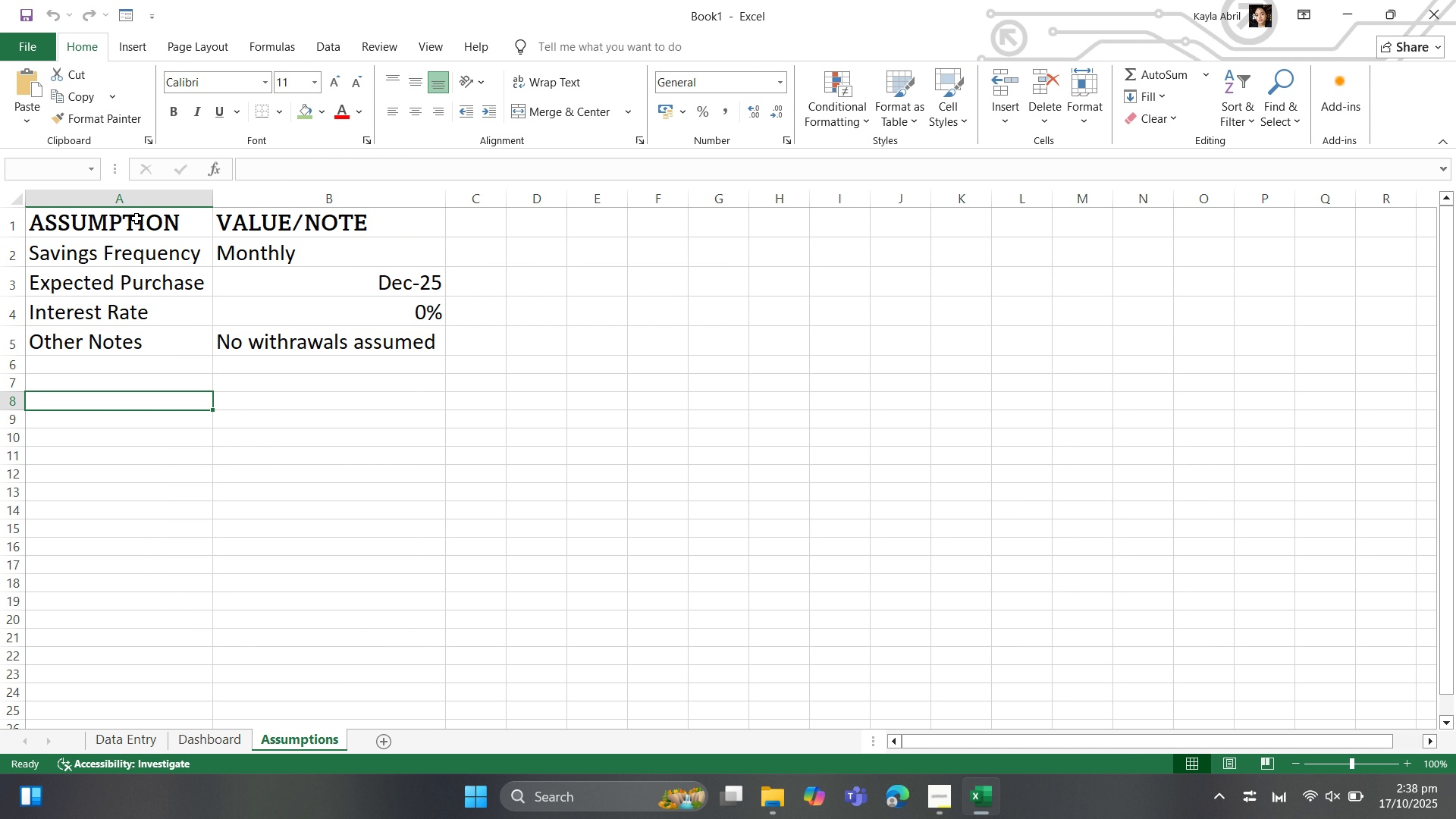 
left_click_drag(start_coordinate=[138, 215], to_coordinate=[318, 220])
 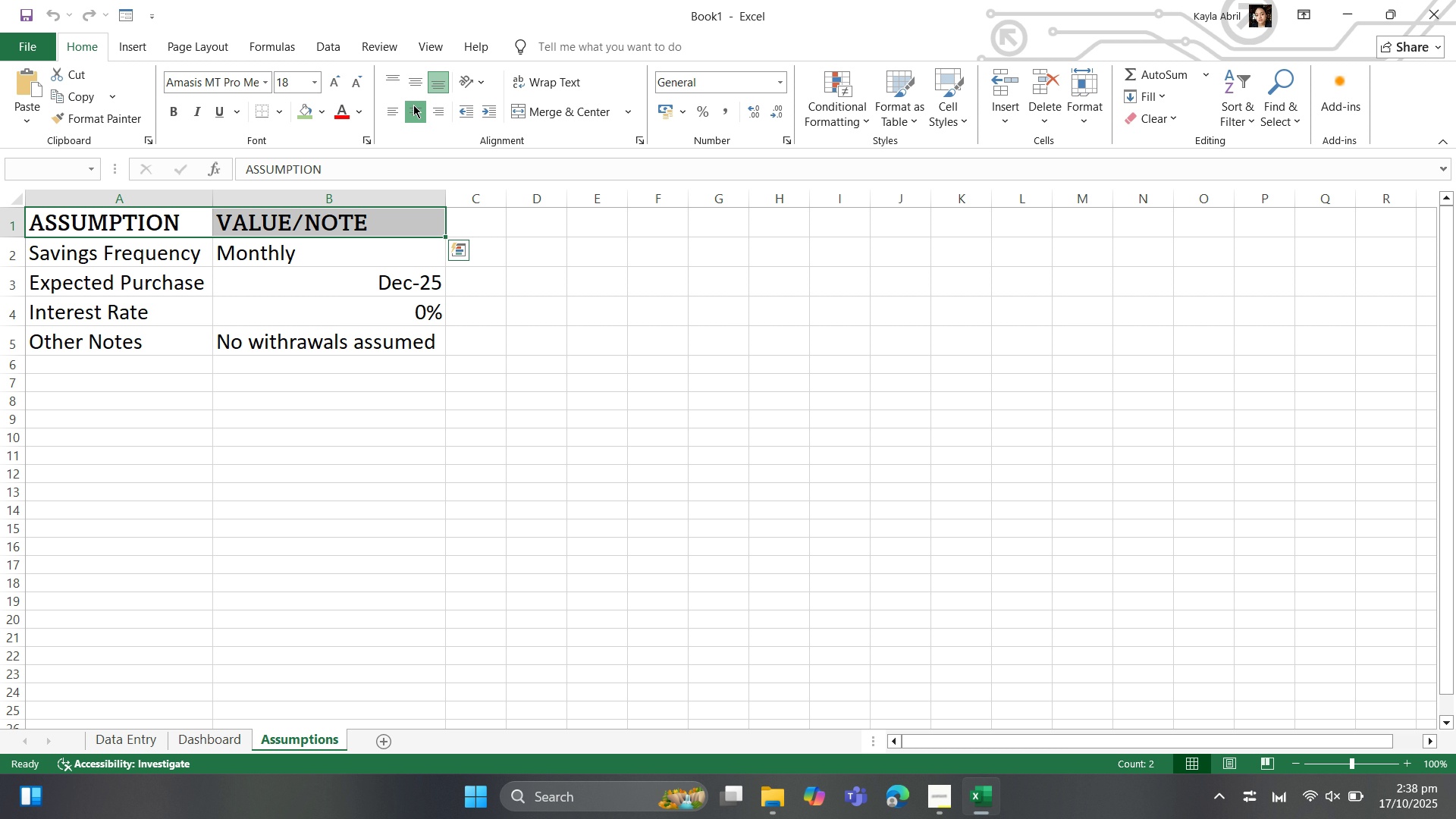 
left_click([413, 105])
 